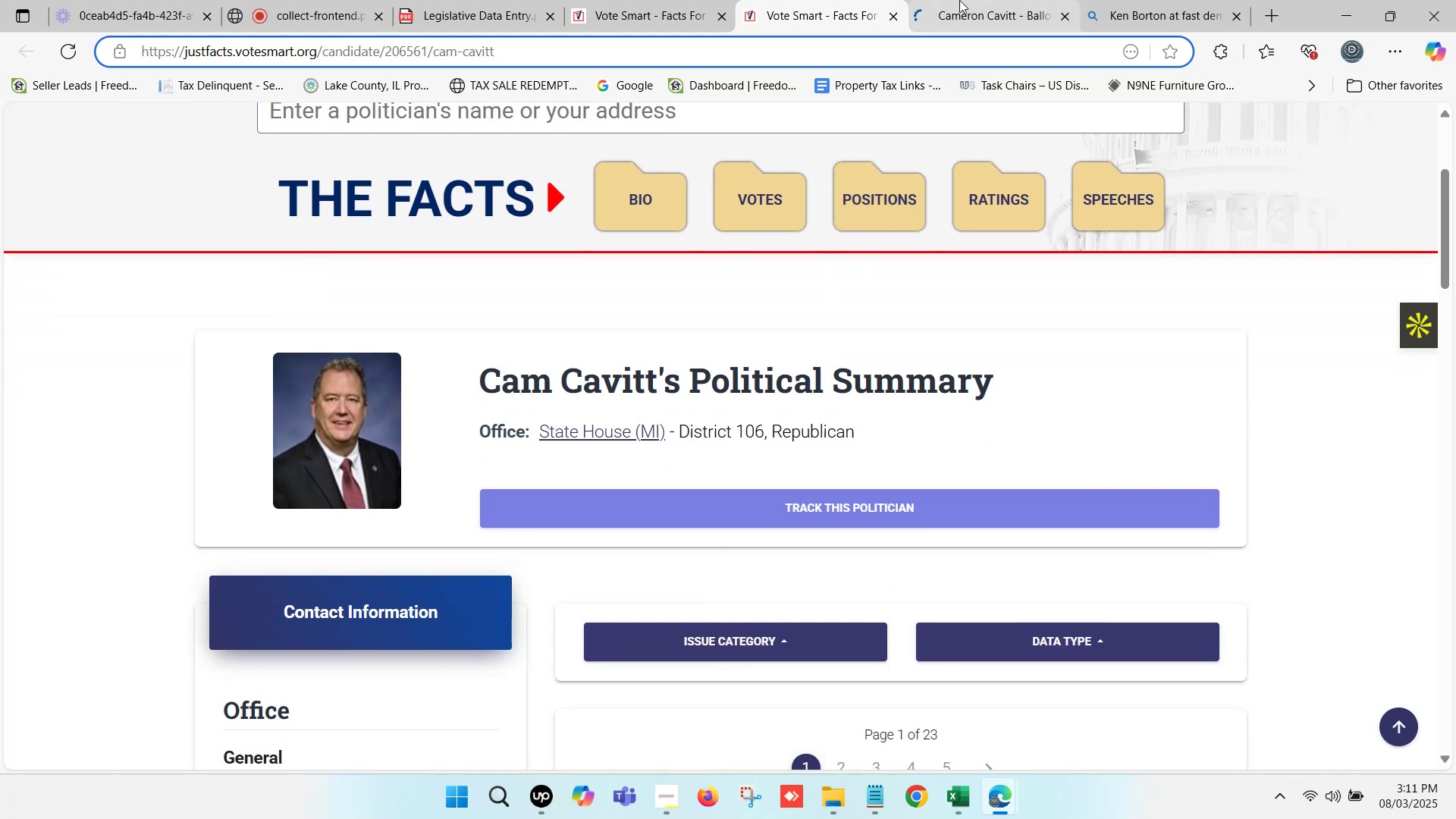 
left_click([959, 0])
 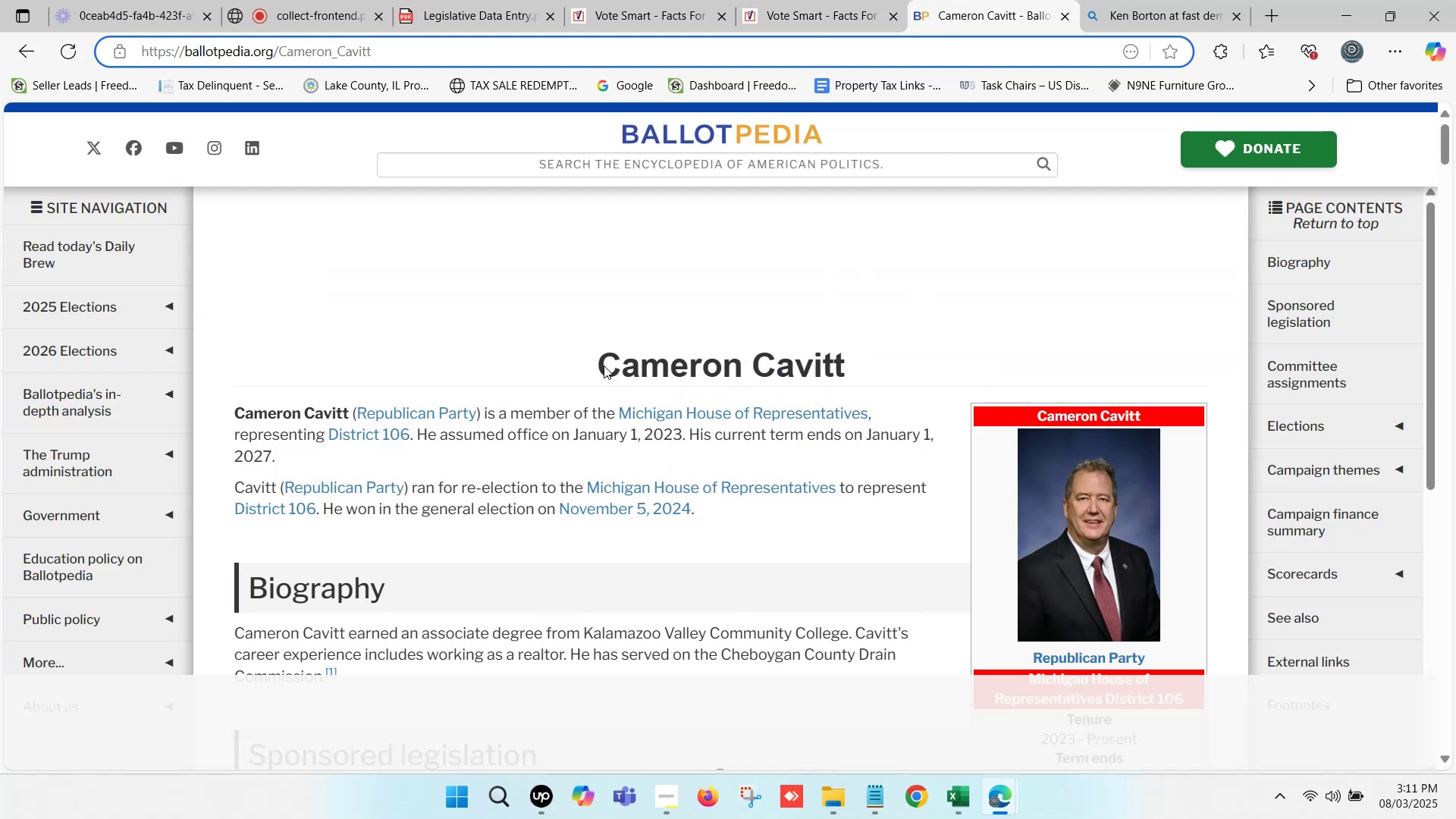 
key(Control+ControlLeft)
 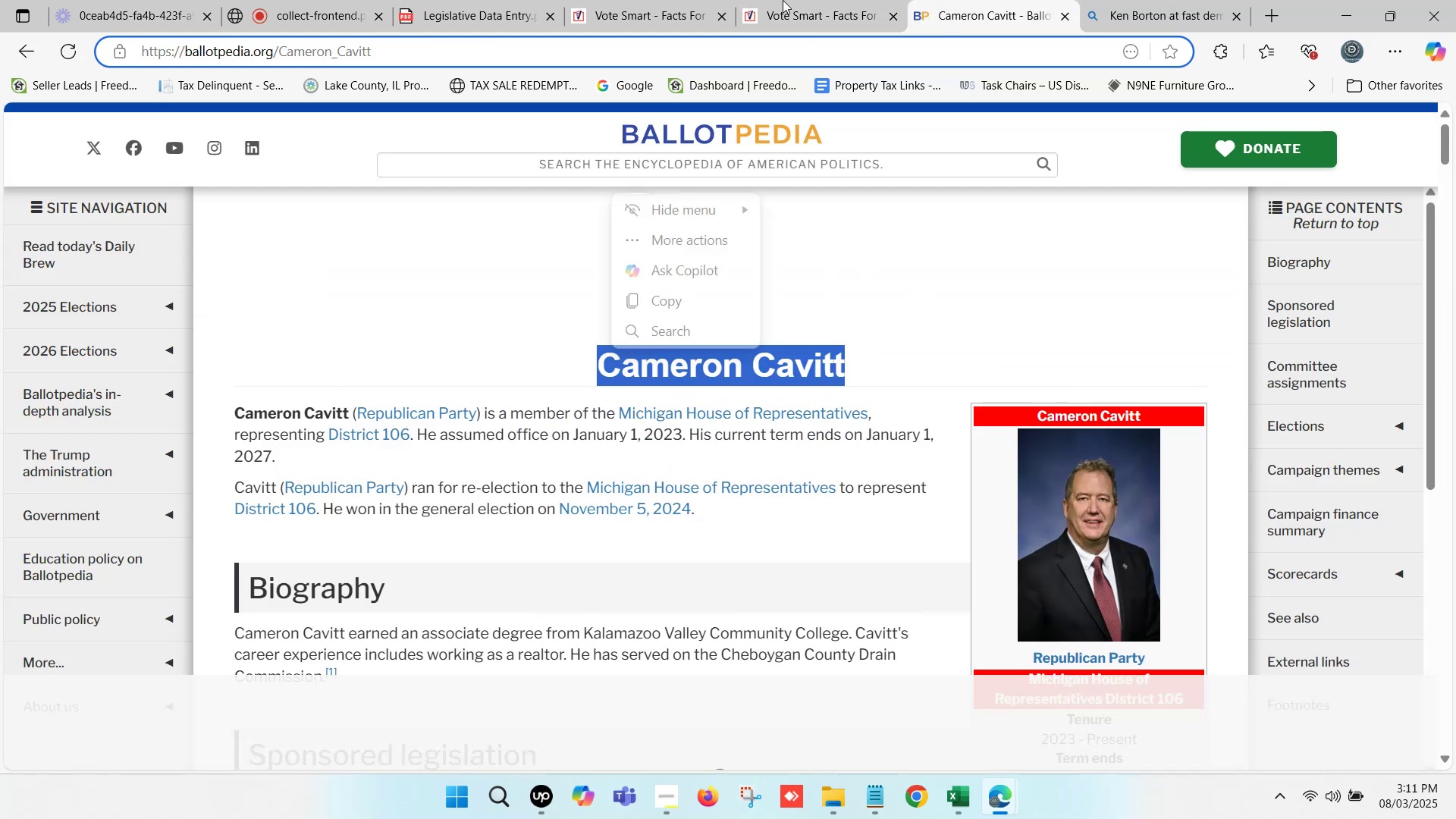 
left_click([802, 0])
 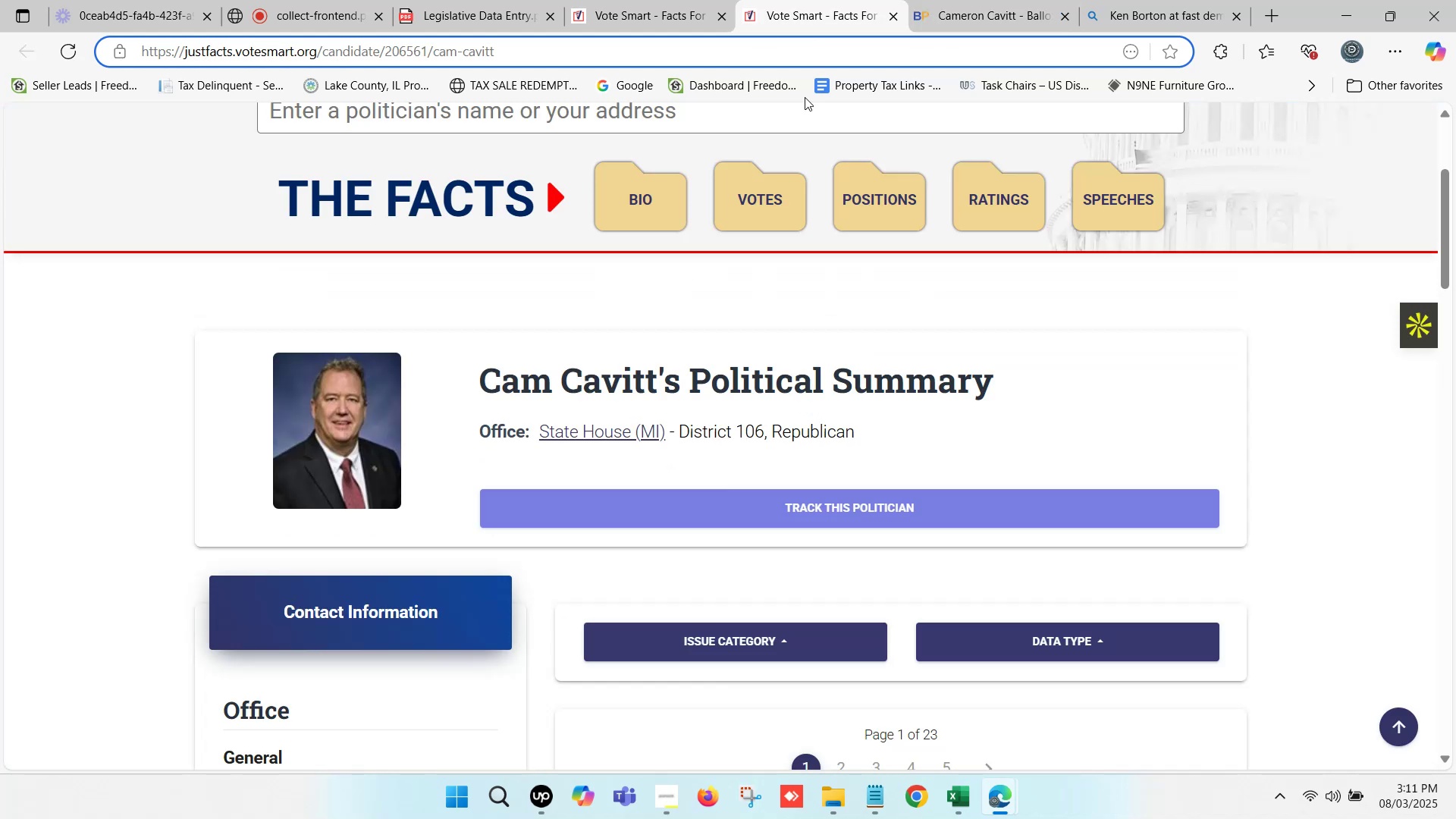 
scroll: coordinate [567, 497], scroll_direction: up, amount: 1.0
 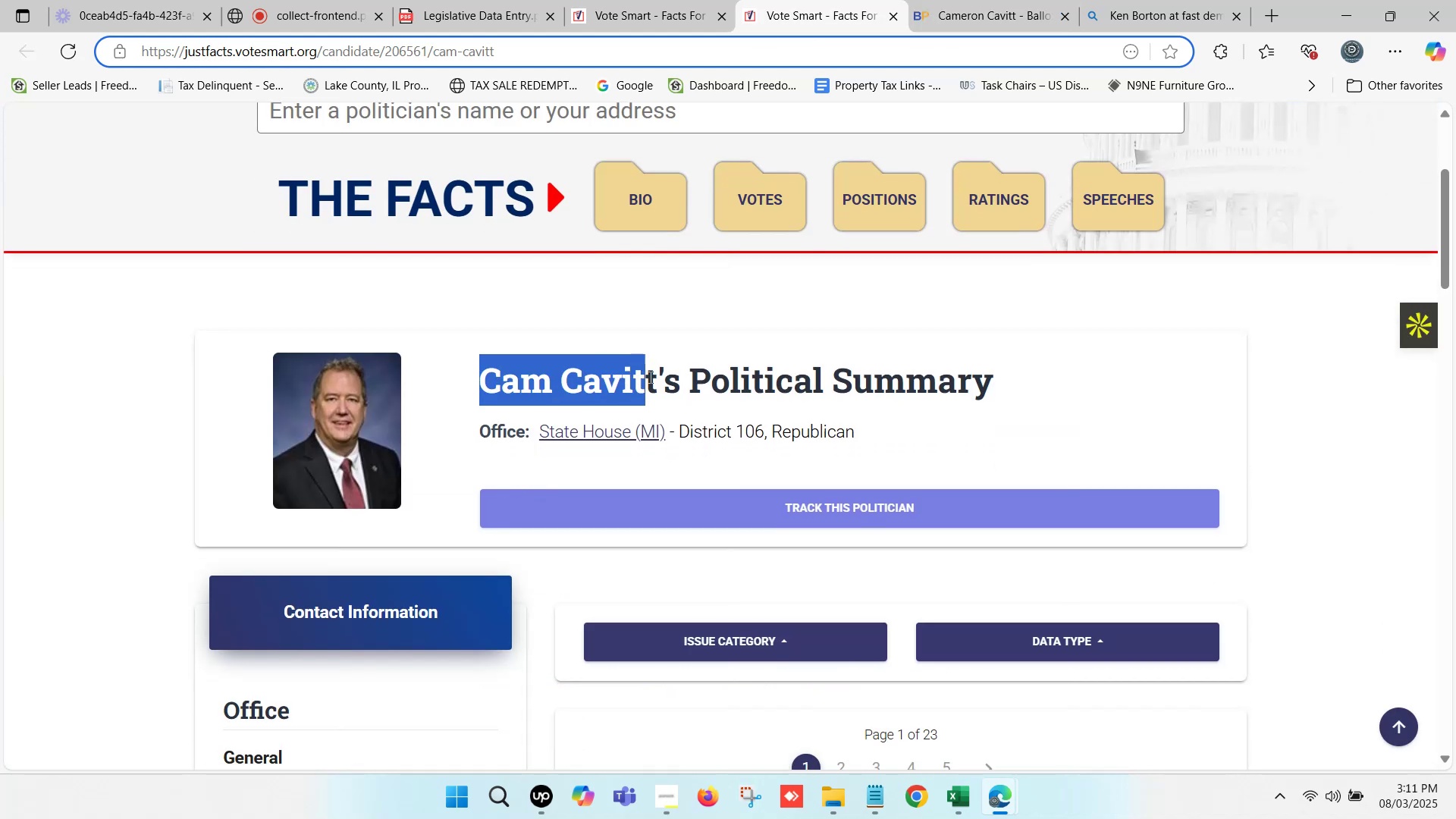 
key(Control+ControlLeft)
 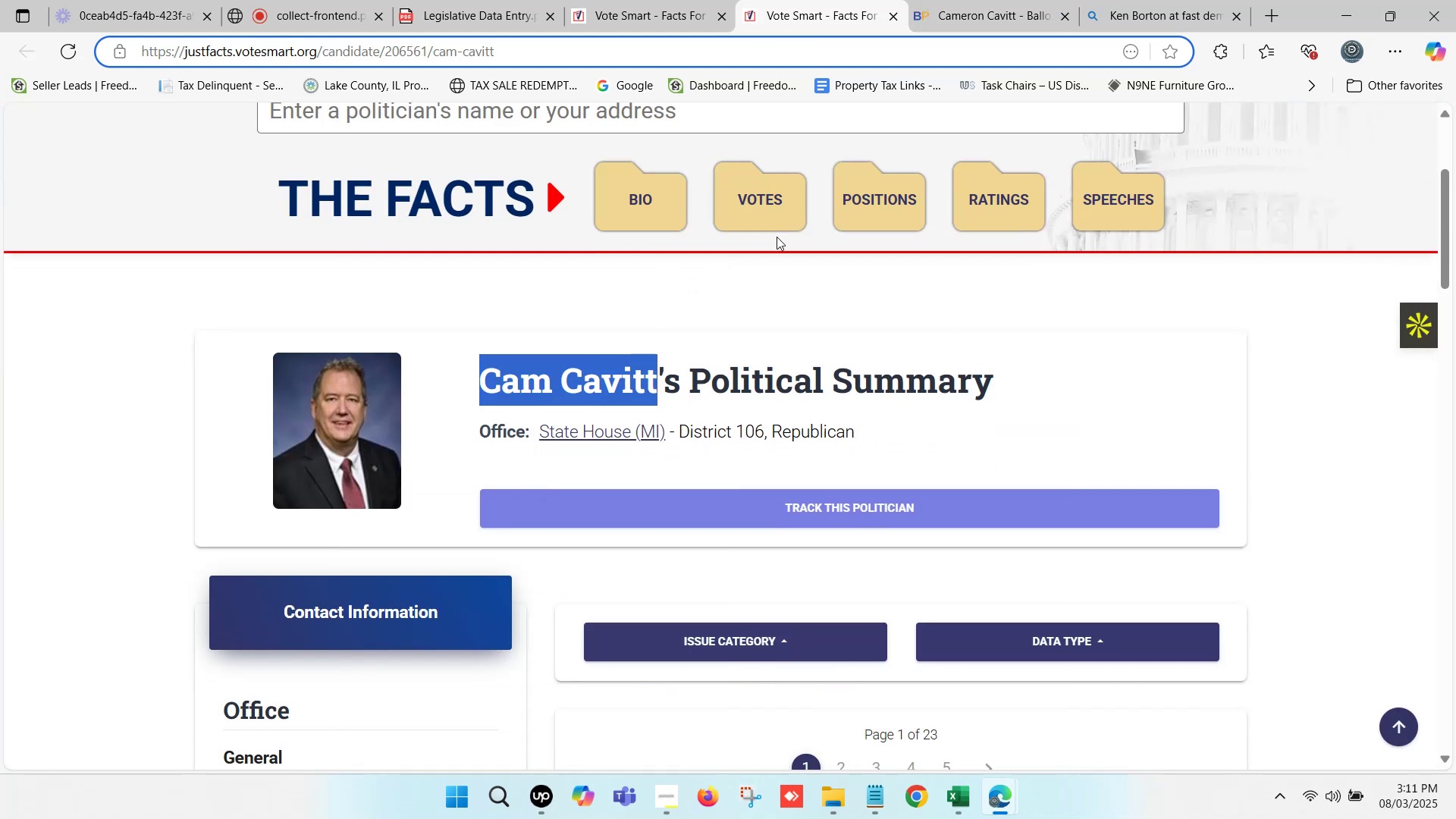 
key(Control+C)
 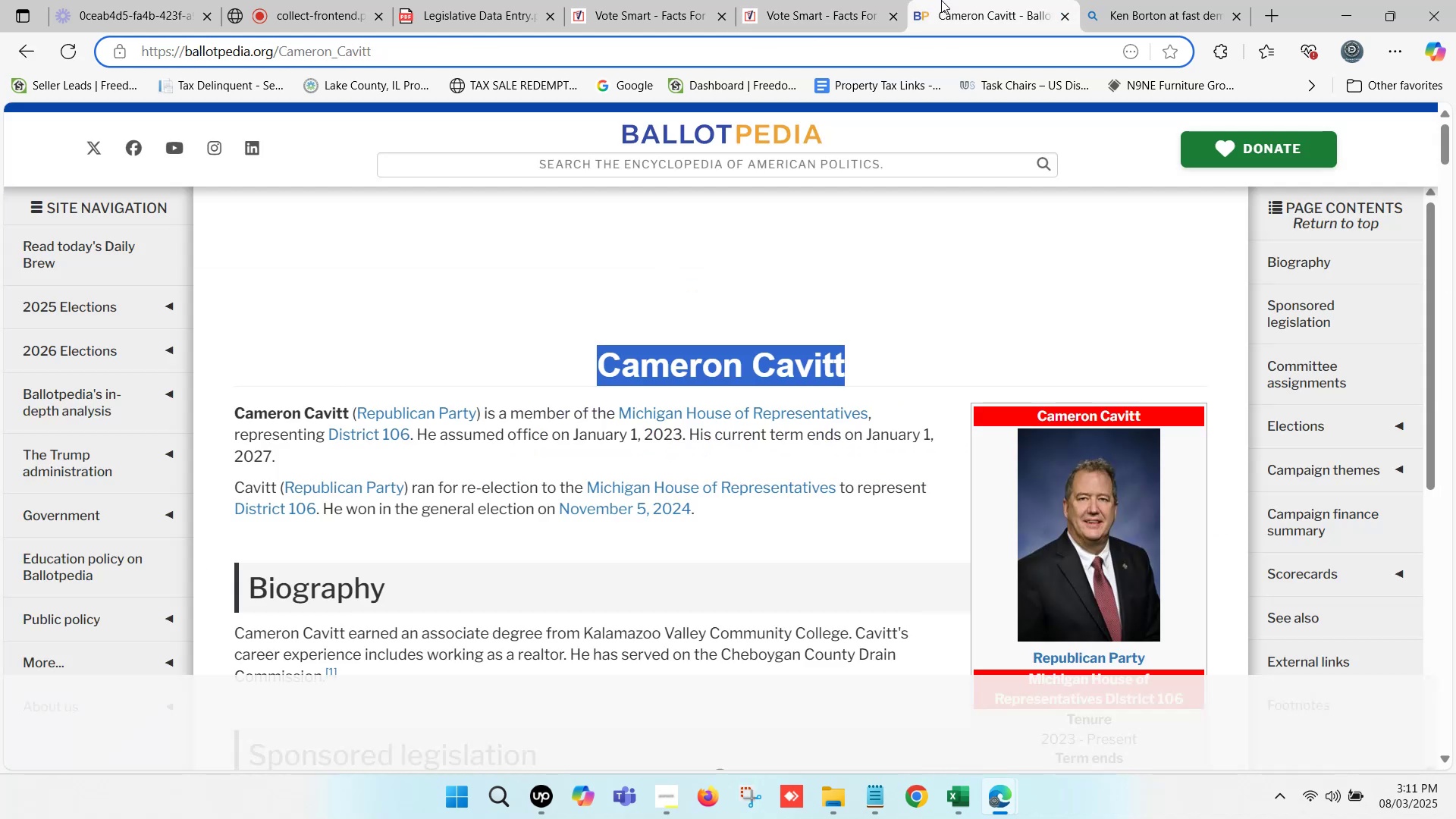 
scroll: coordinate [1064, 382], scroll_direction: down, amount: 8.0
 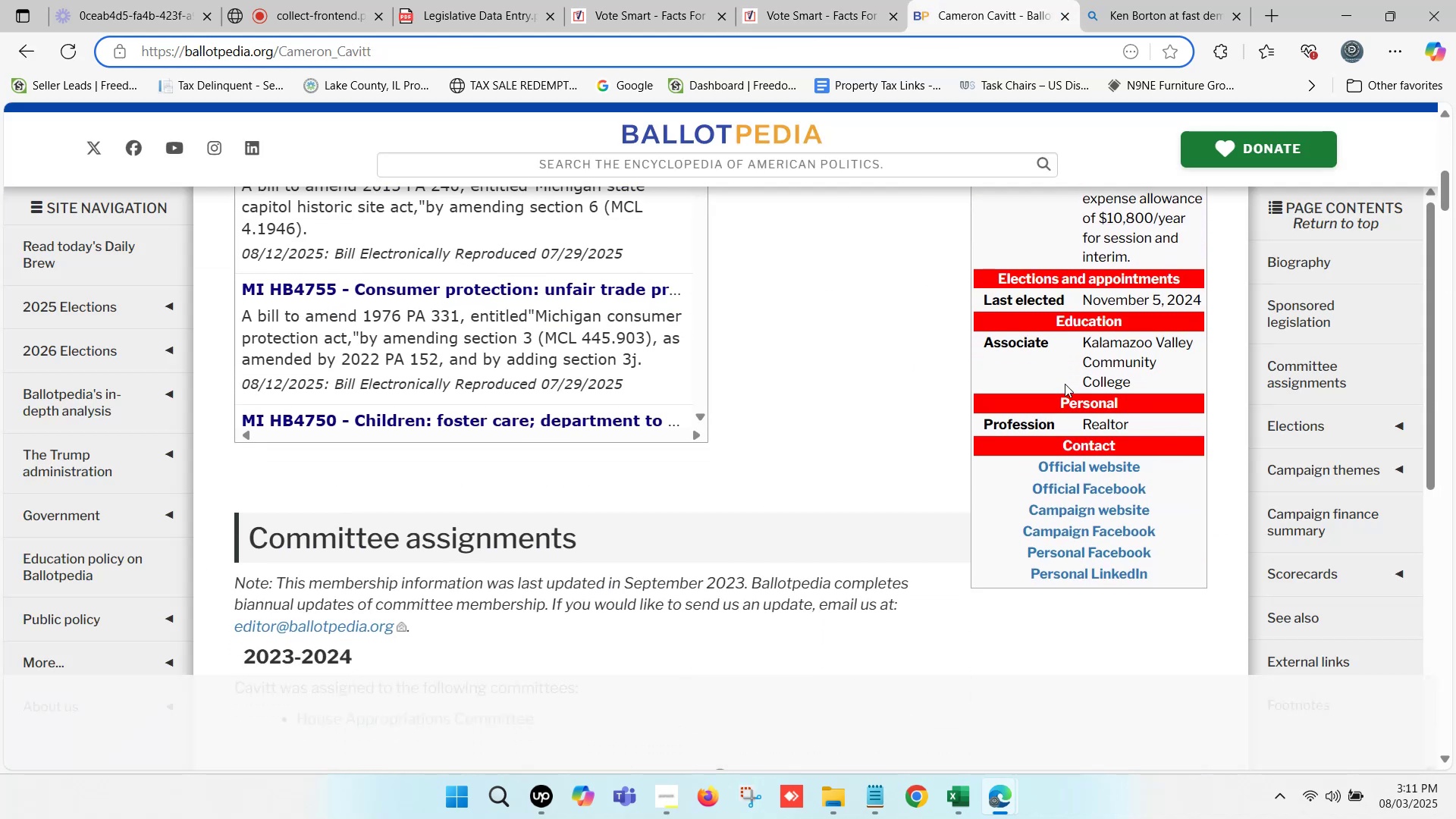 
hold_key(key=ControlLeft, duration=0.67)
 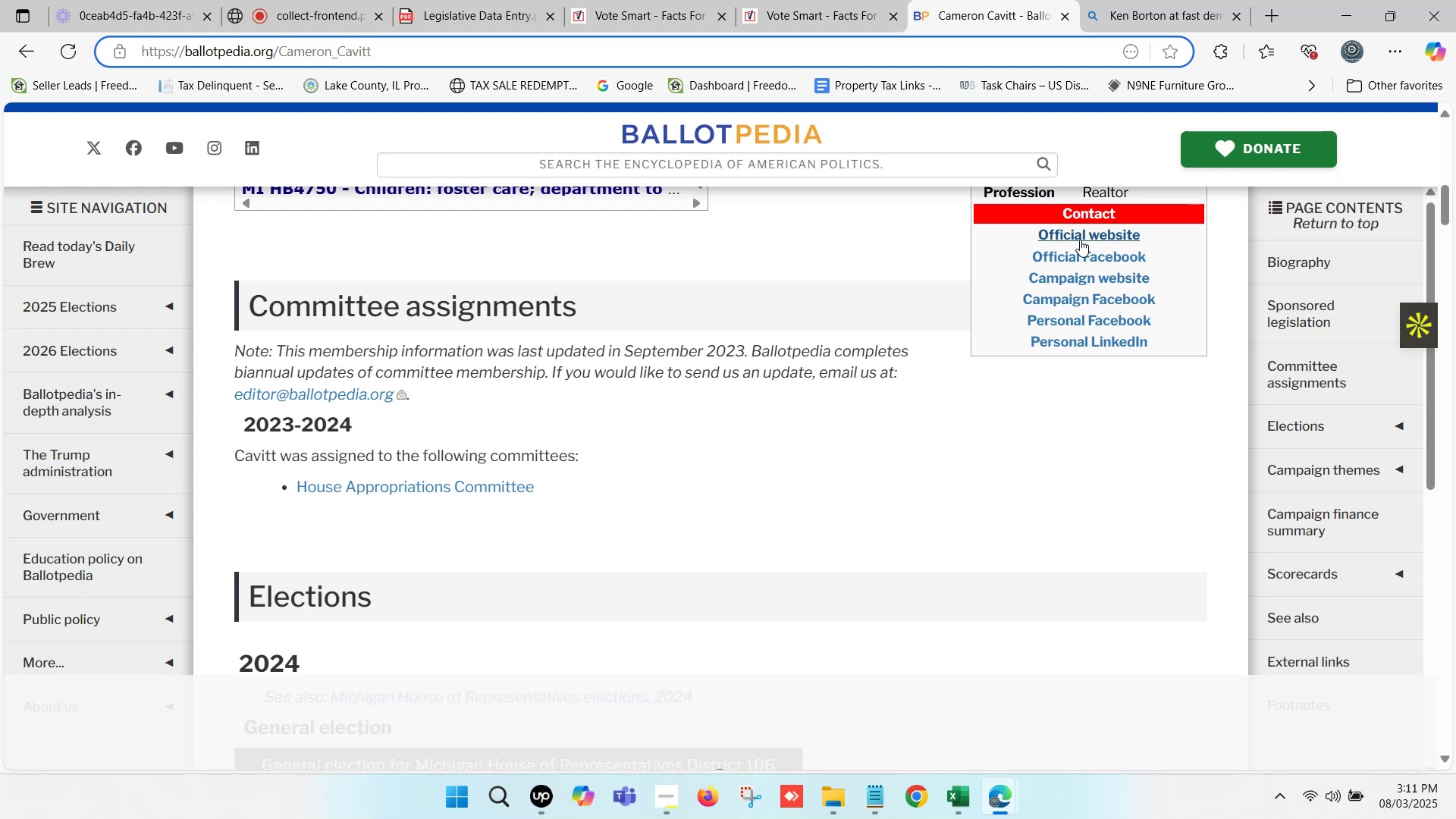 
hold_key(key=ControlLeft, duration=1.43)
left_click([1081, 235])
 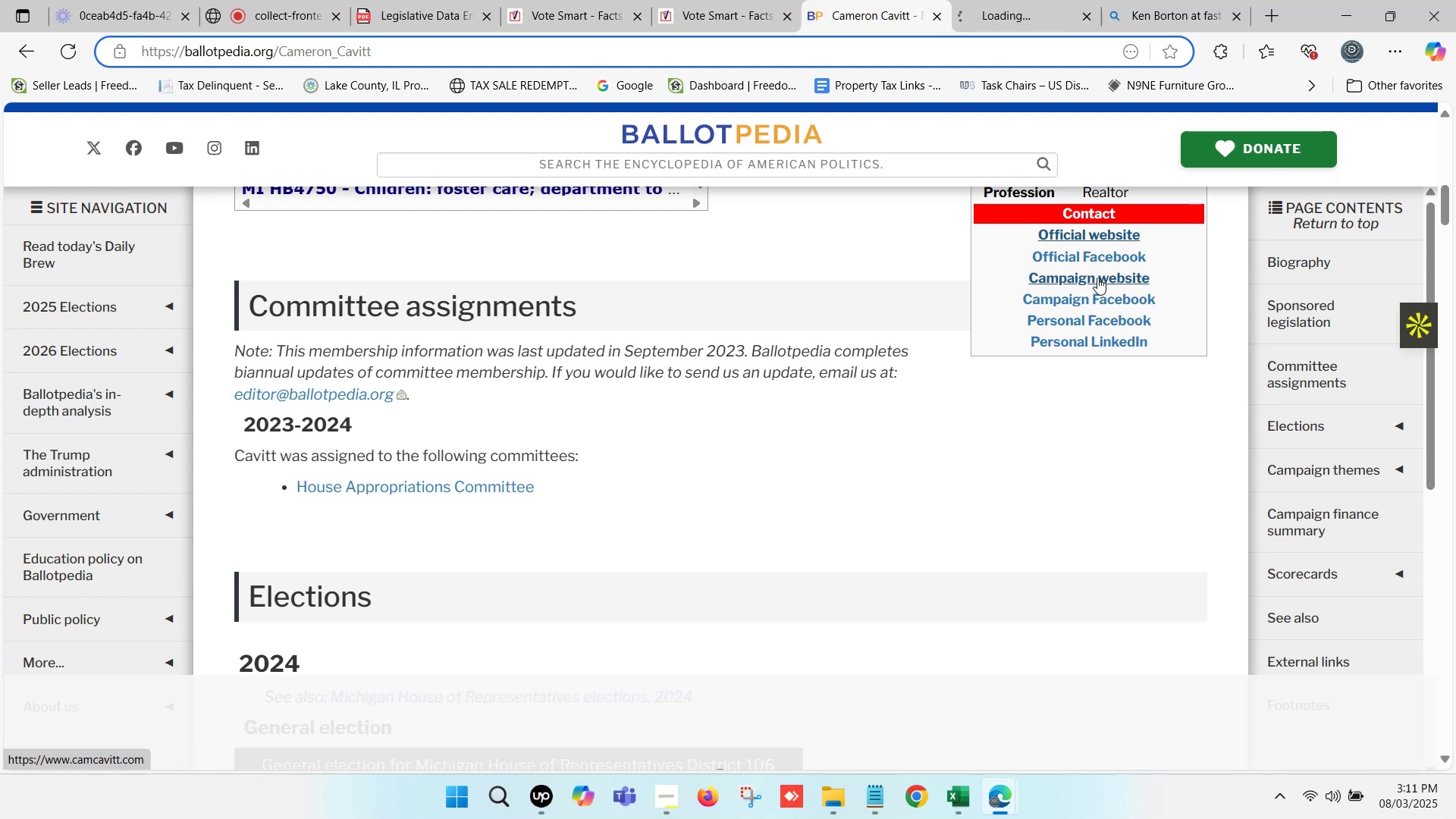 
left_click([1097, 278])
 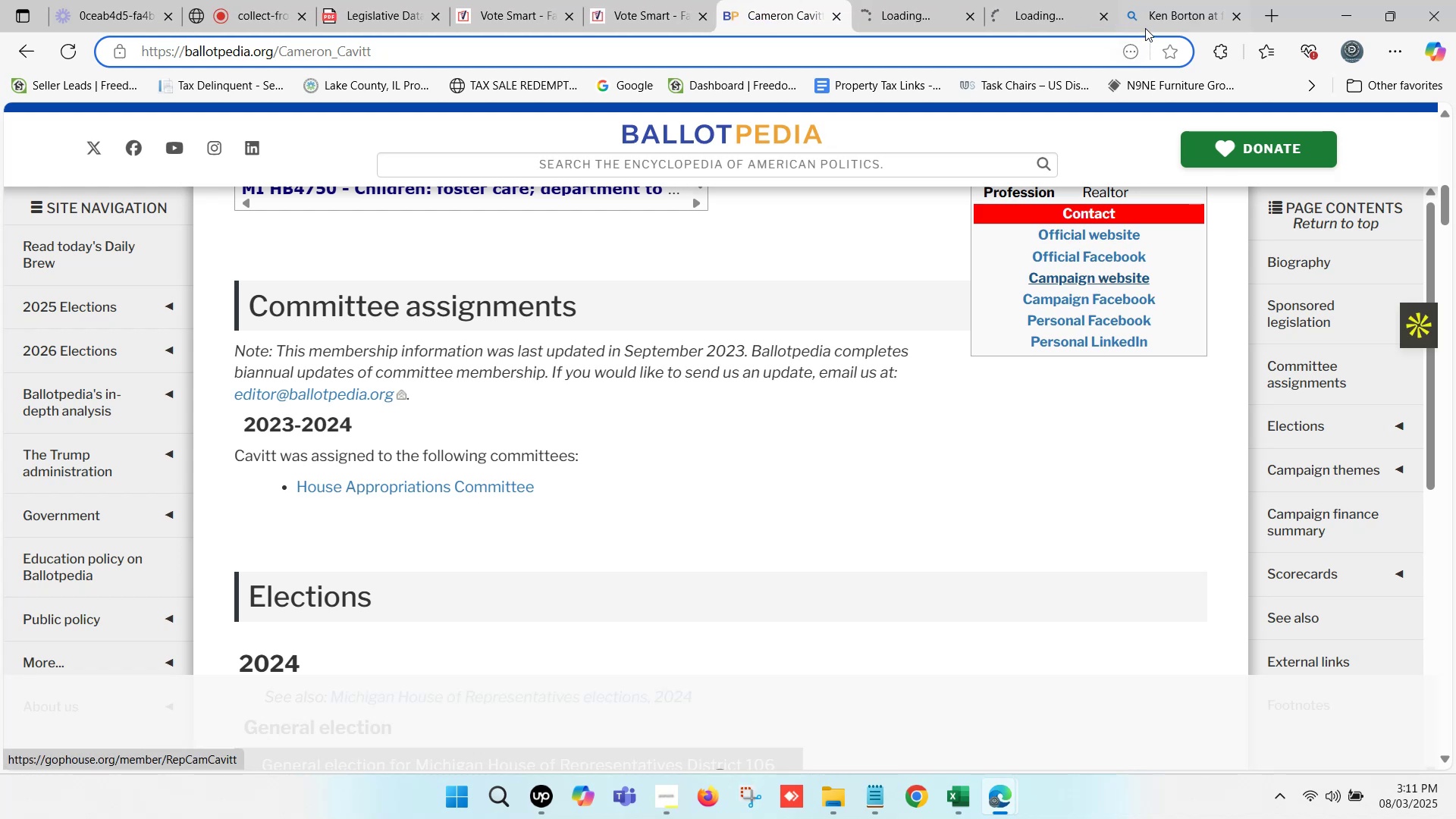 
left_click([1153, 6])
 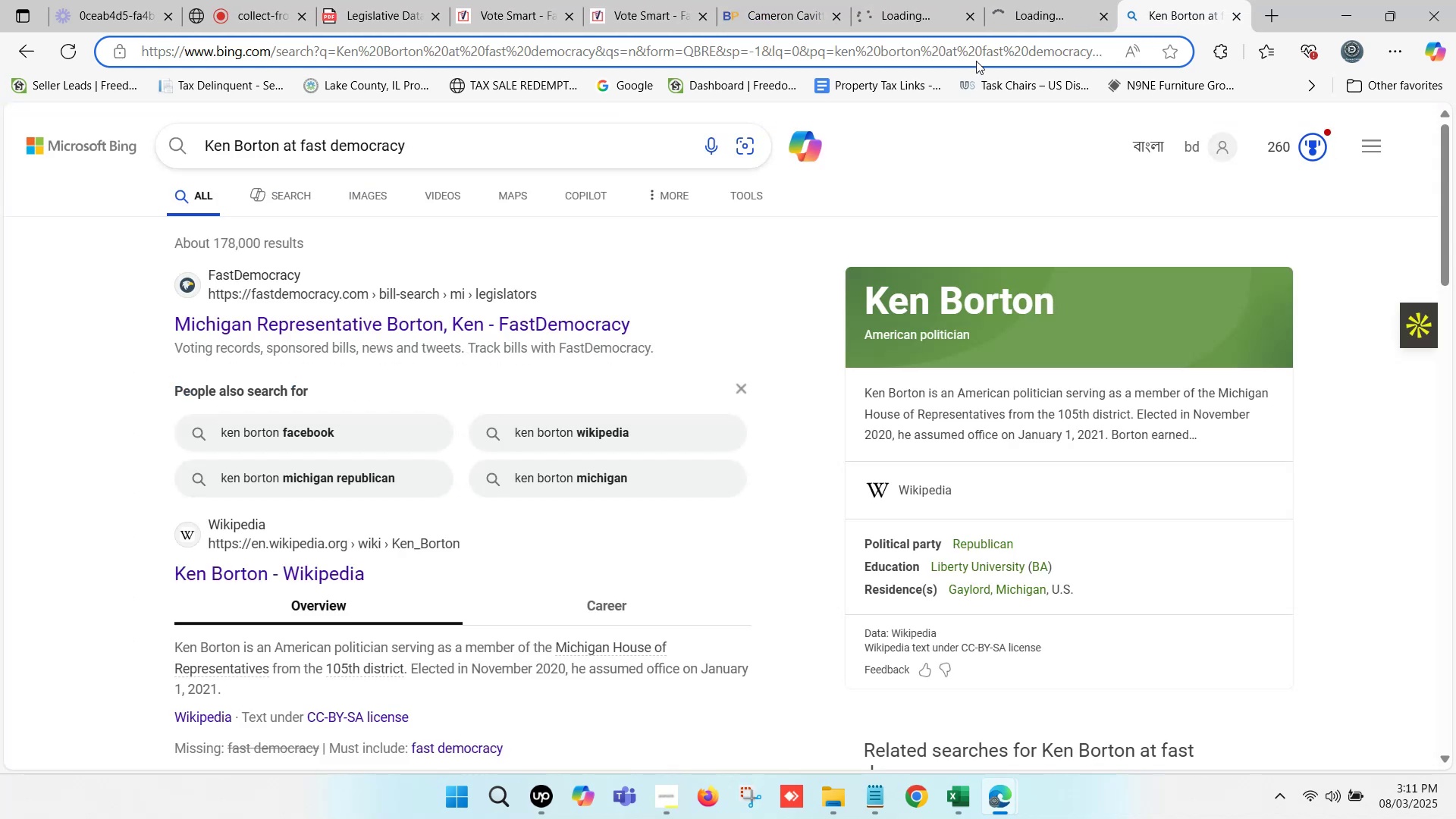 
scroll: coordinate [453, 167], scroll_direction: up, amount: 3.0
 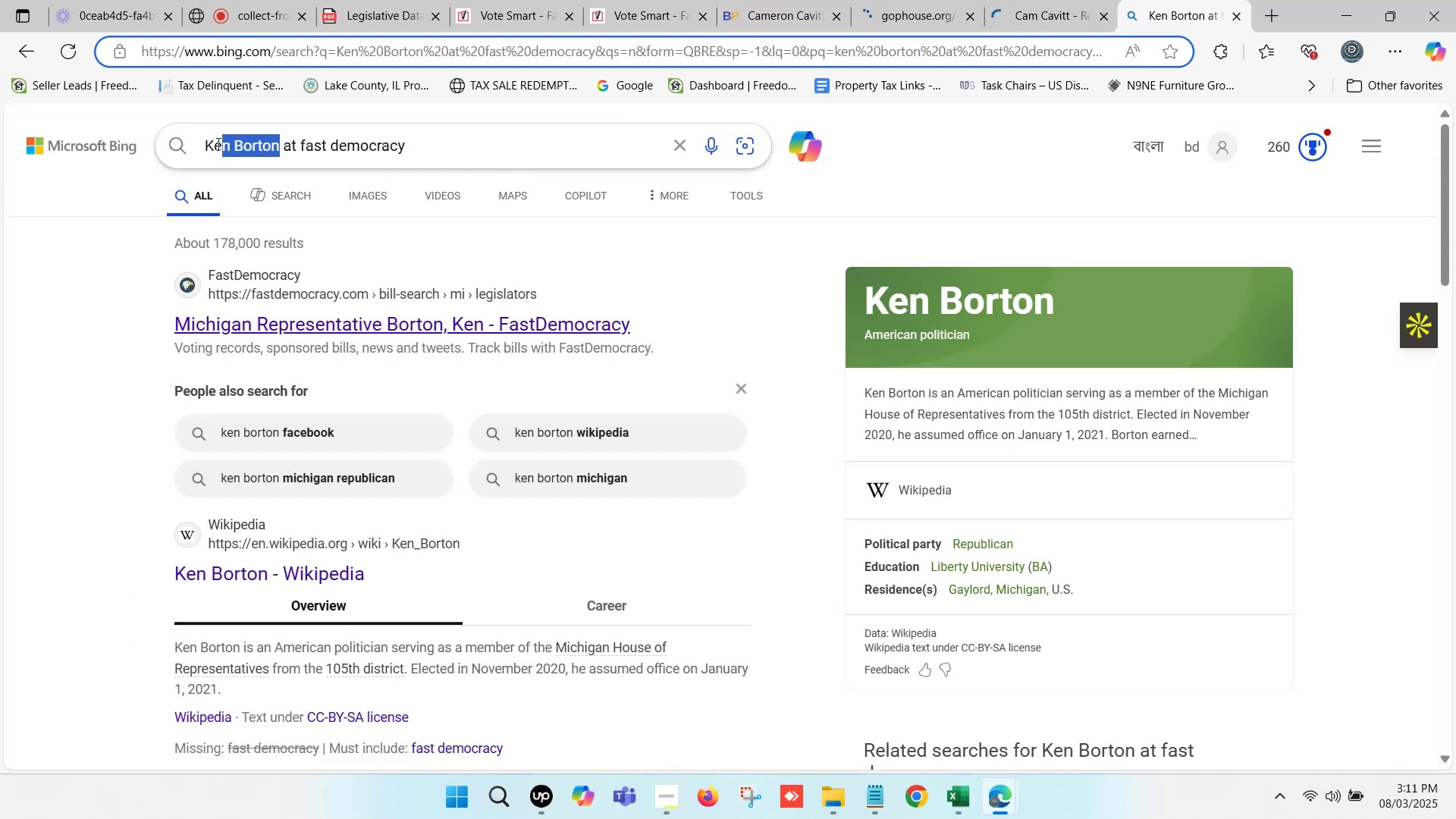 
key(Control+V)
 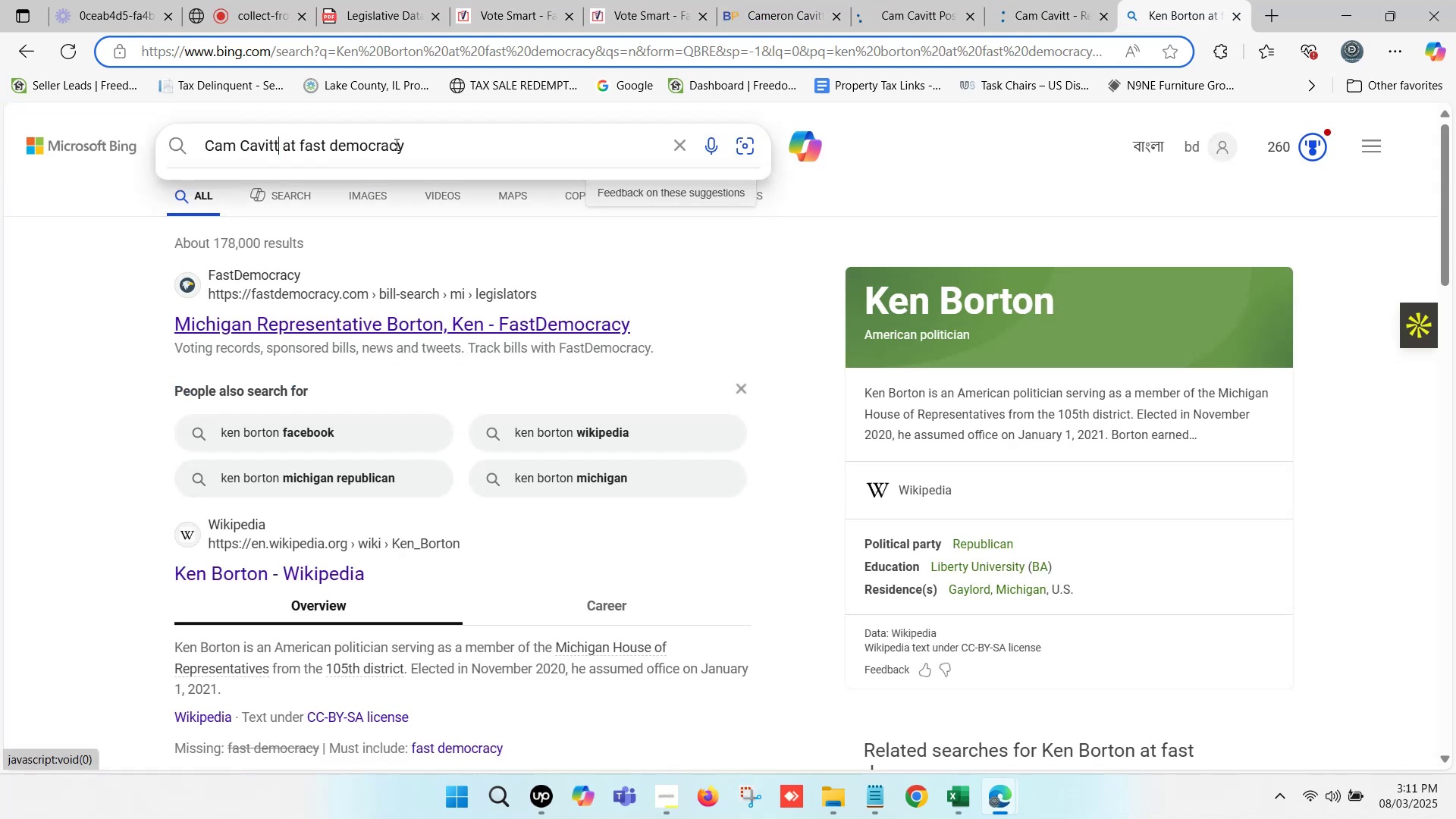 
left_click([454, 142])
 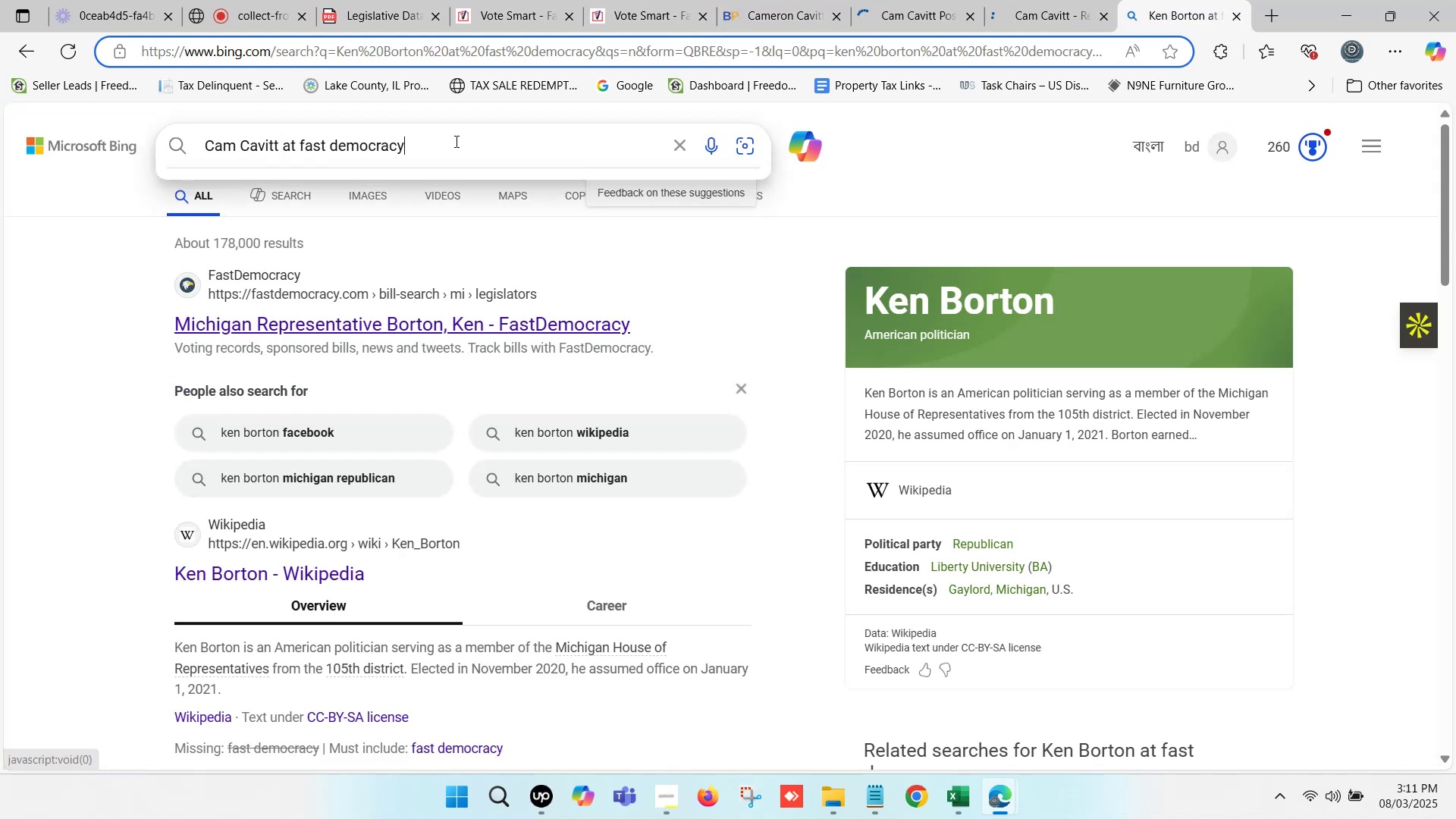 
key(Enter)
 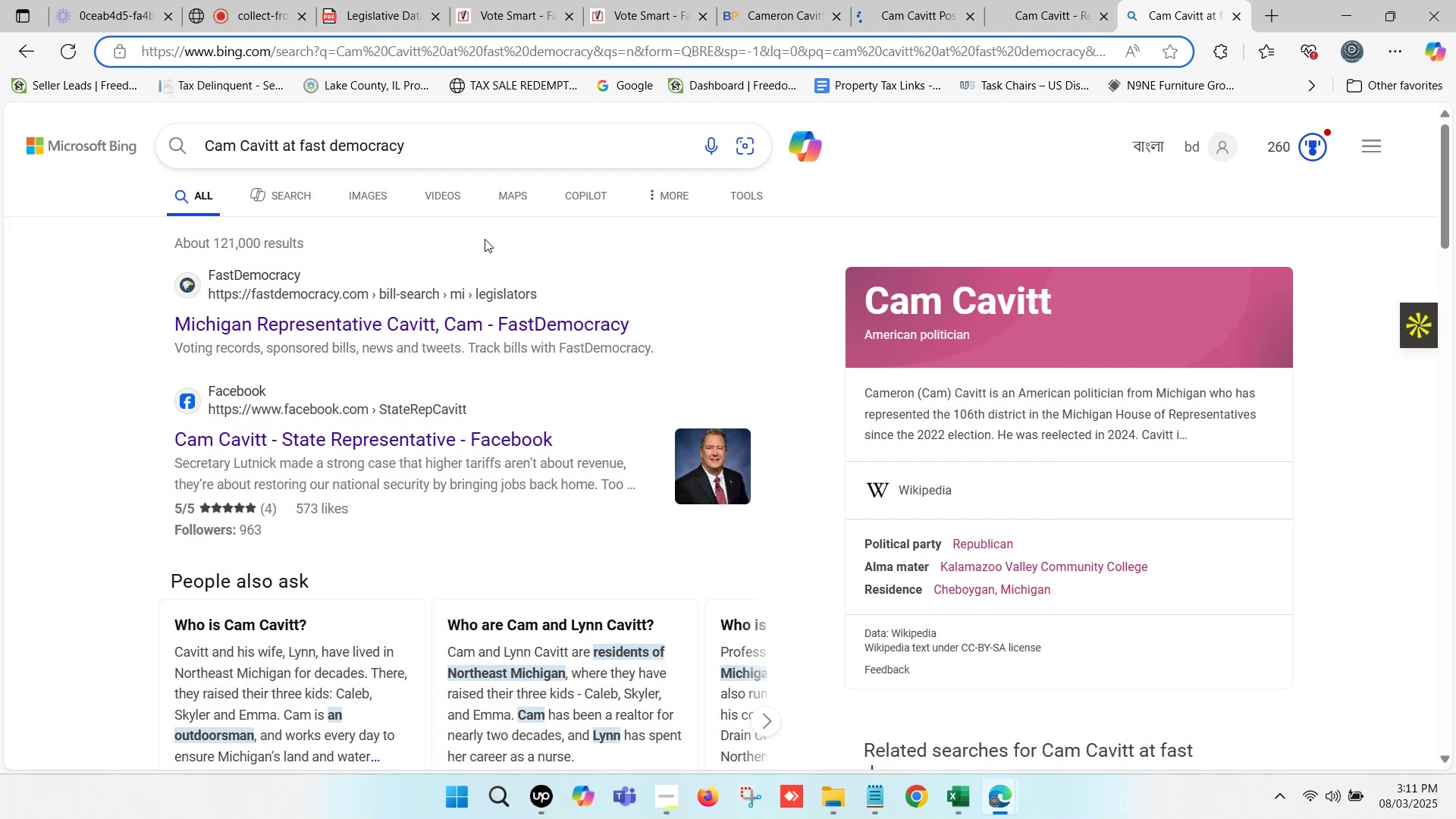 
left_click([447, 323])
 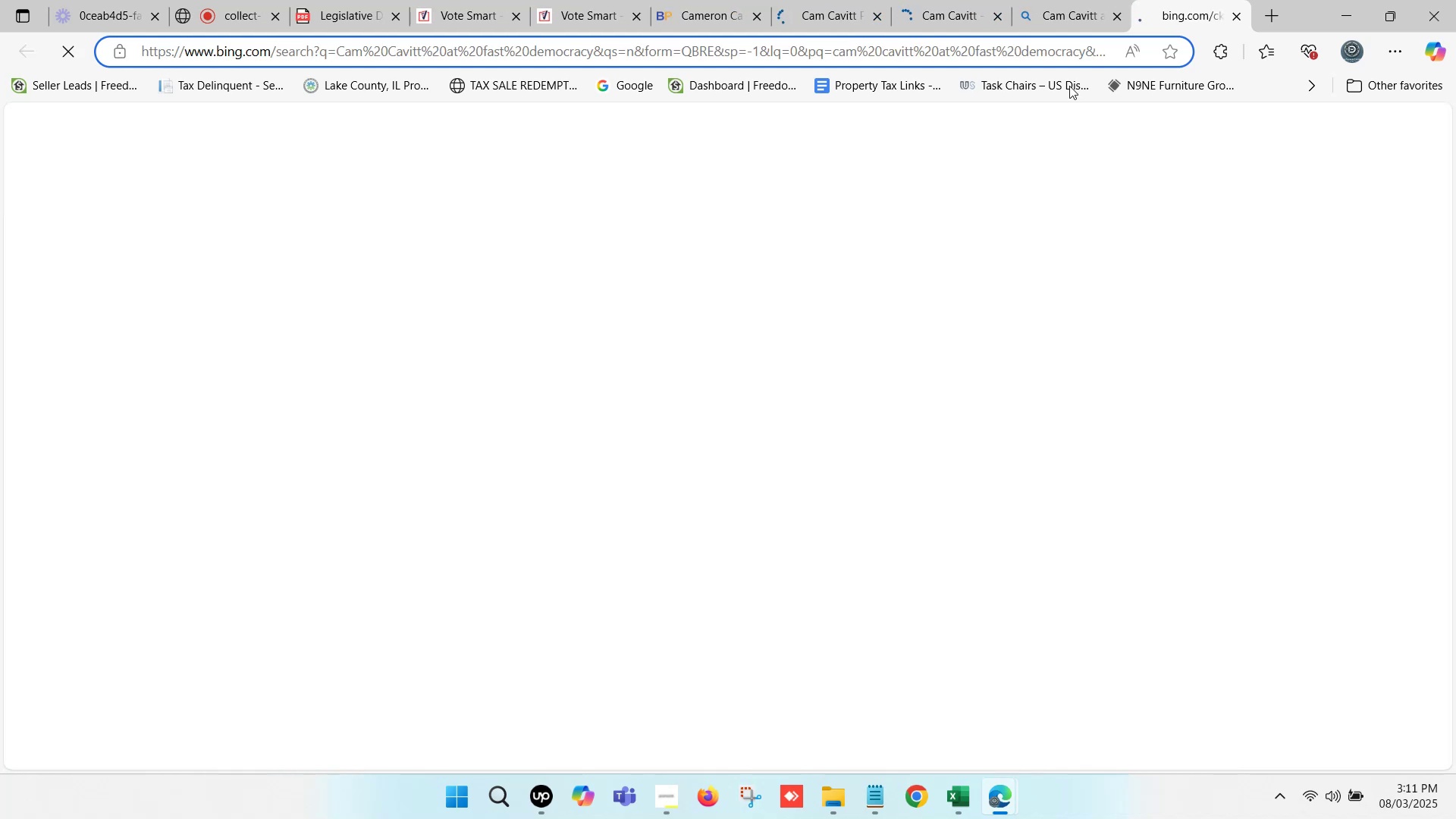 
mouse_move([781, 158])
 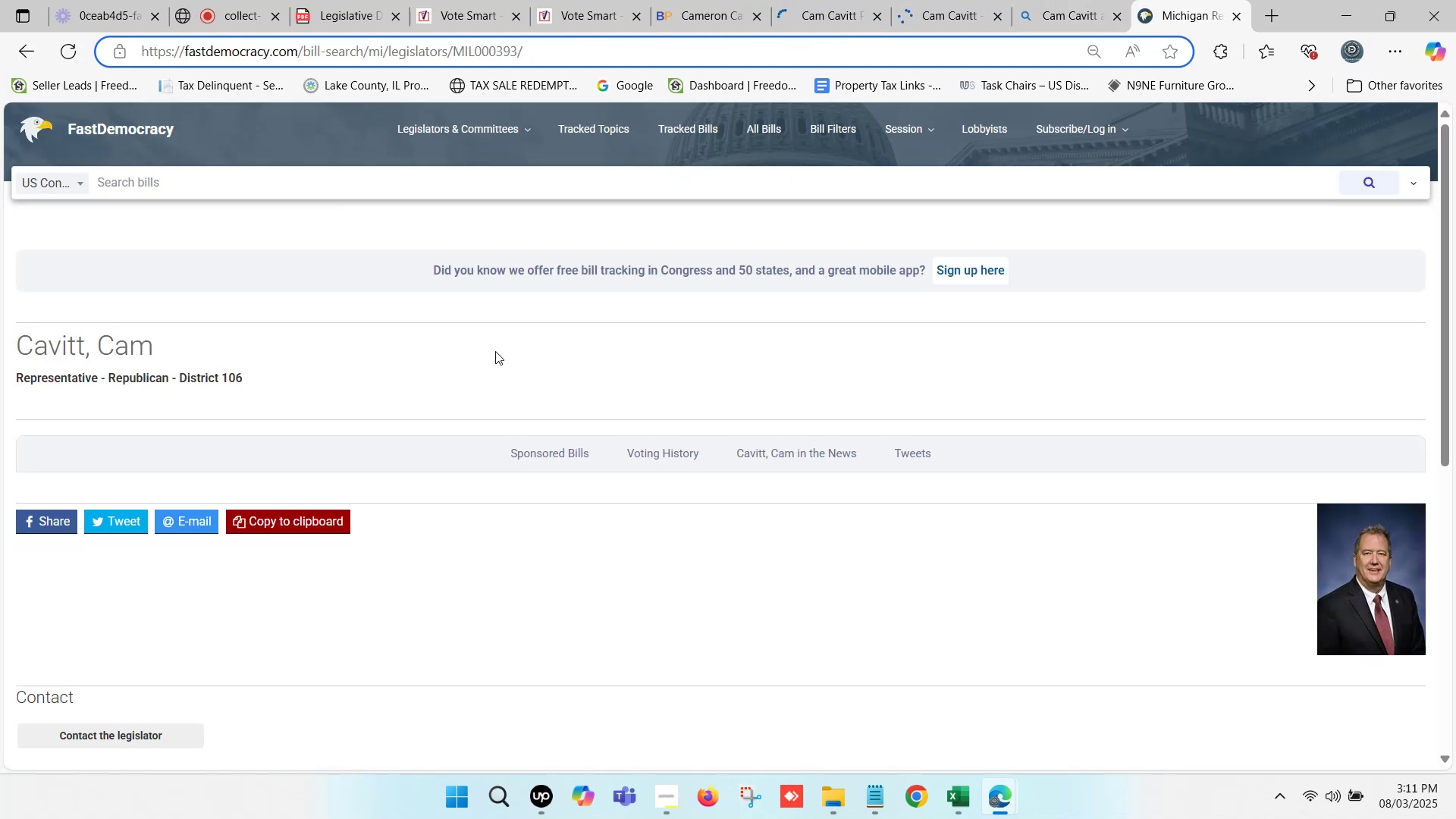 
scroll: coordinate [495, 351], scroll_direction: down, amount: 1.0
 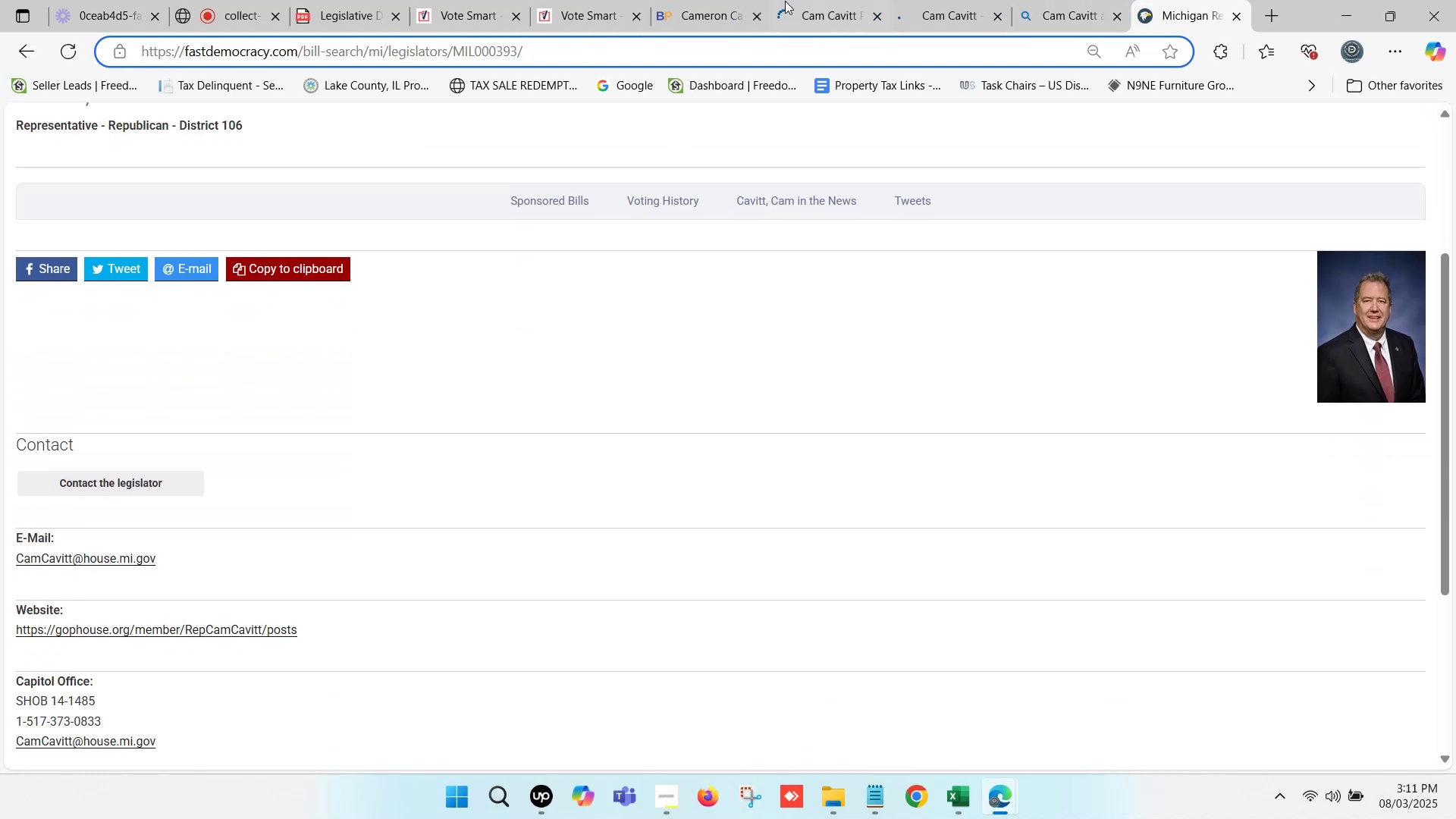 
left_click([708, 0])
 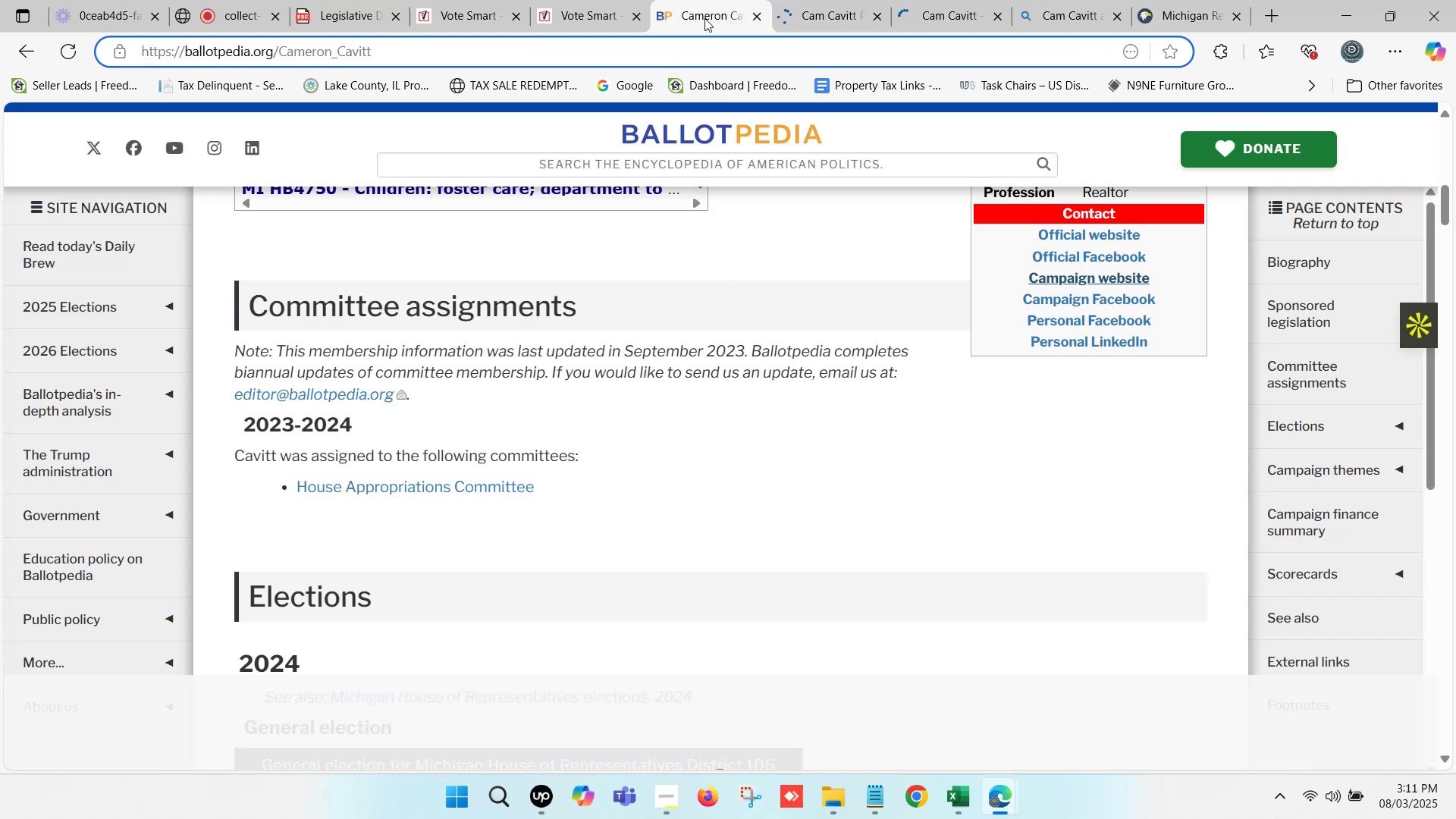 
scroll: coordinate [705, 318], scroll_direction: up, amount: 7.0
 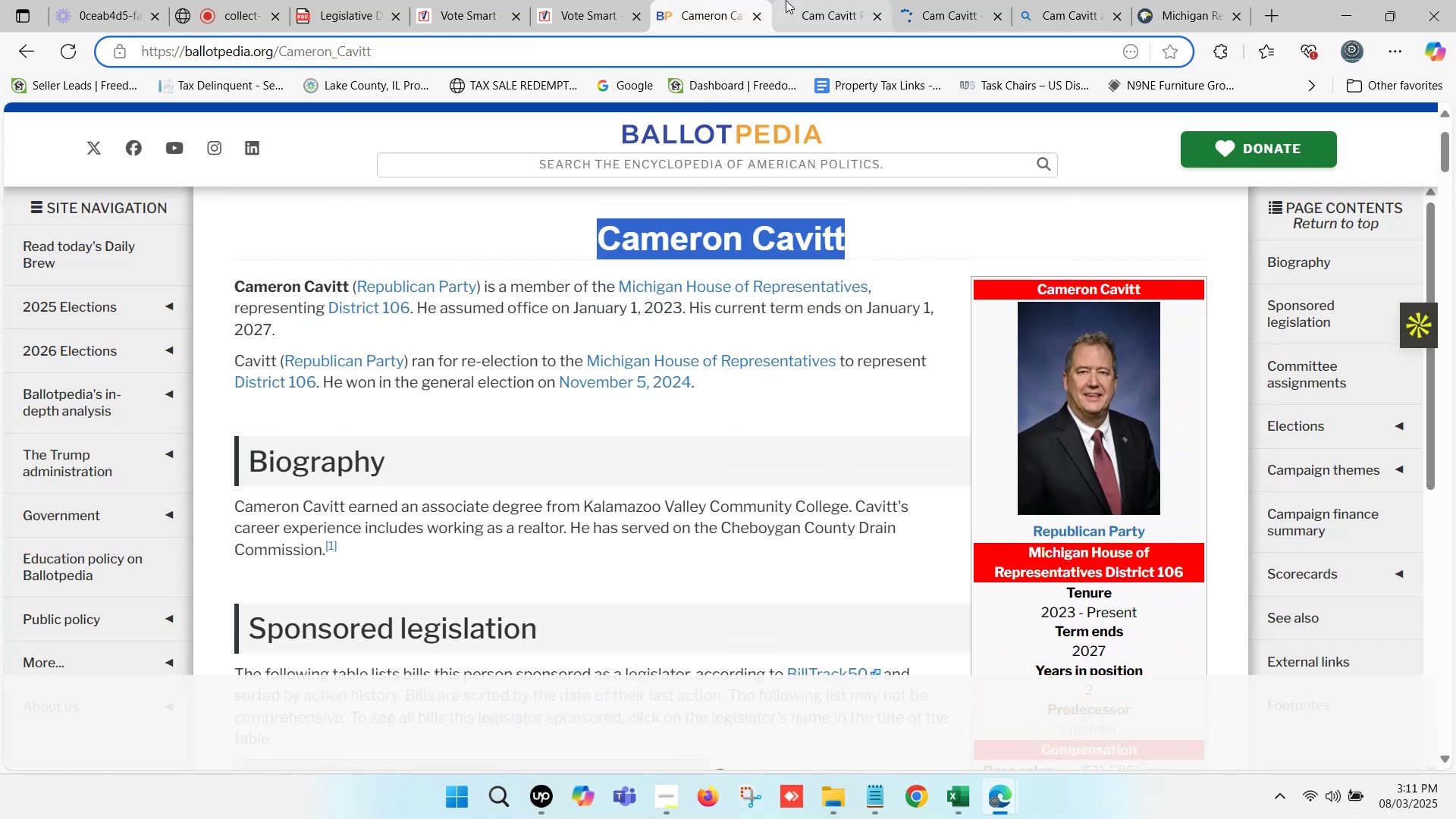 
left_click([615, 0])
 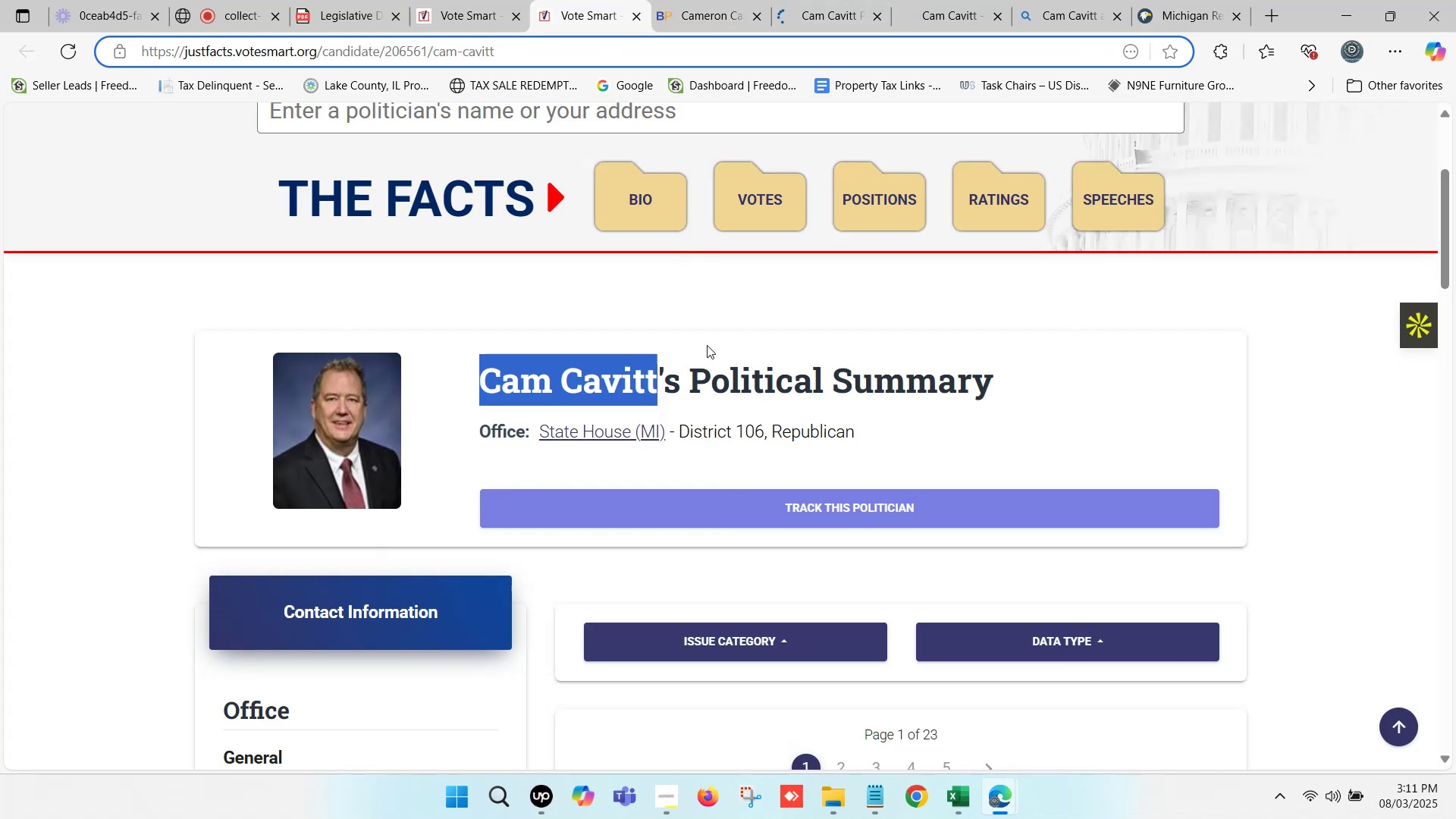 
key(Control+C)
 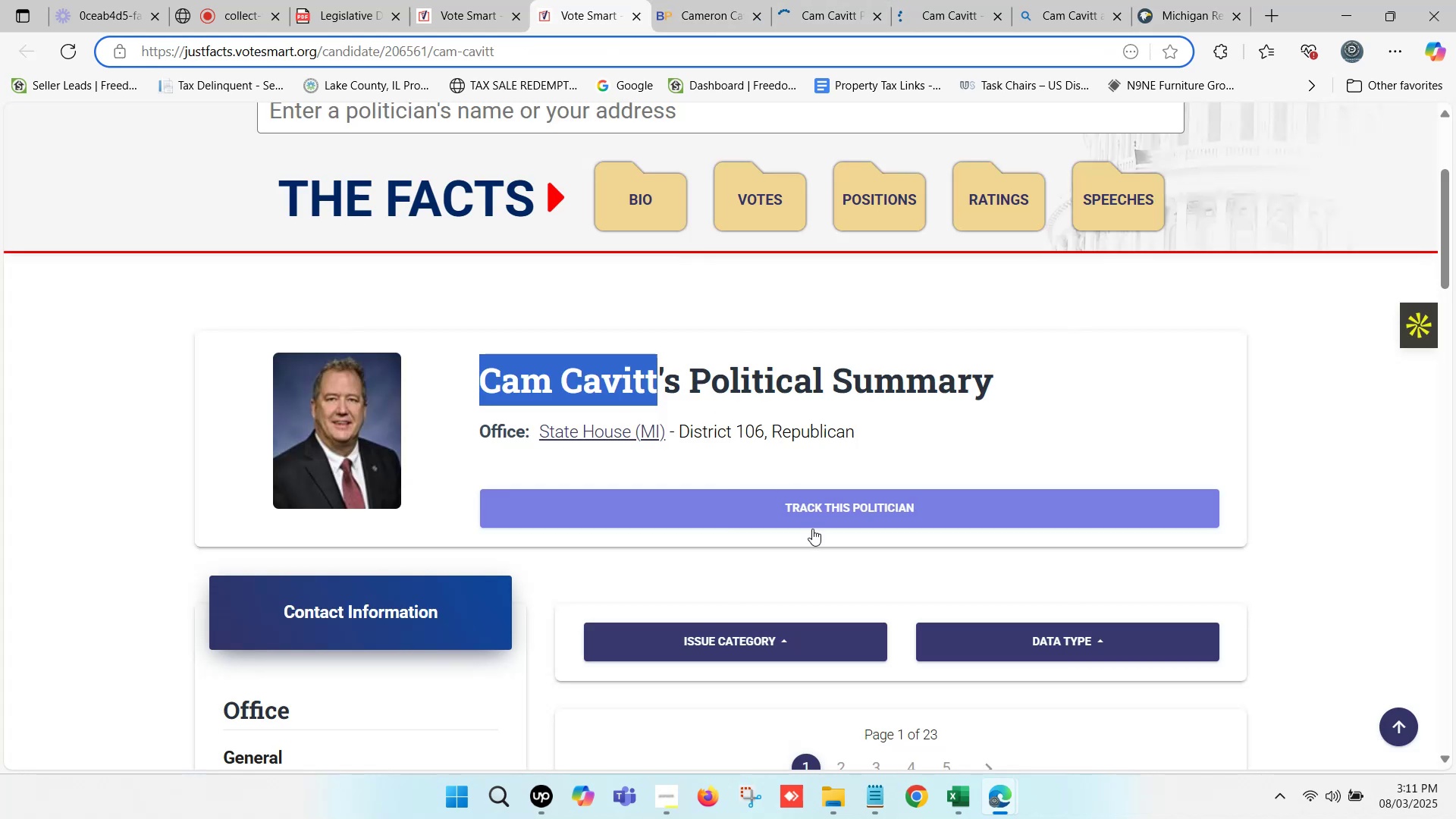 
key(Control+C)
 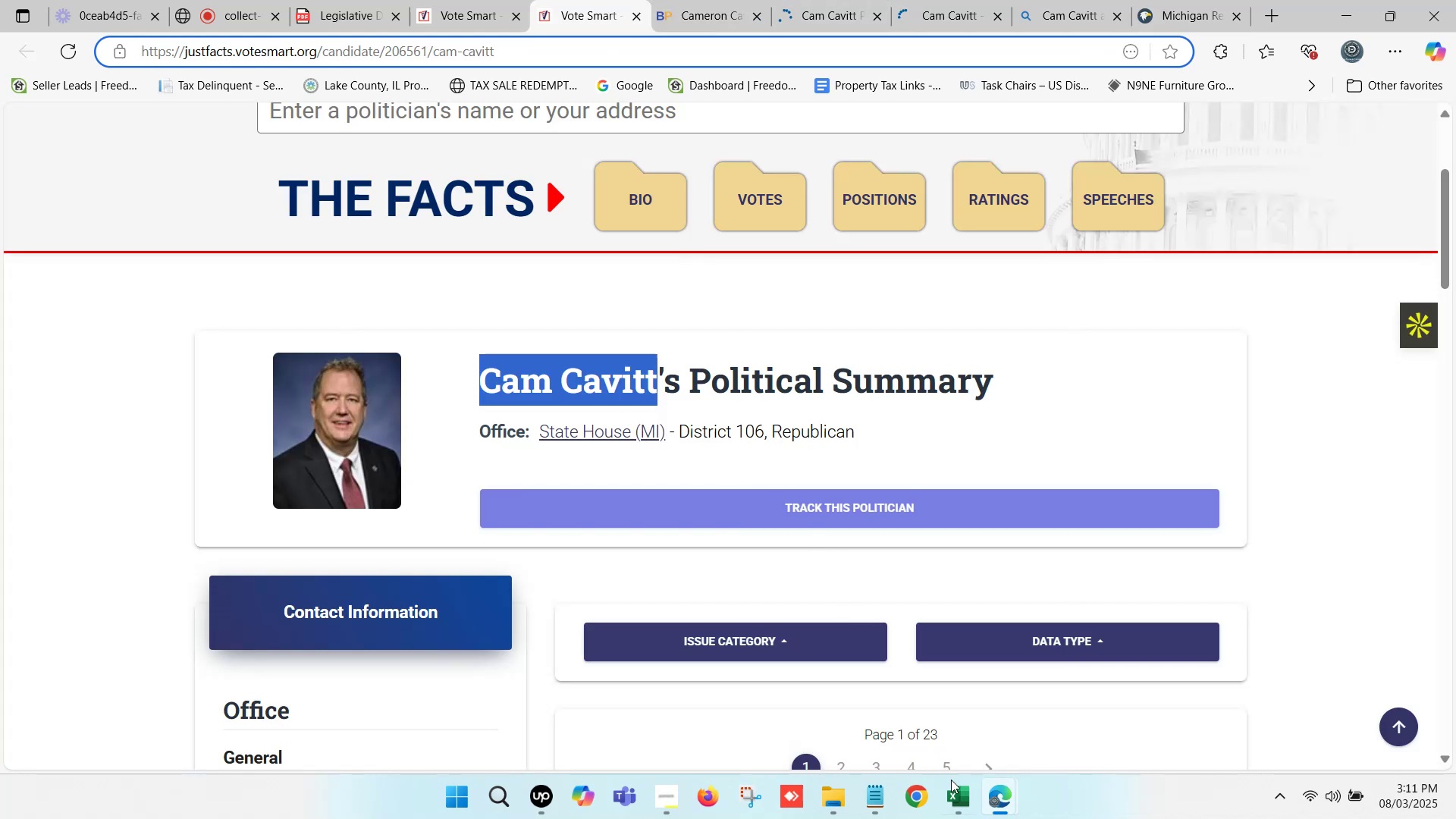 
left_click([959, 796])
 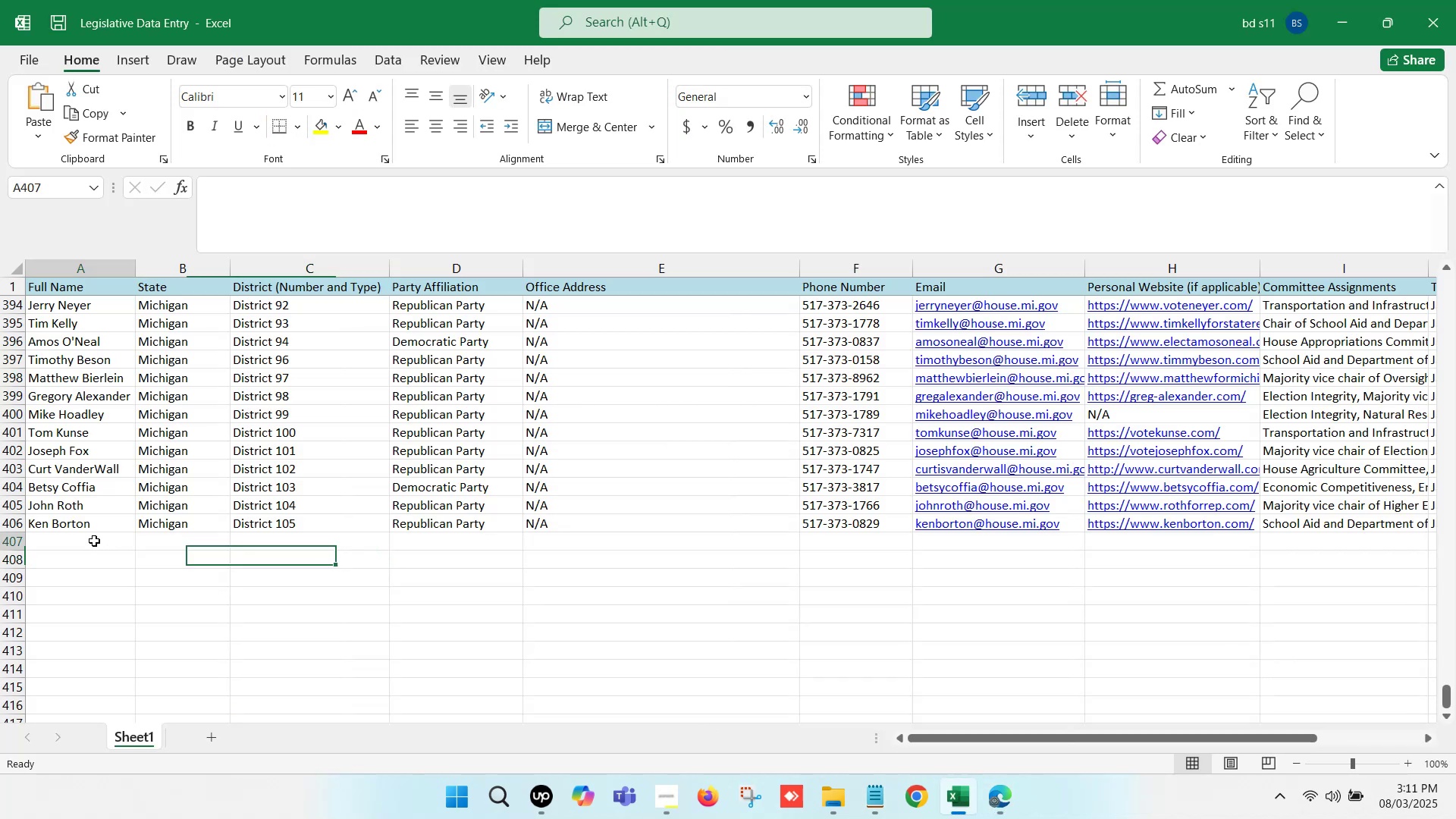 
double_click([94, 541])
 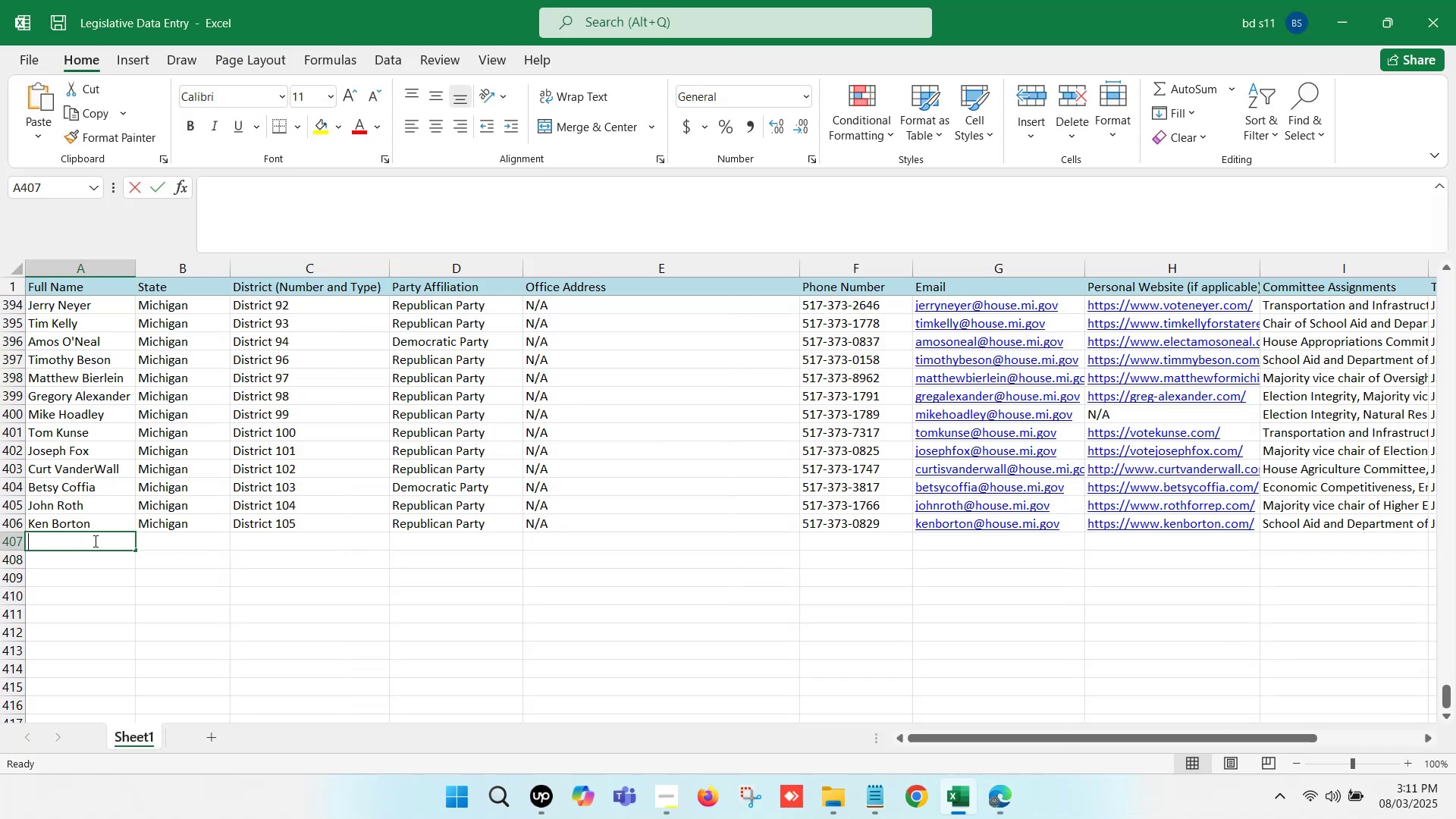 
key(Control+V)
 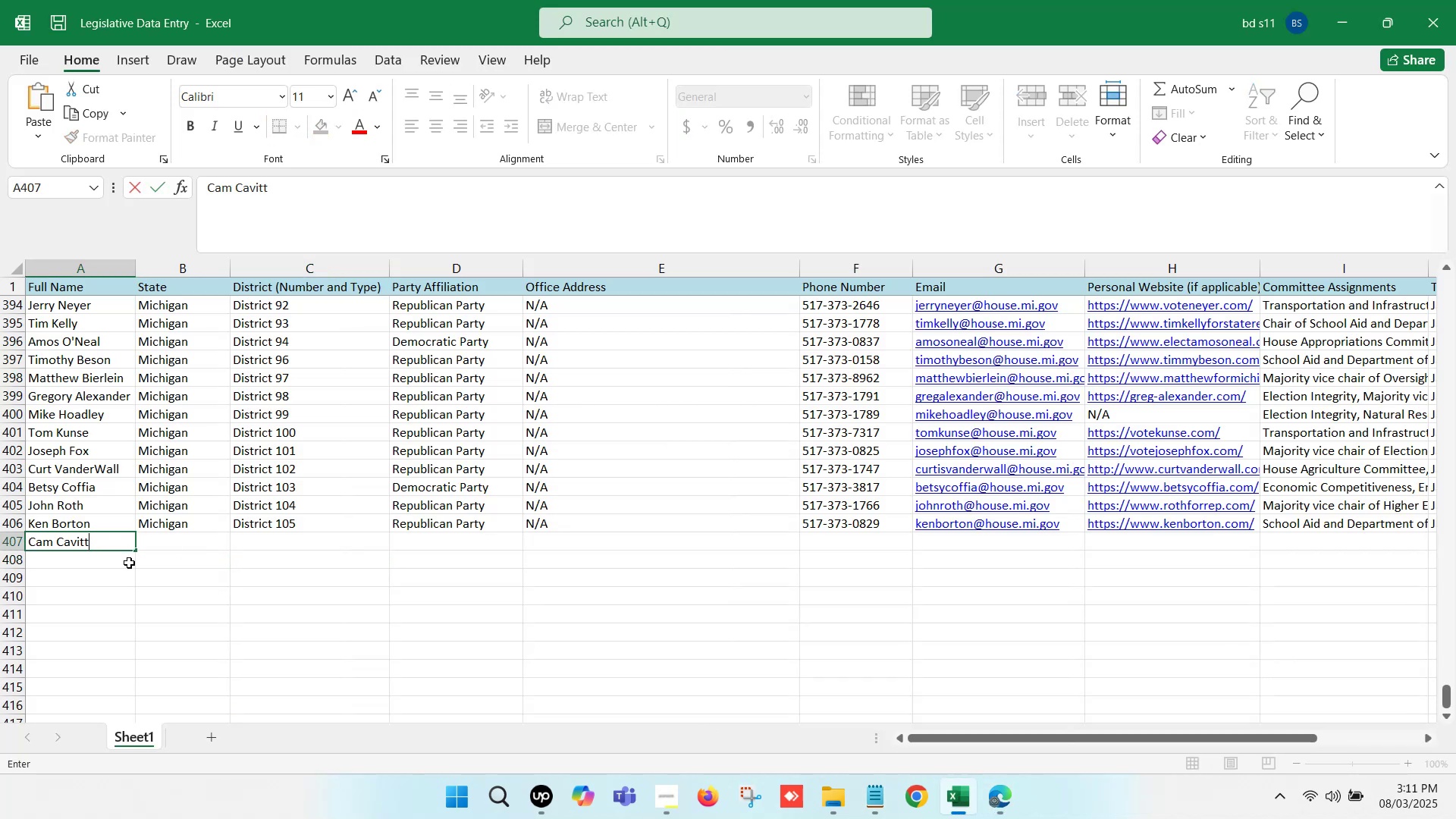 
left_click([130, 563])
 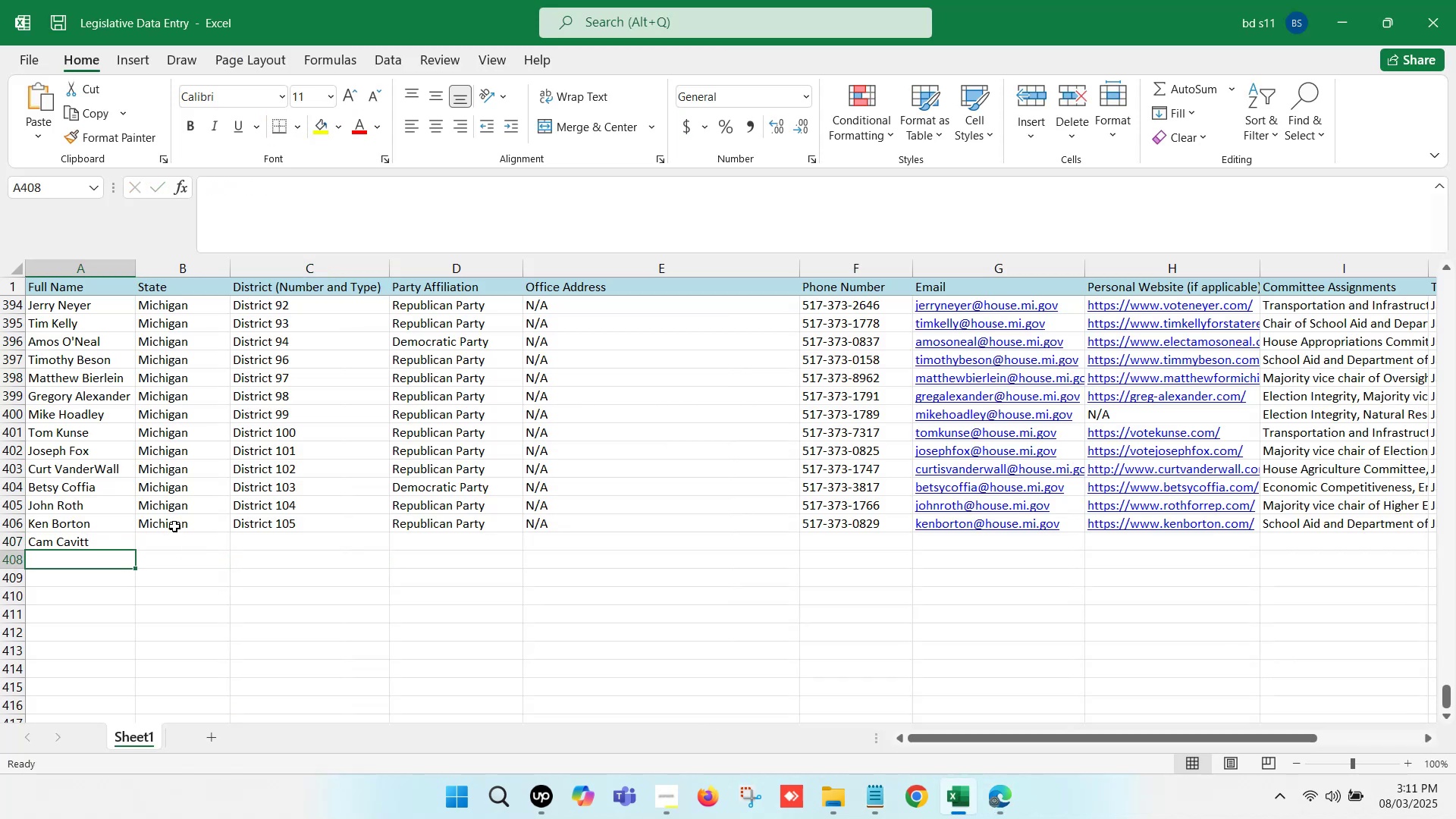 
left_click([176, 522])
 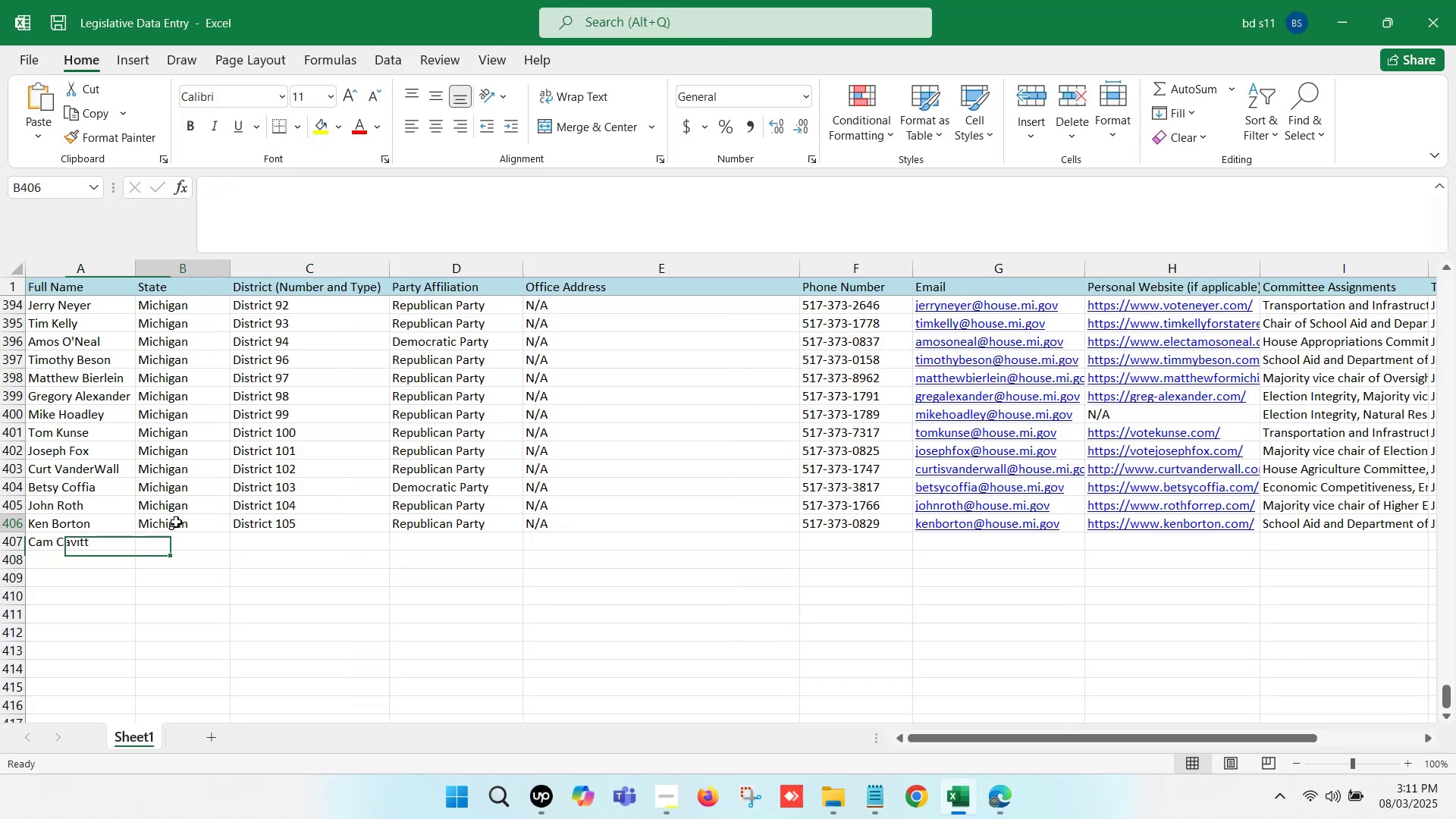 
key(Control+ControlLeft)
 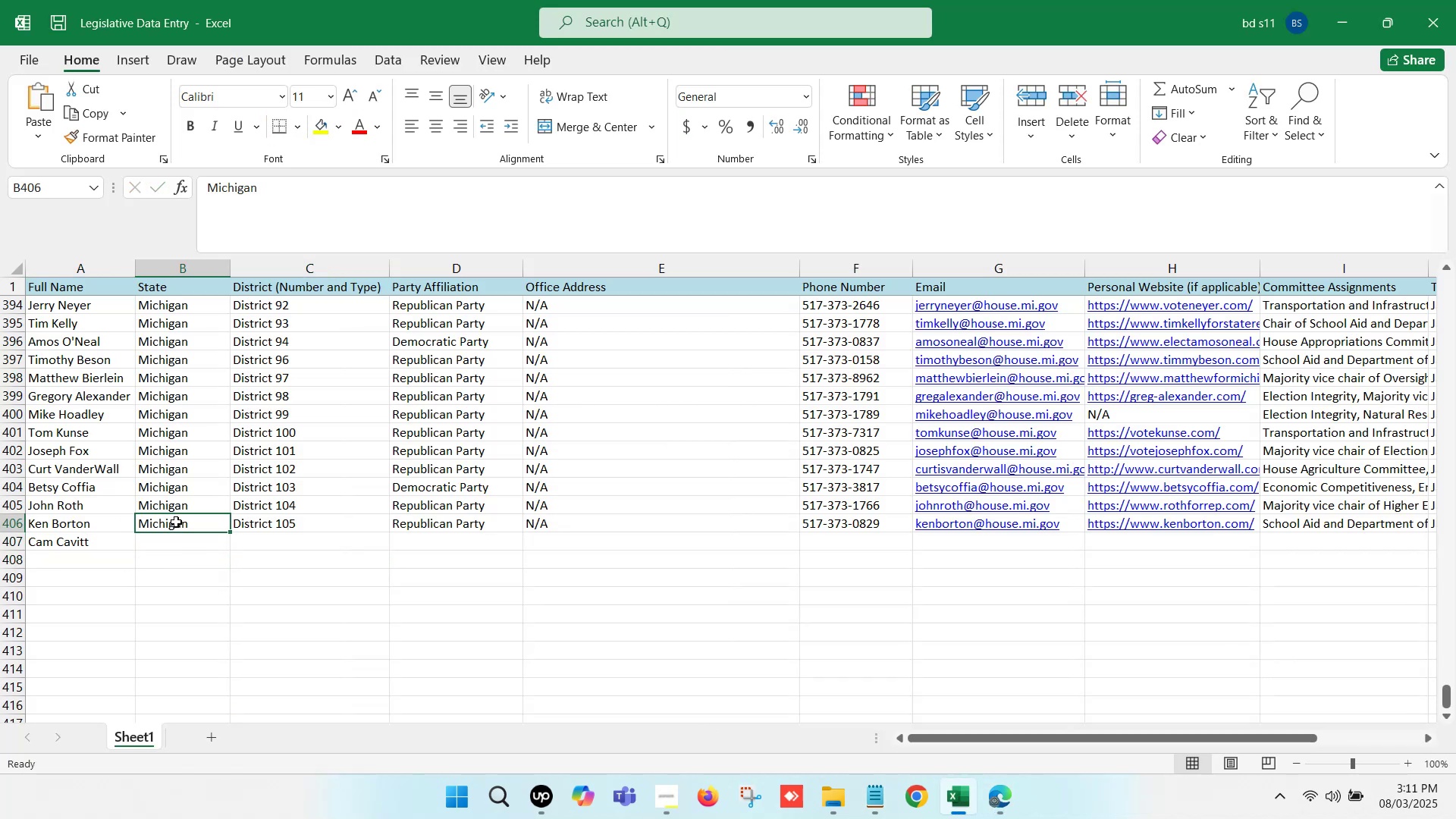 
key(Control+C)
 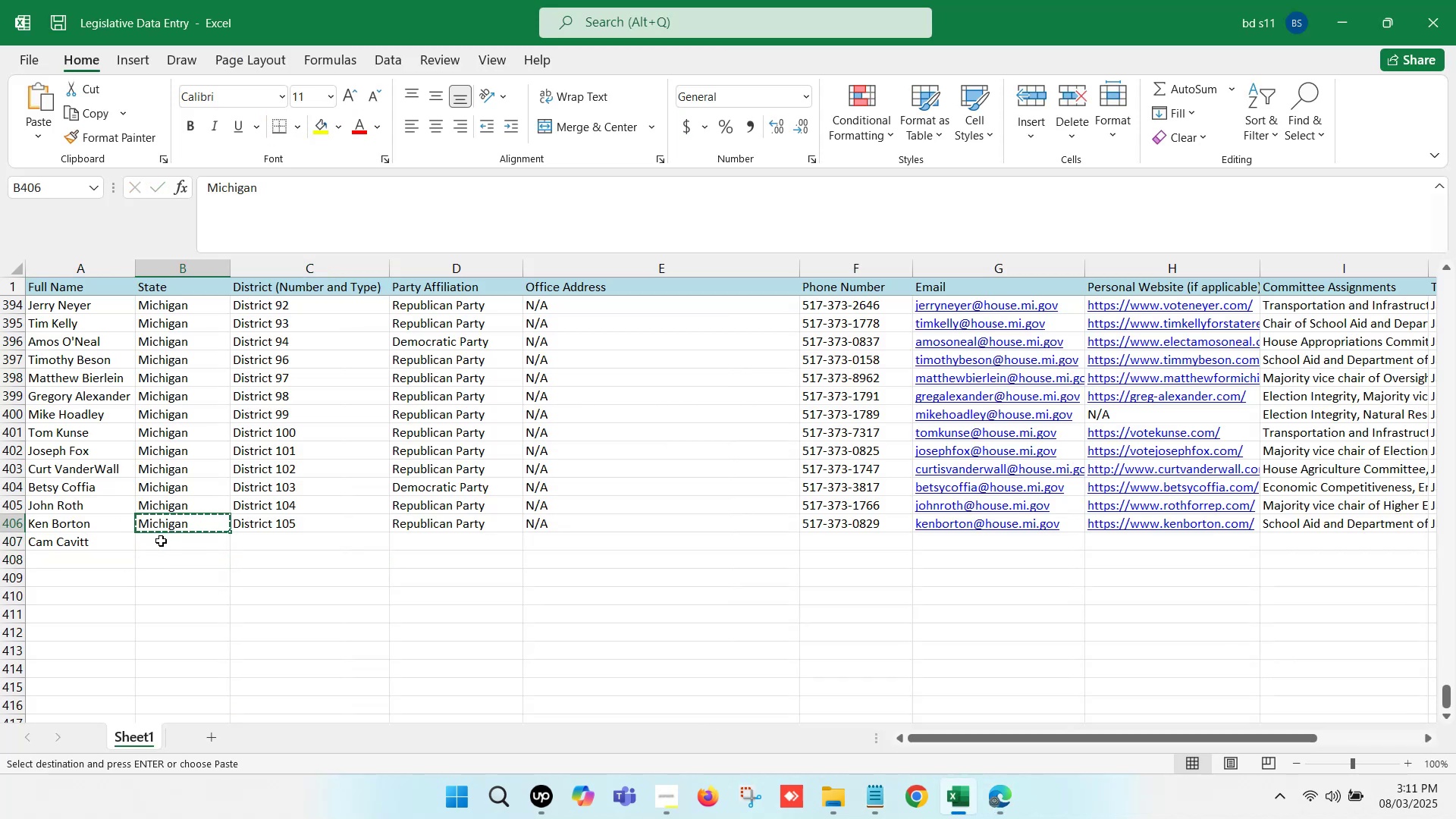 
left_click([161, 541])
 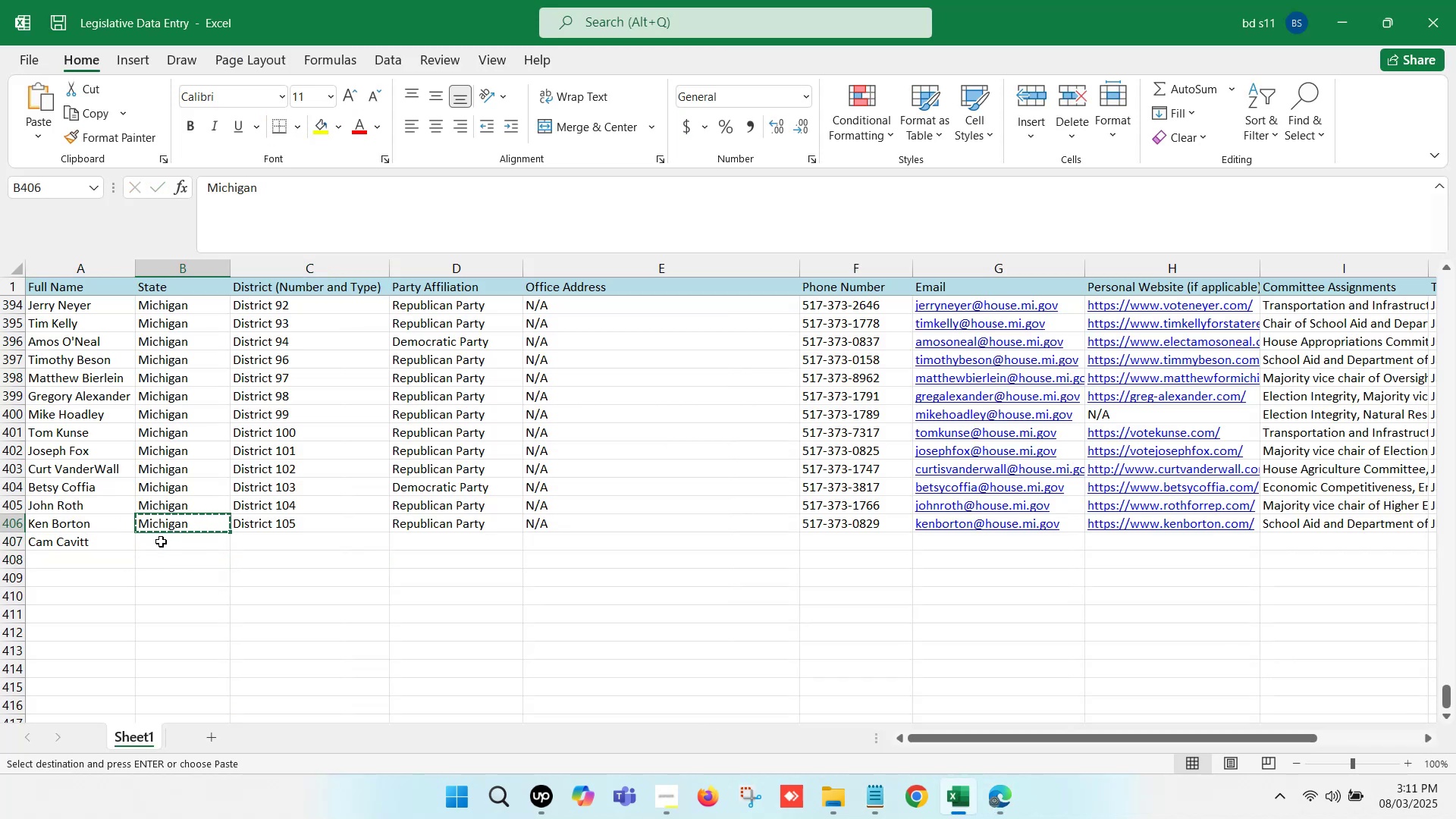 
key(Control+ControlLeft)
 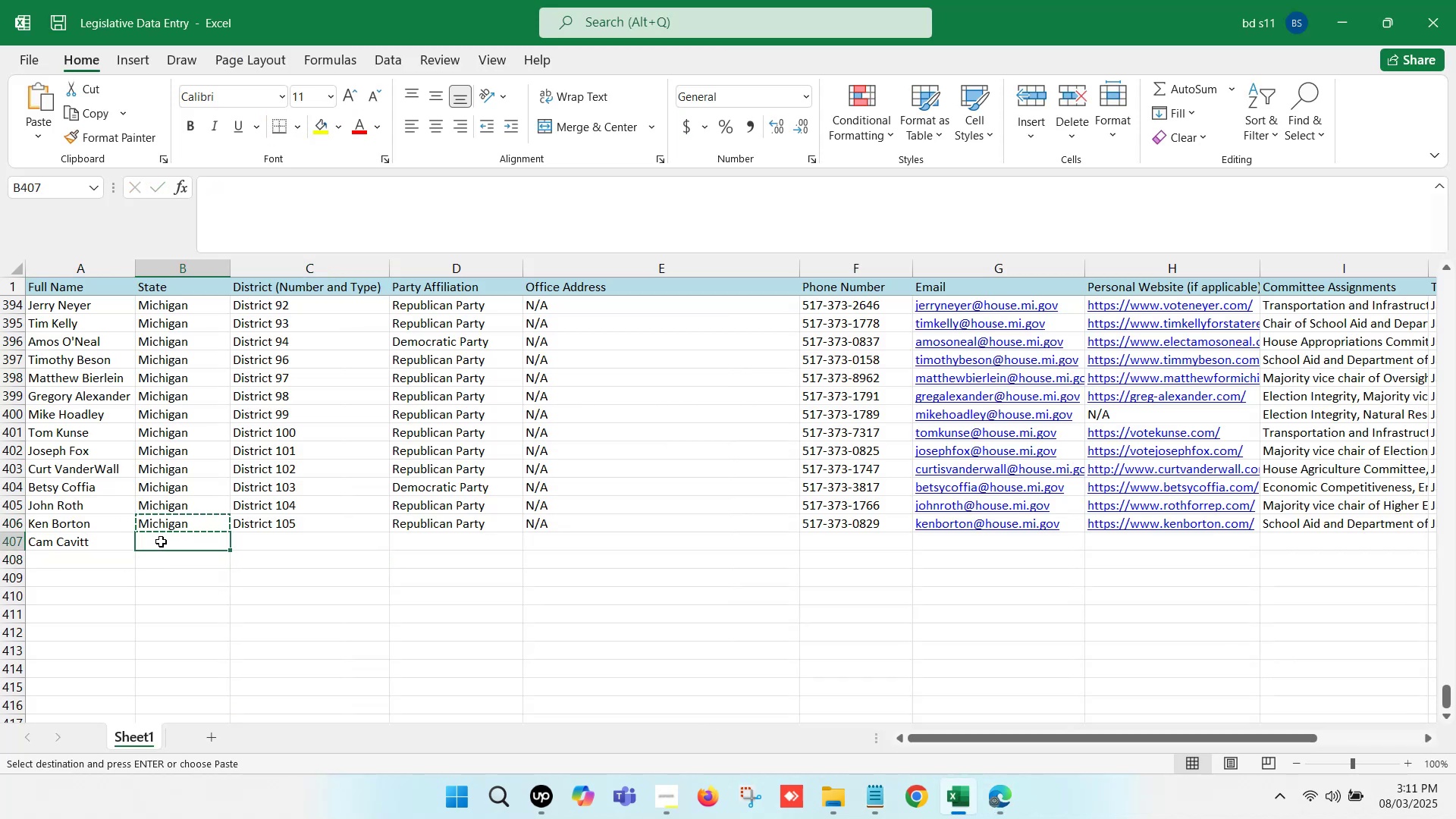 
key(Control+V)
 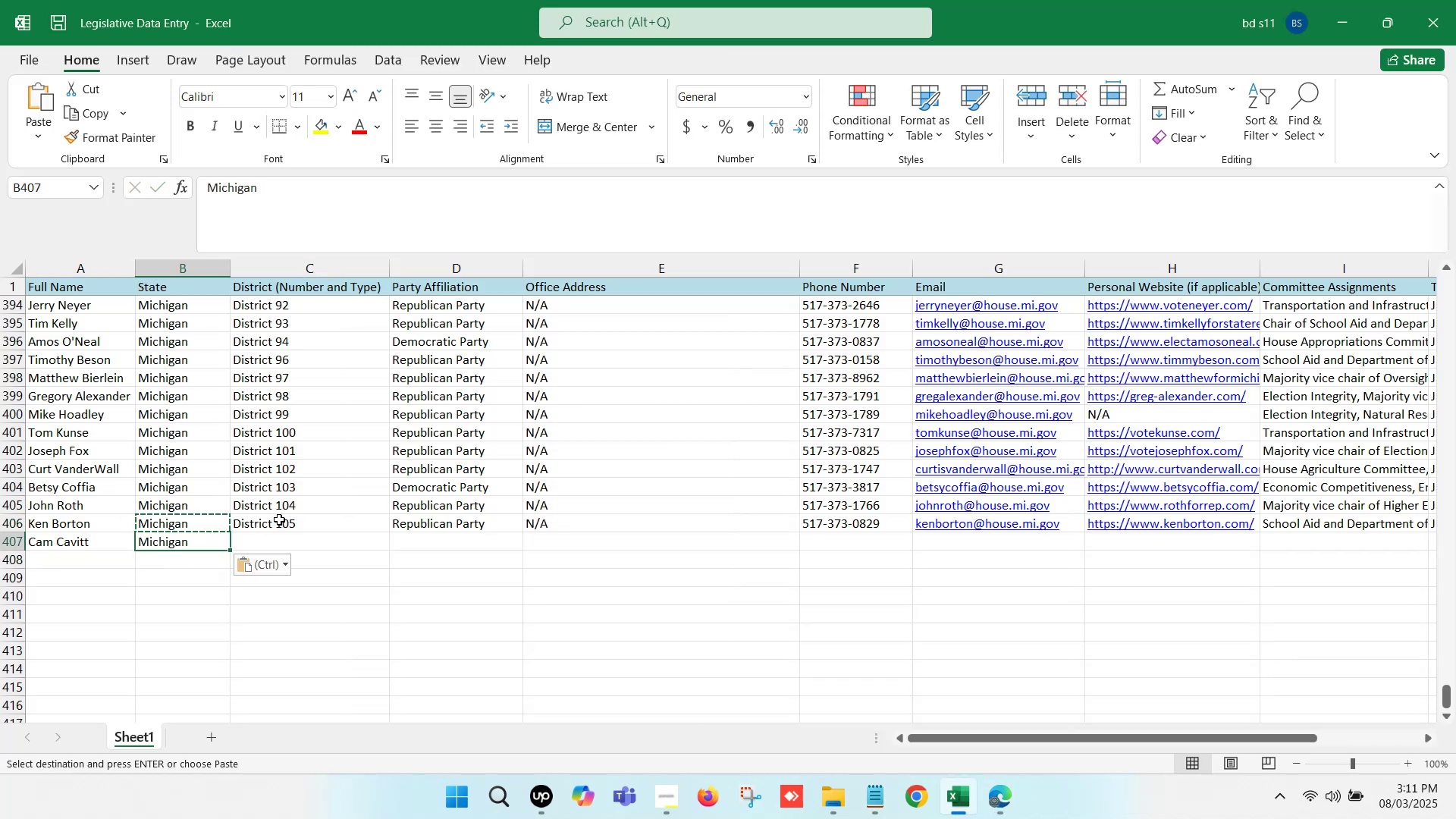 
left_click([279, 519])
 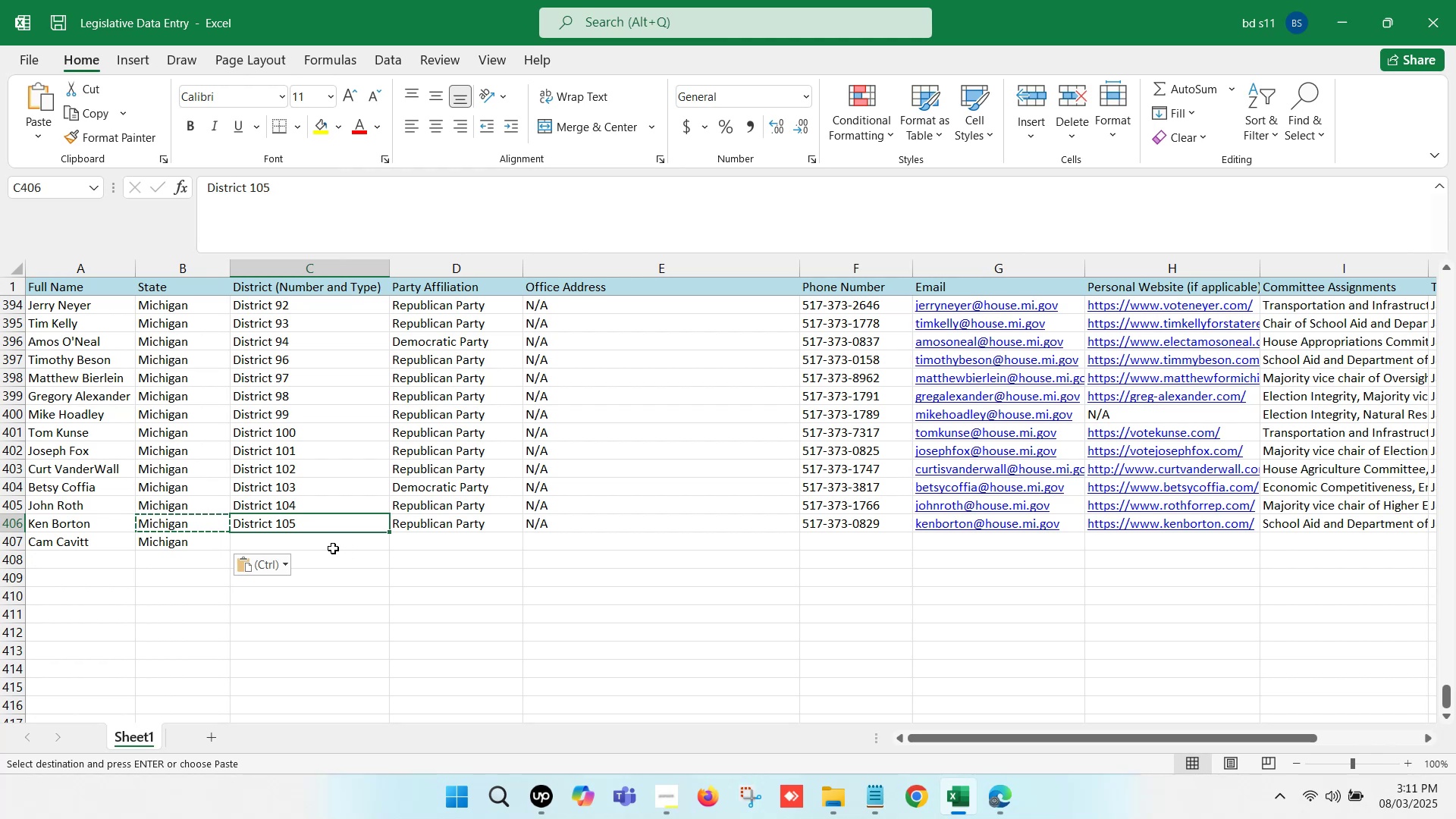 
left_click([329, 538])
 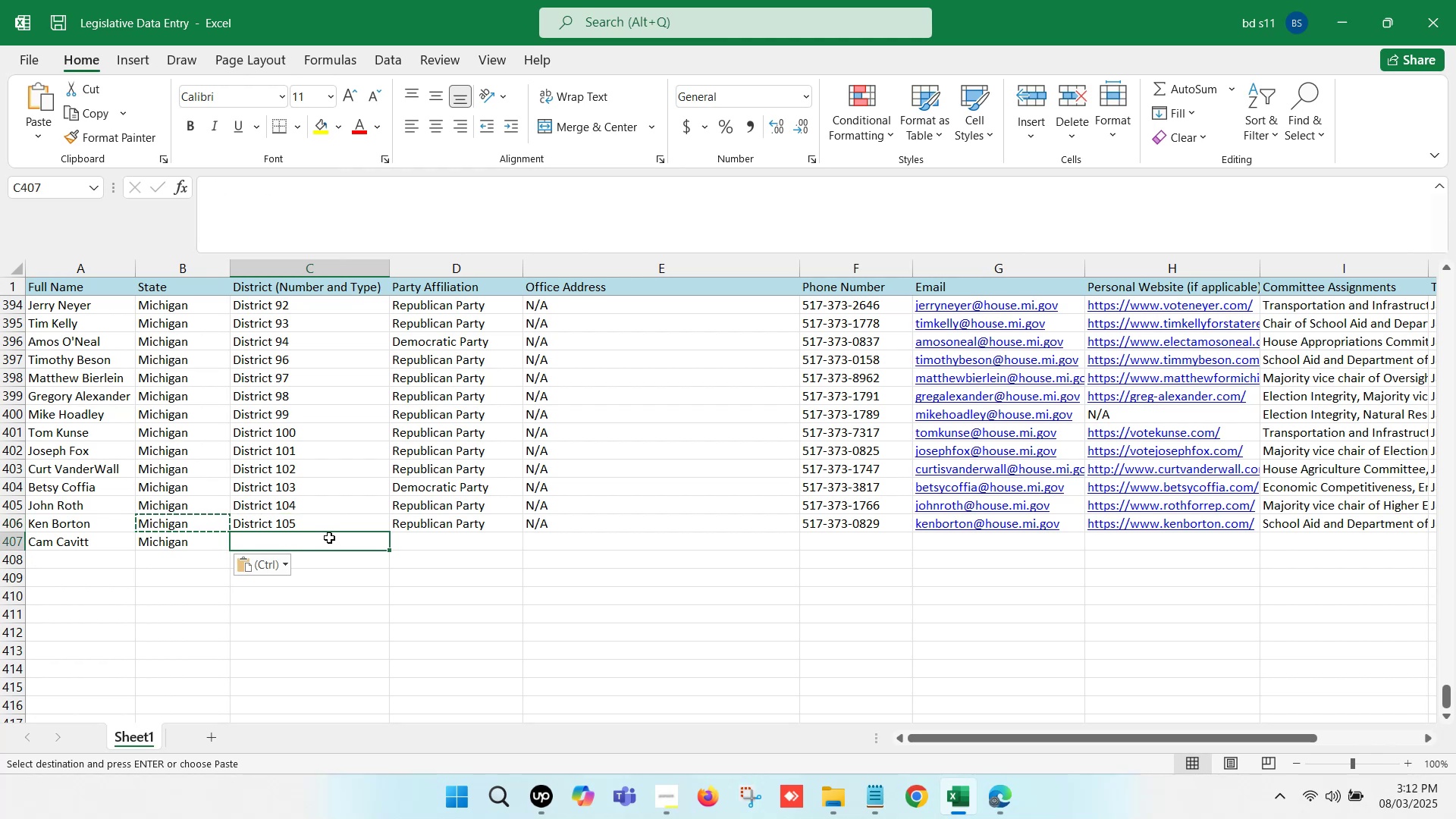 
key(Control+D)
 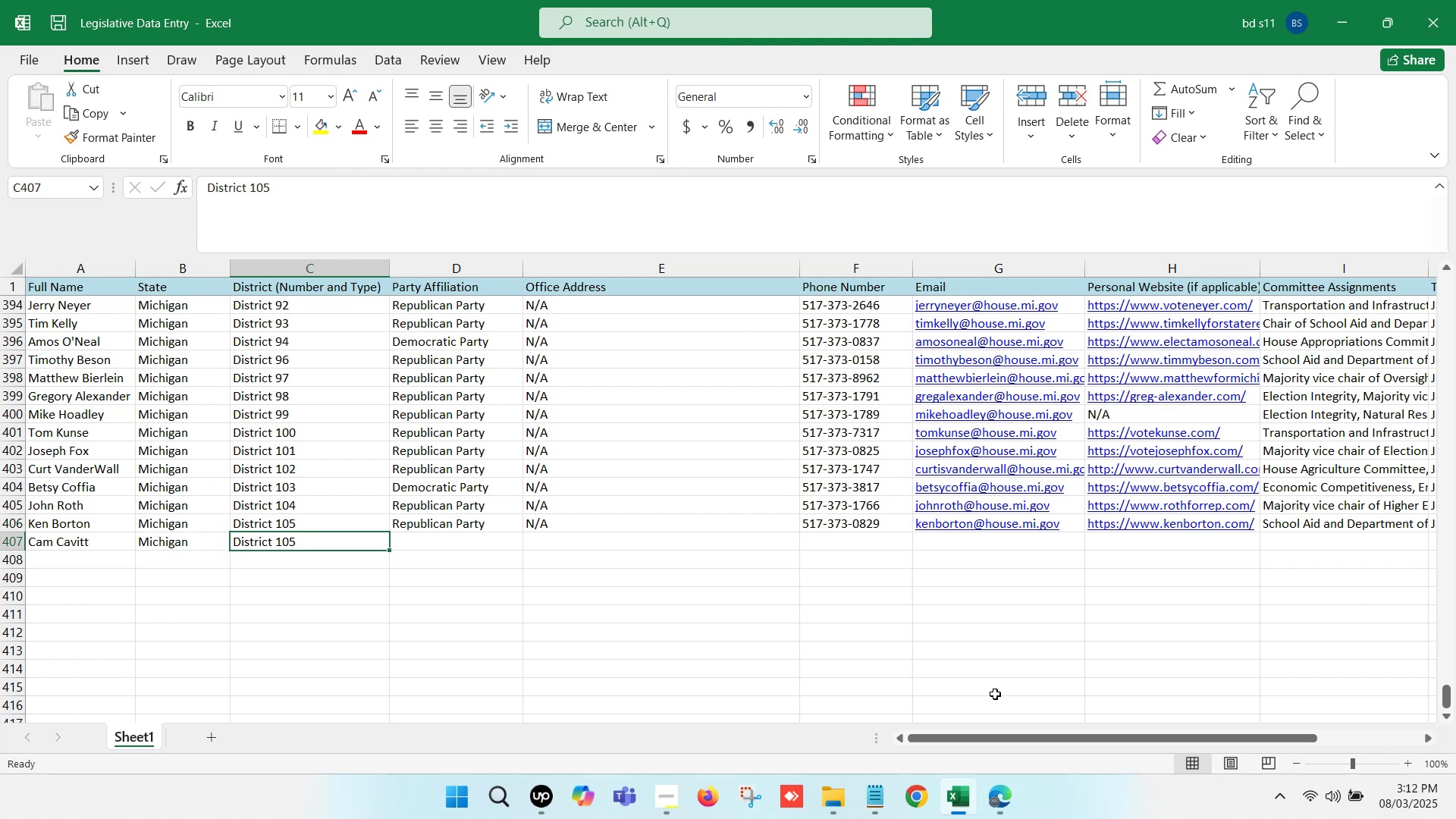 
left_click([1001, 785])
 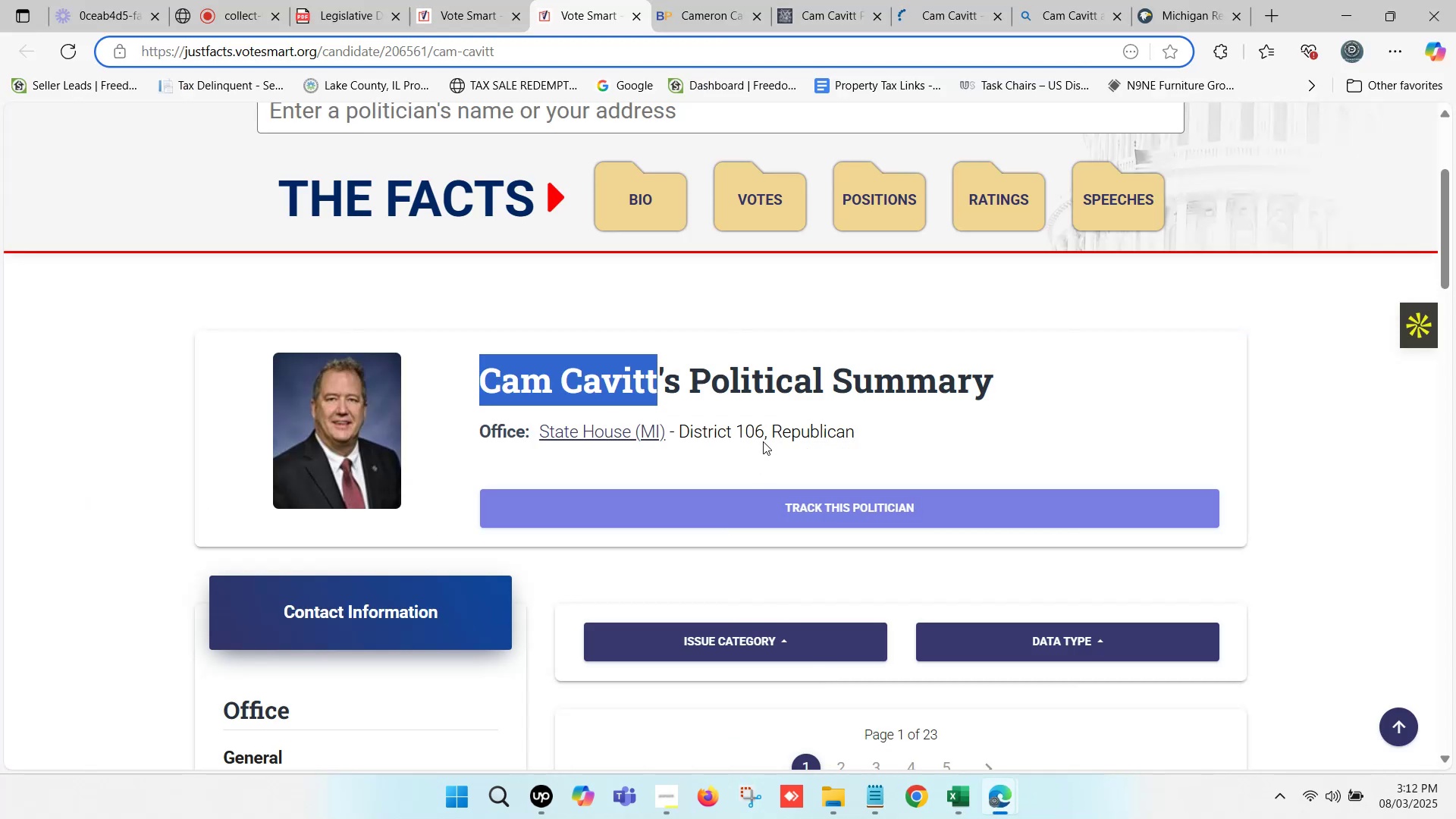 
mouse_move([764, 438])
 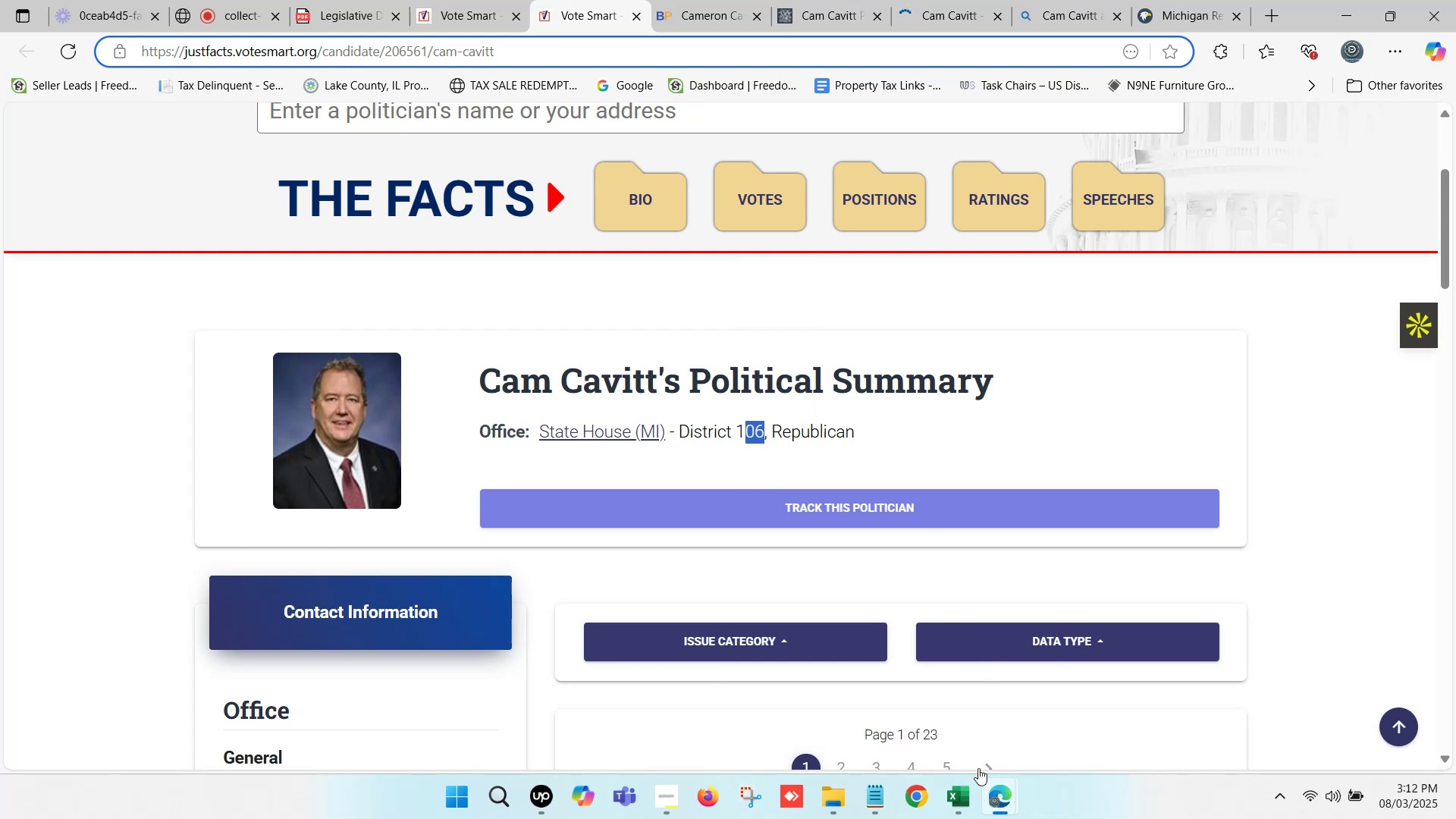 
left_click([971, 780])
 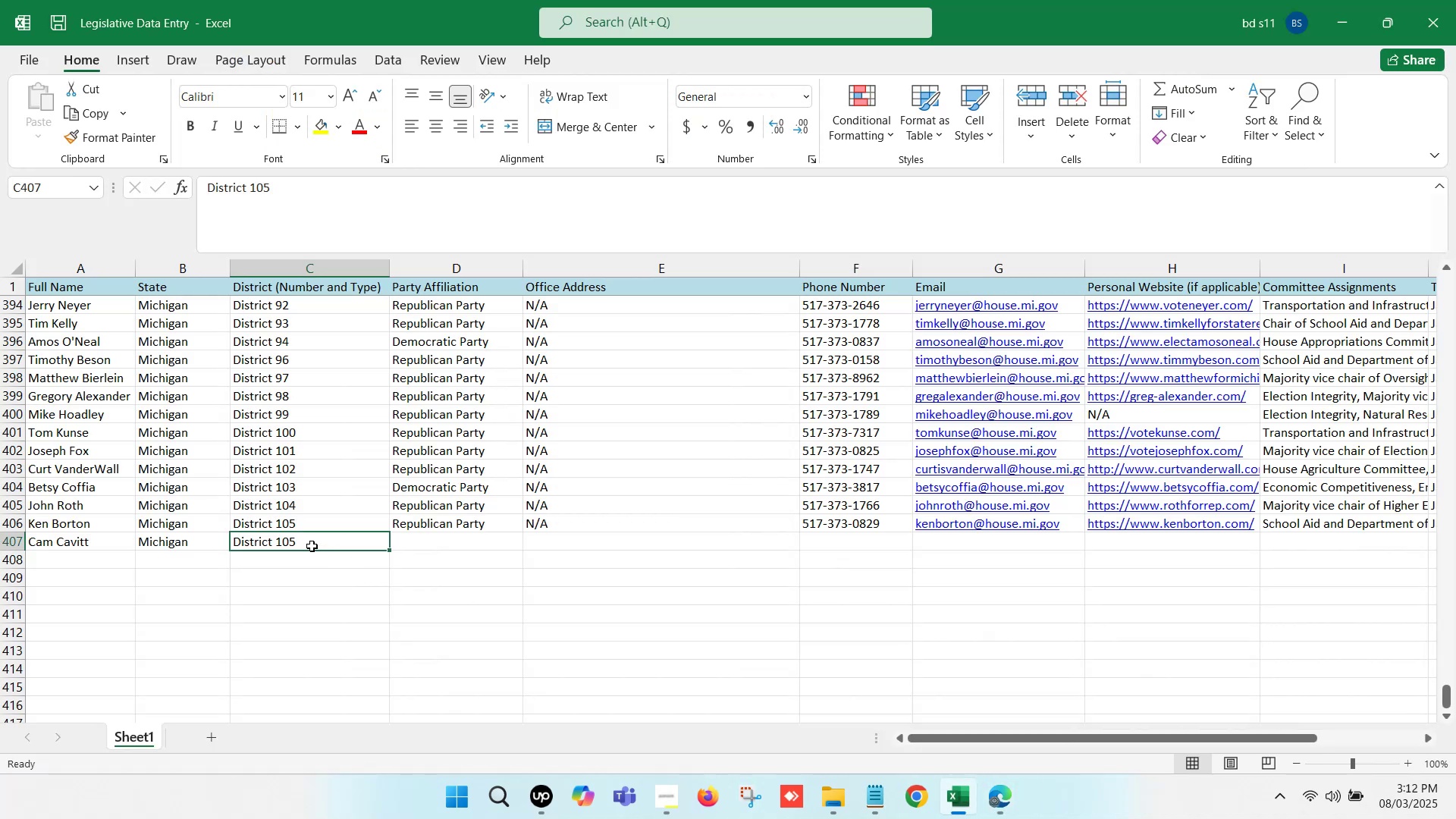 
double_click([309, 545])
 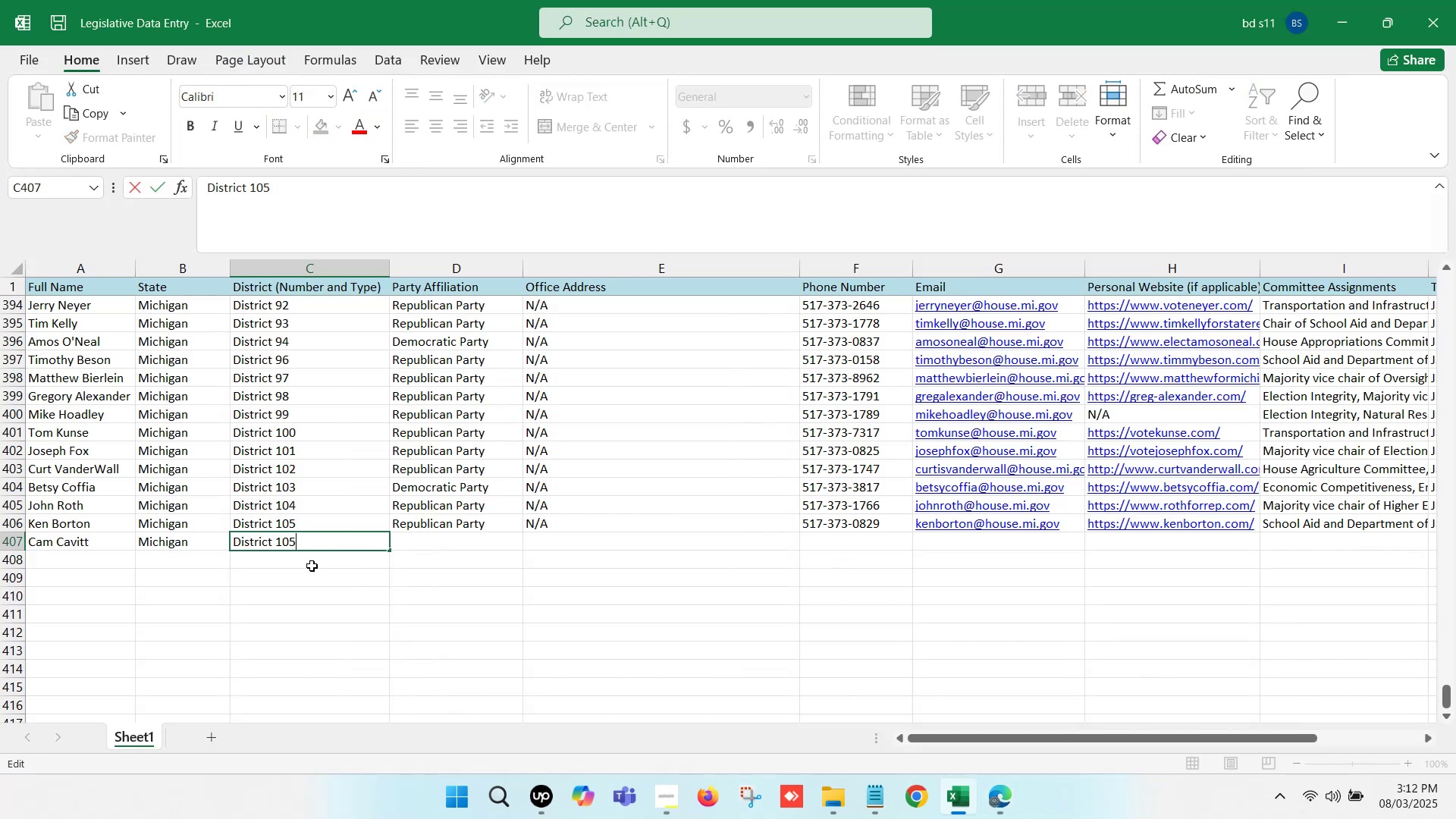 
key(Backspace)
 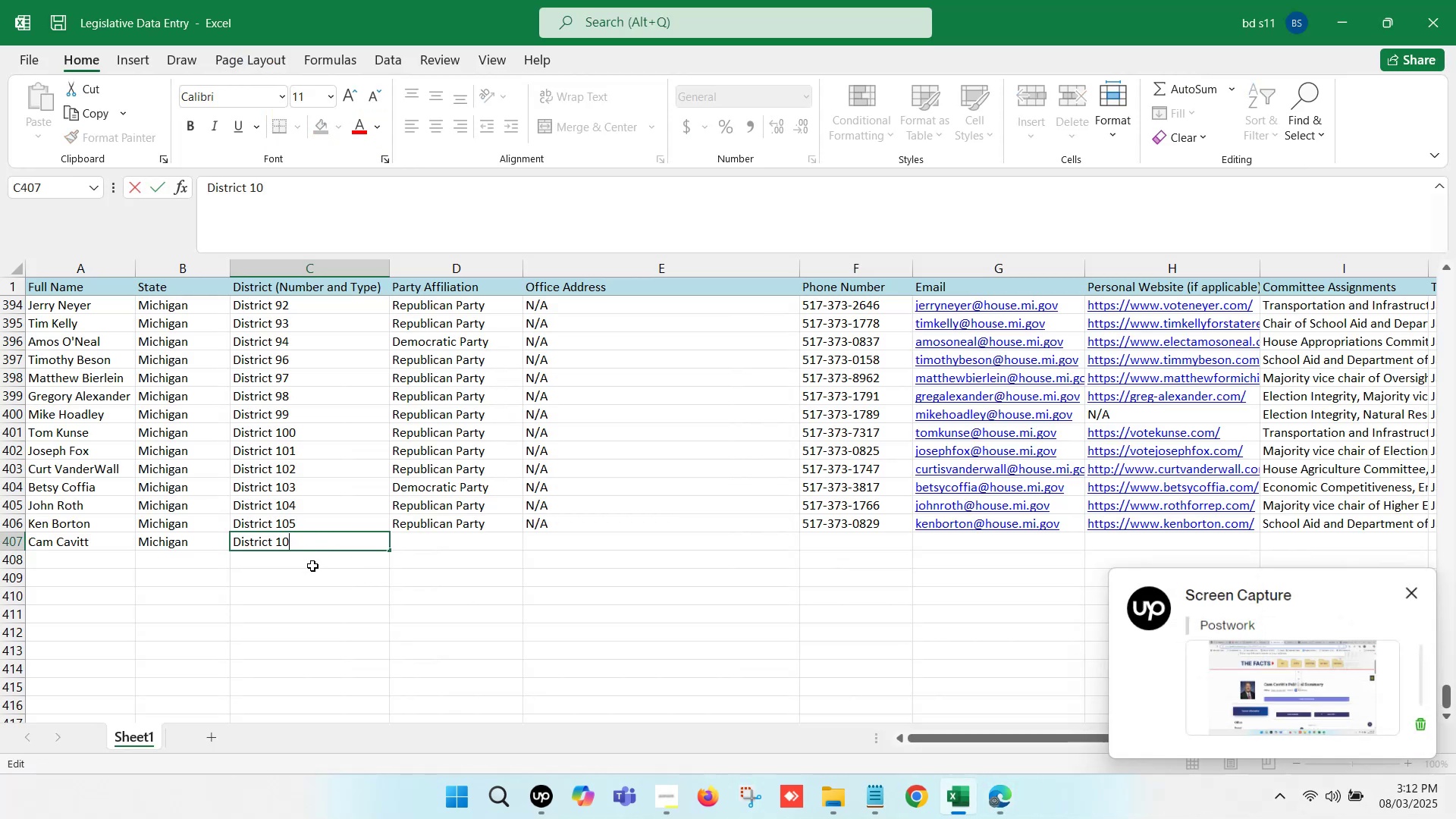 
key(6)
 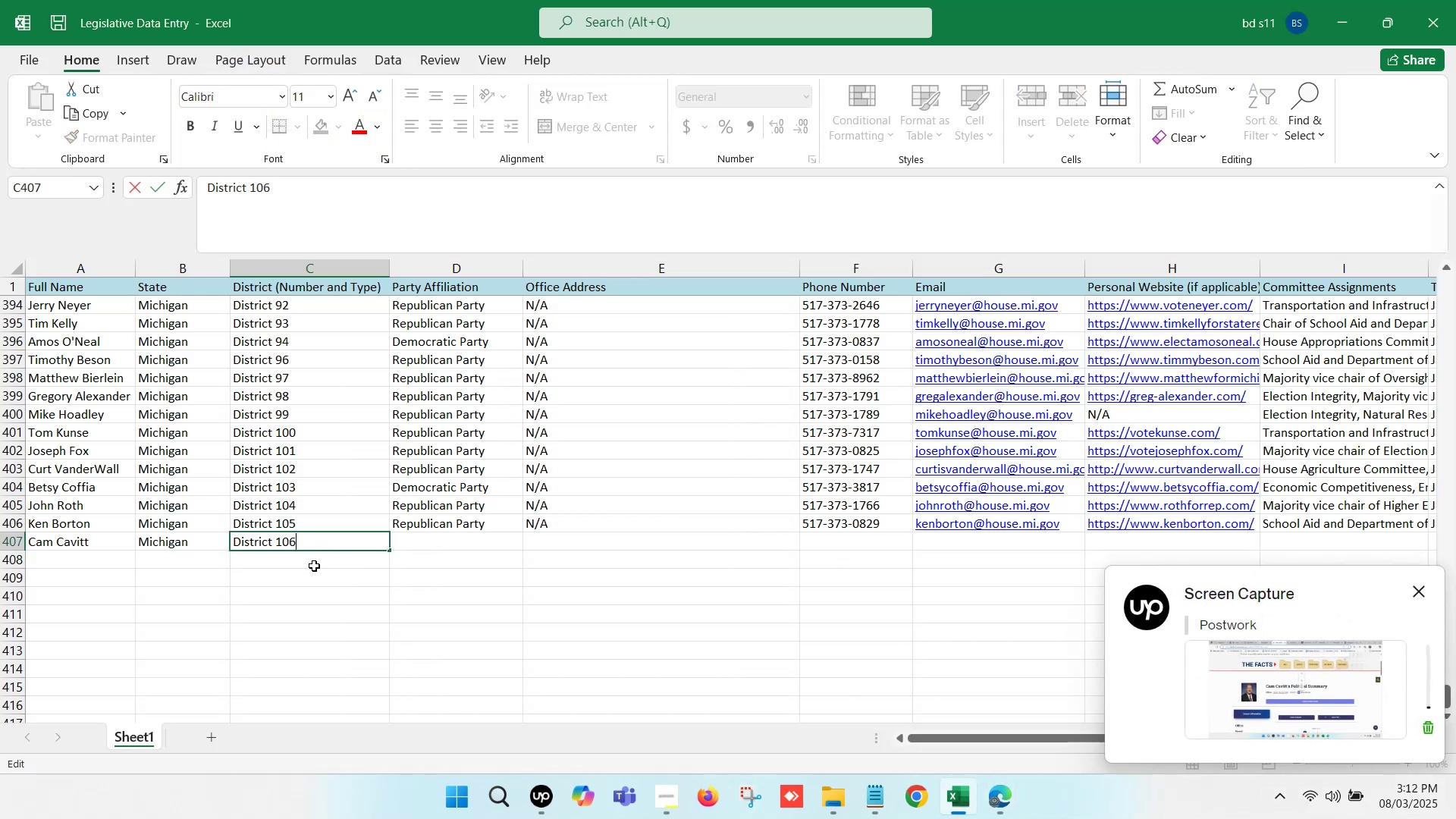 
left_click([315, 566])
 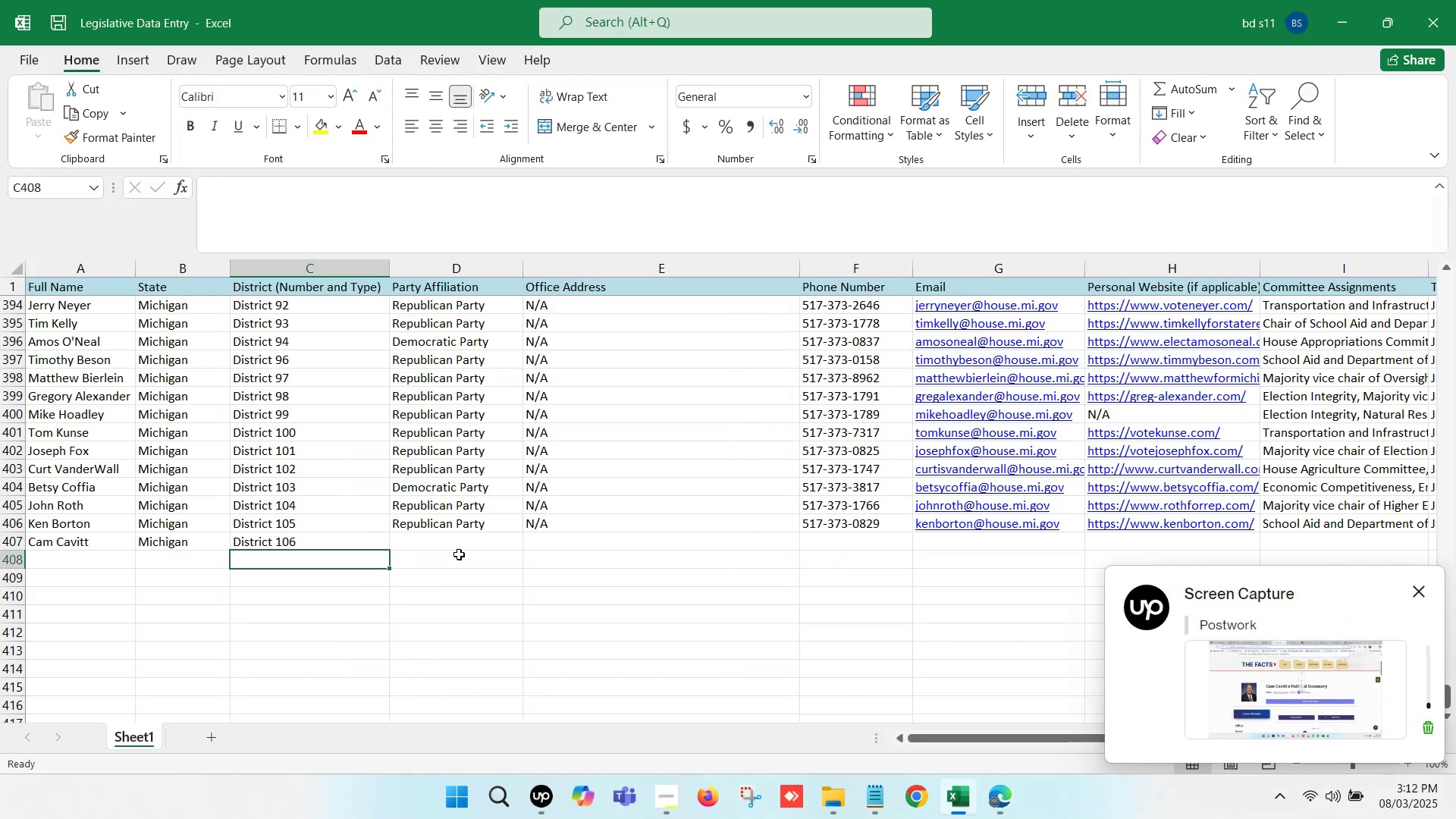 
left_click([460, 546])
 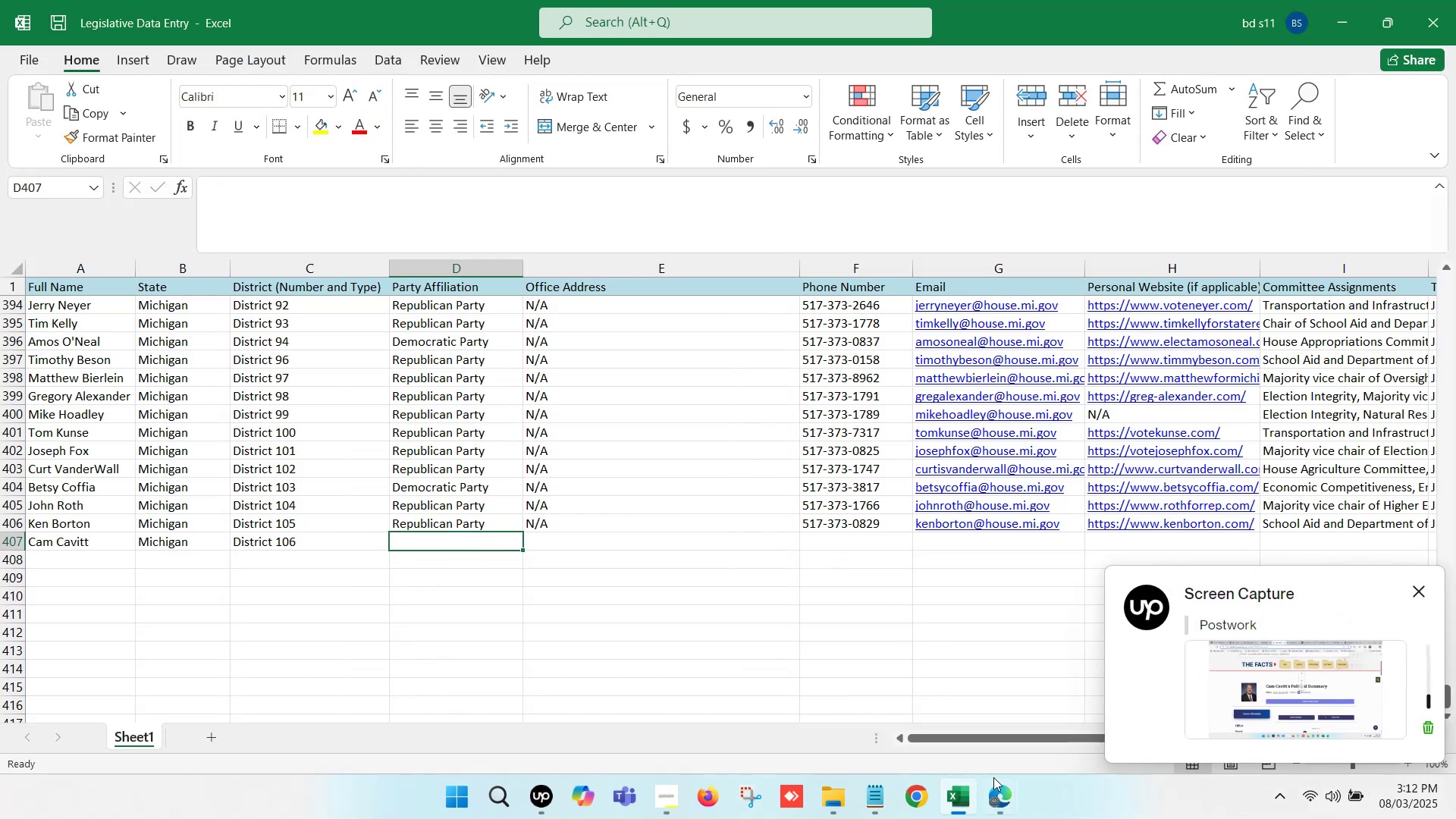 
left_click([1001, 790])
 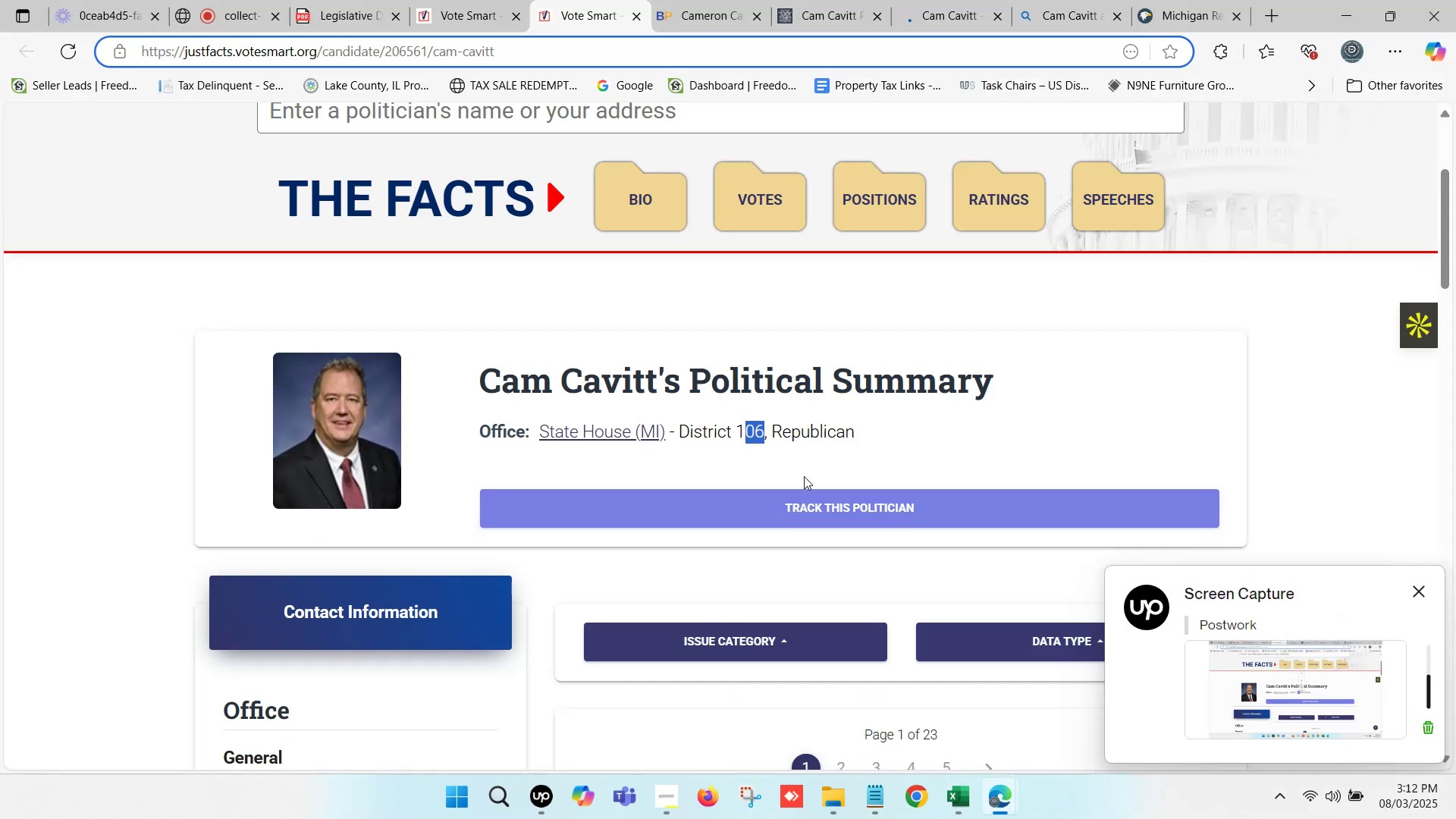 
left_click([959, 789])
 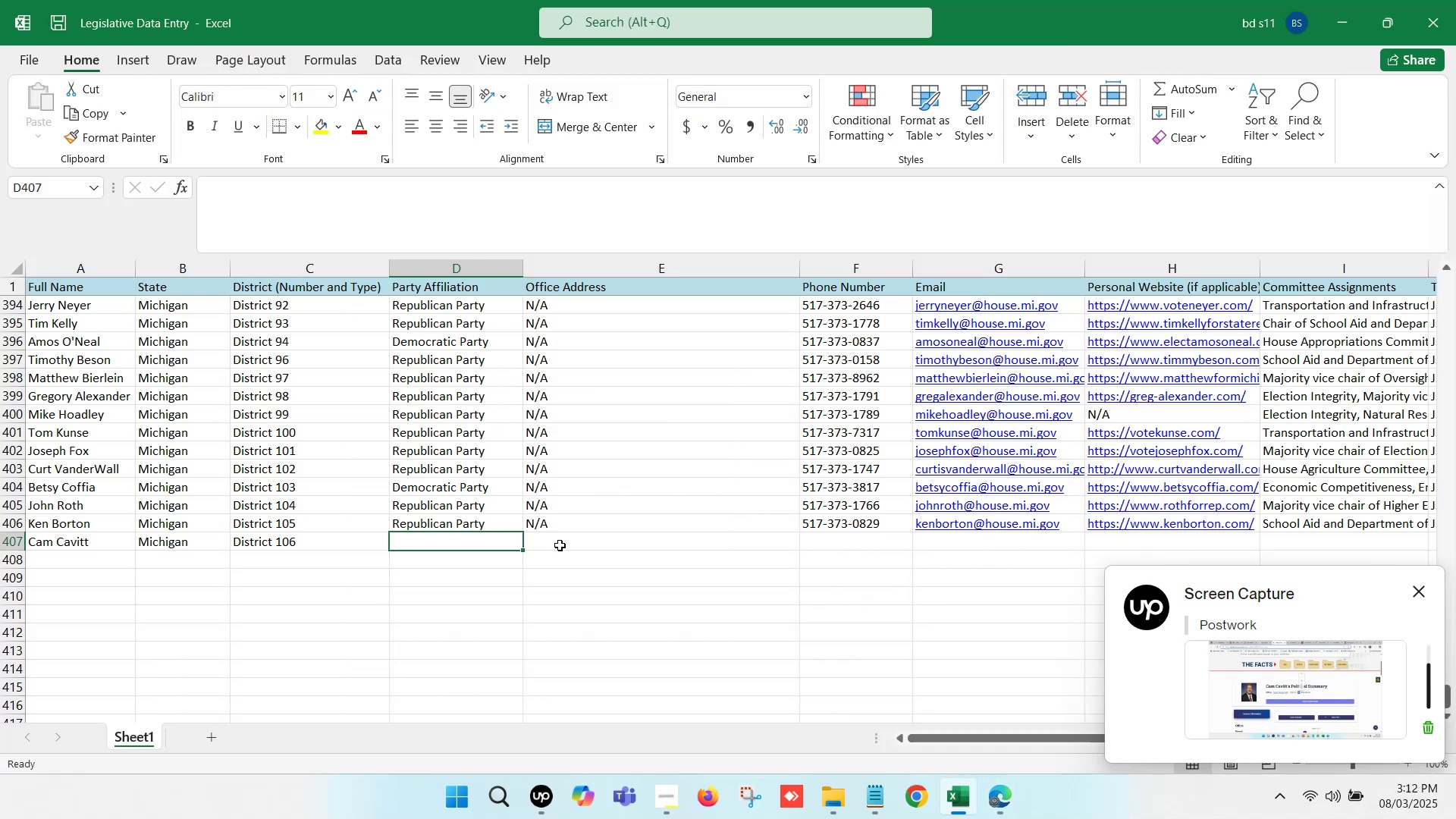 
left_click([460, 524])
 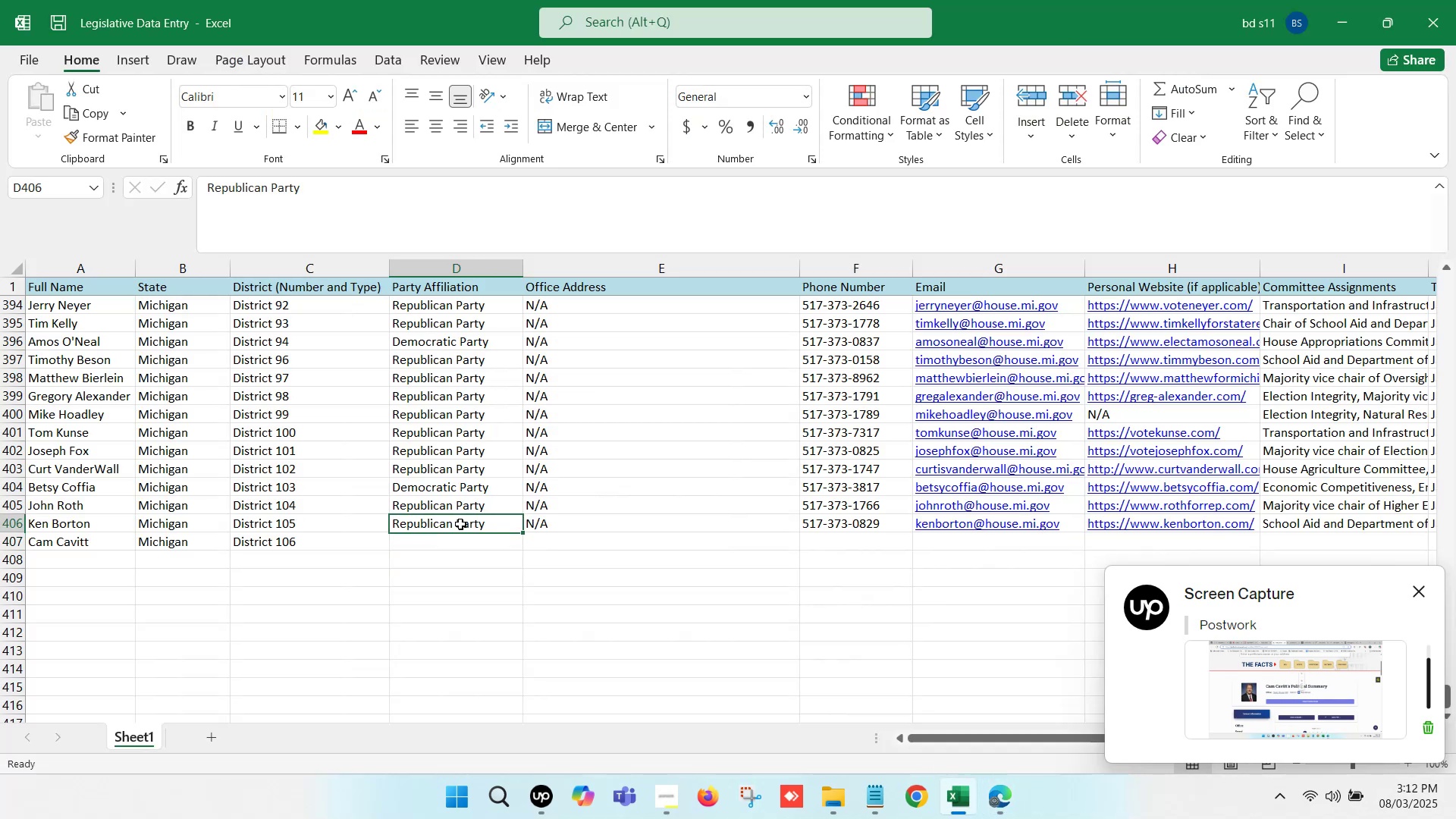 
key(Control+ControlLeft)
 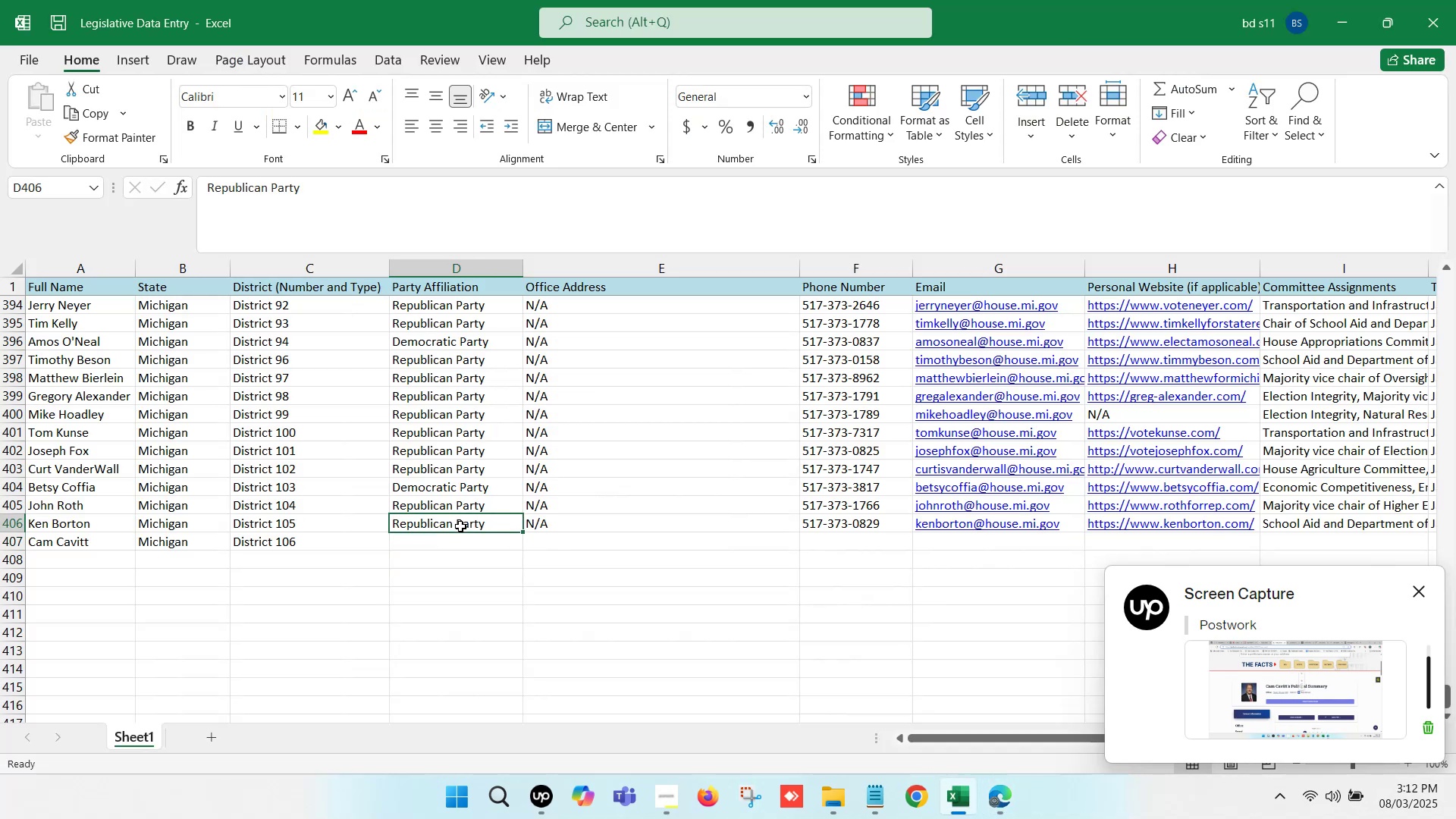 
key(Control+C)
 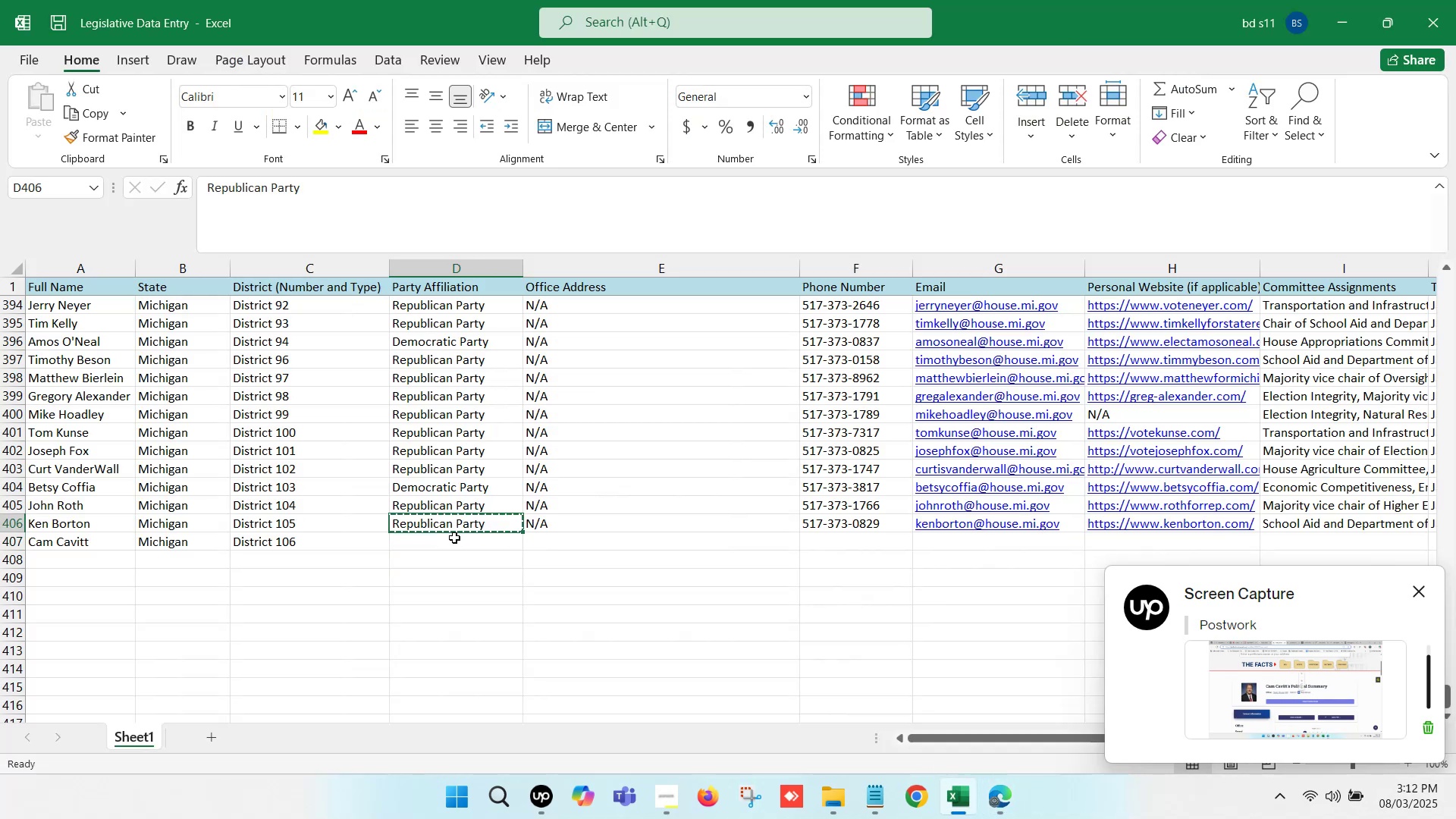 
left_click([450, 543])
 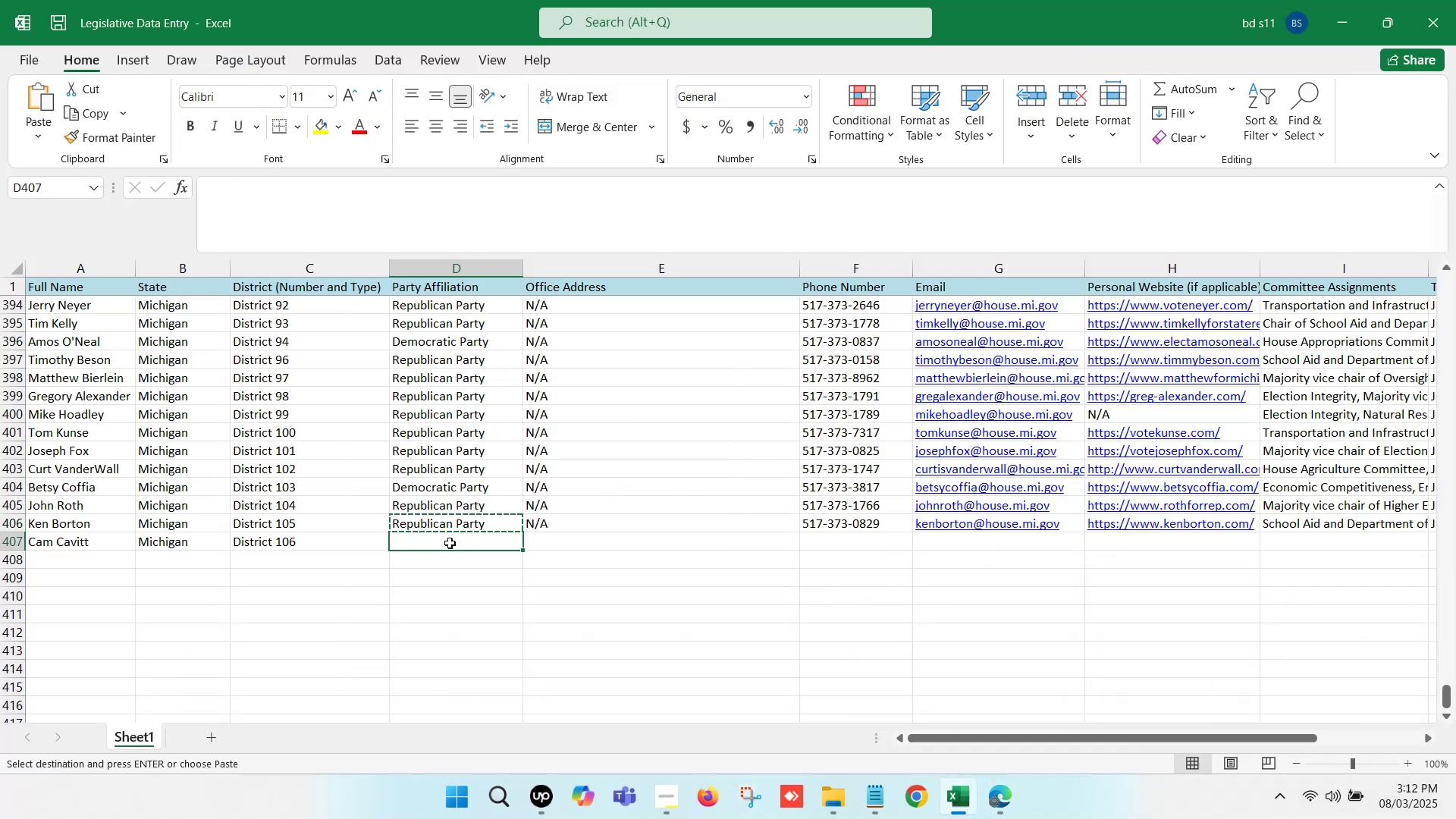 
key(Control+V)
 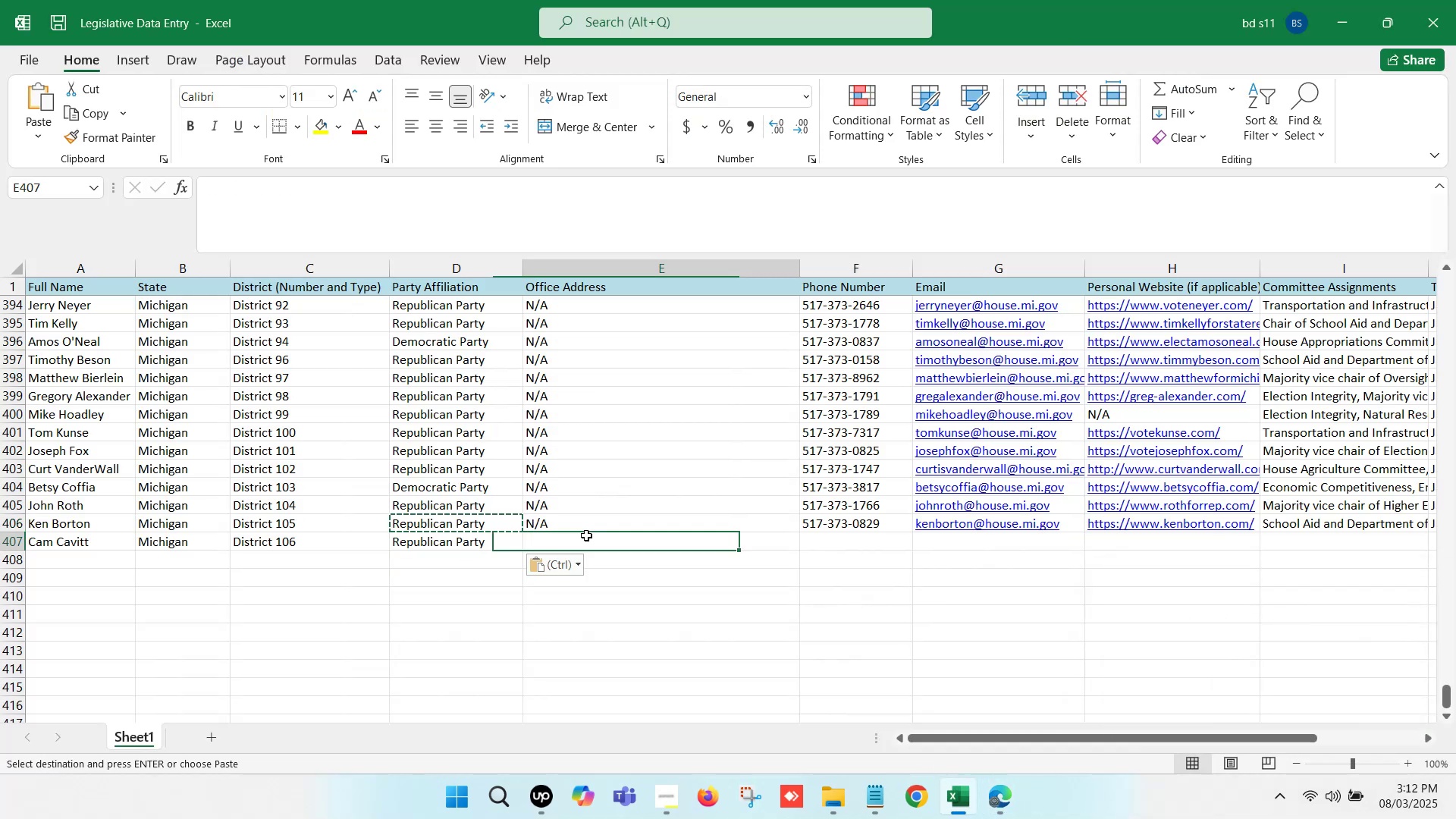 
double_click([574, 526])
 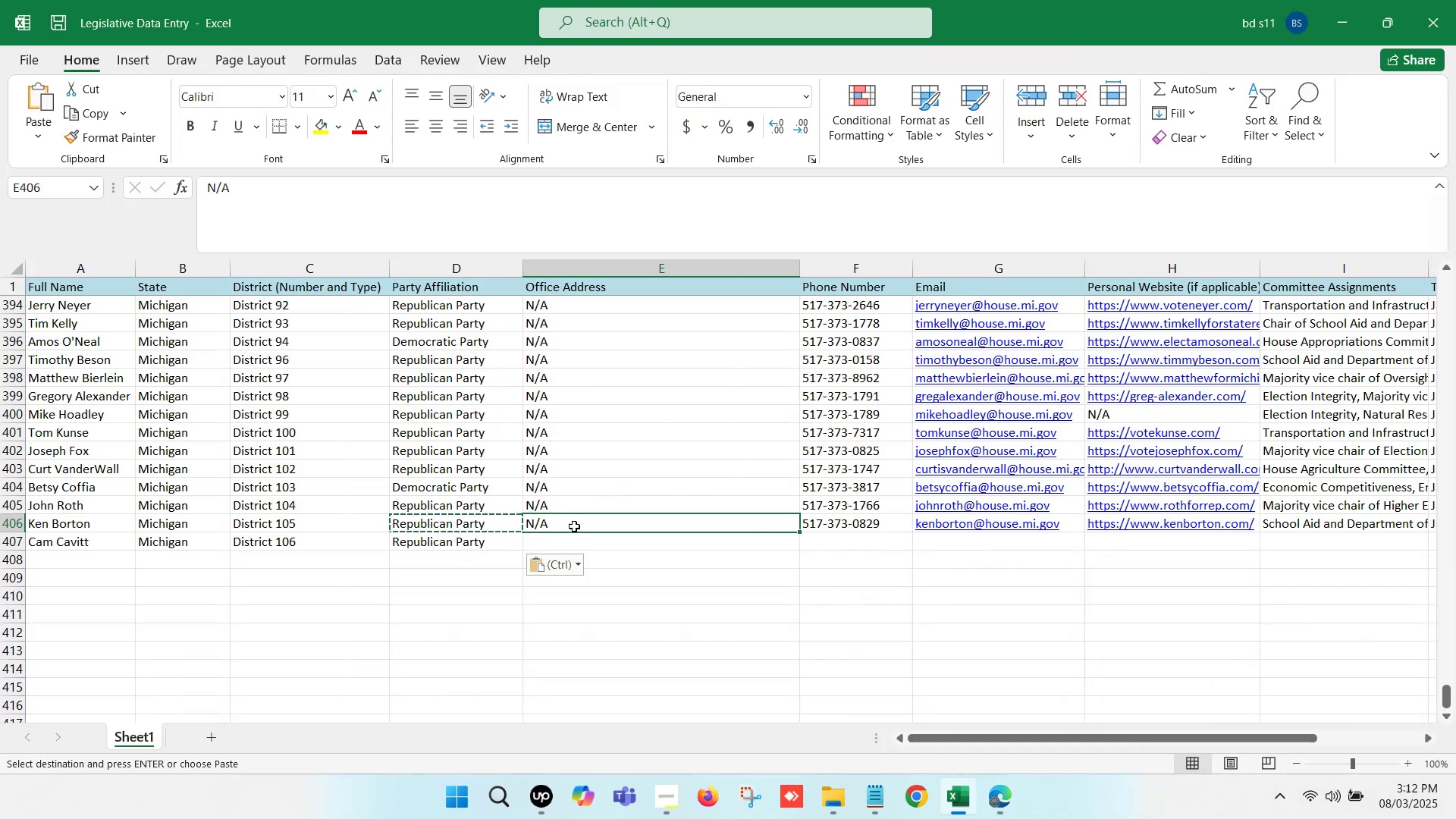 
key(Control+ControlLeft)
 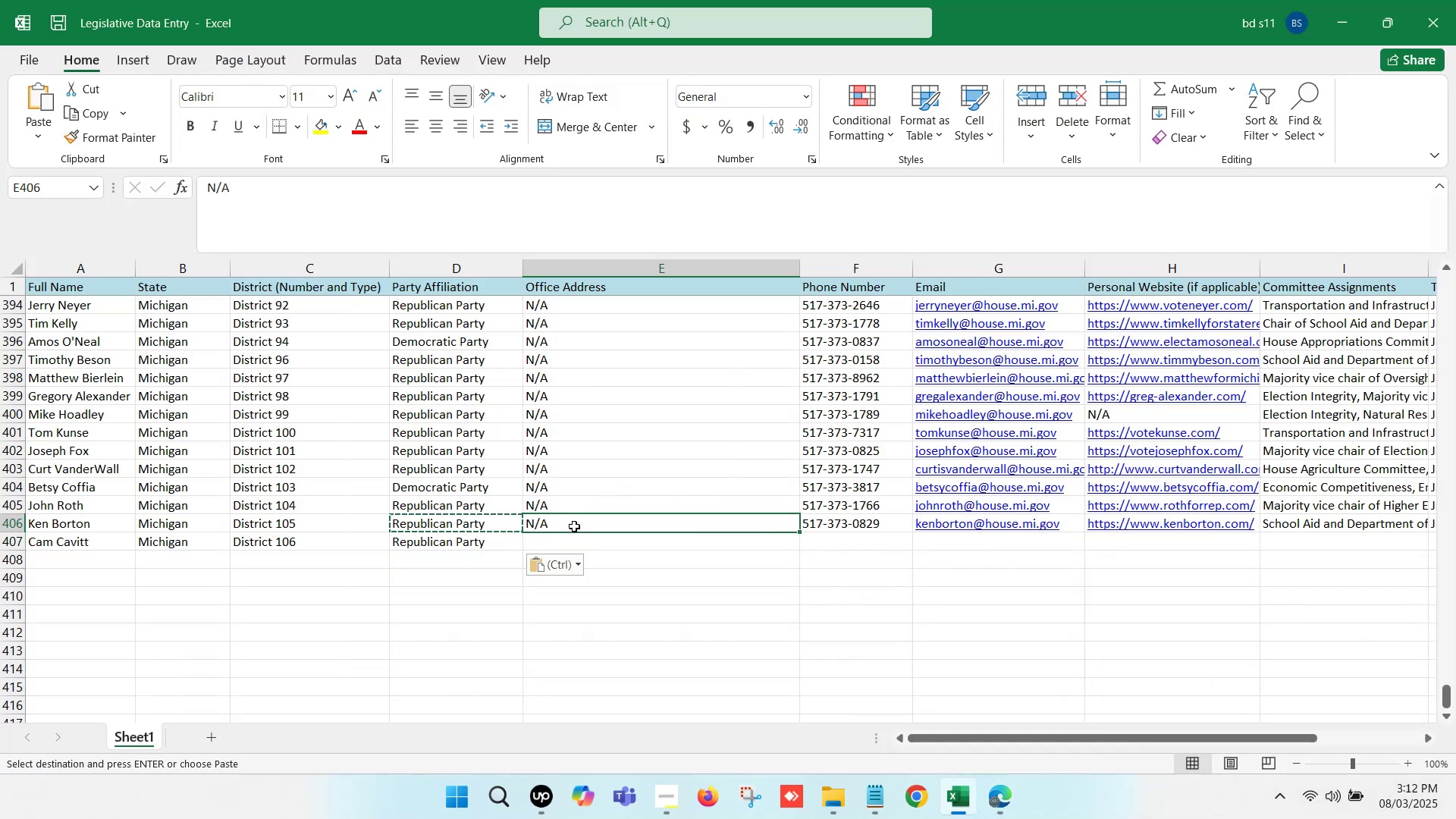 
key(Control+C)
 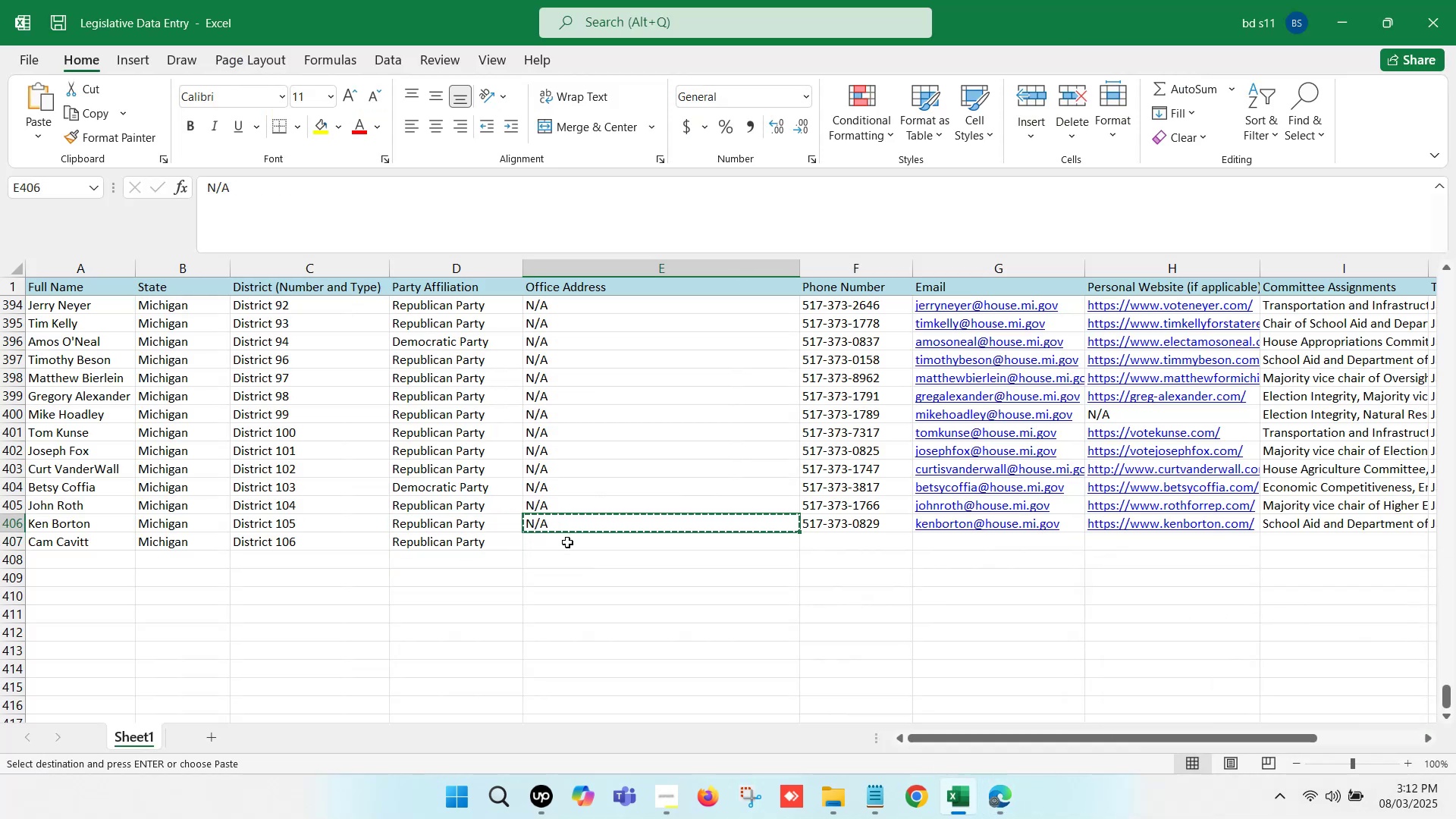 
left_click([567, 542])
 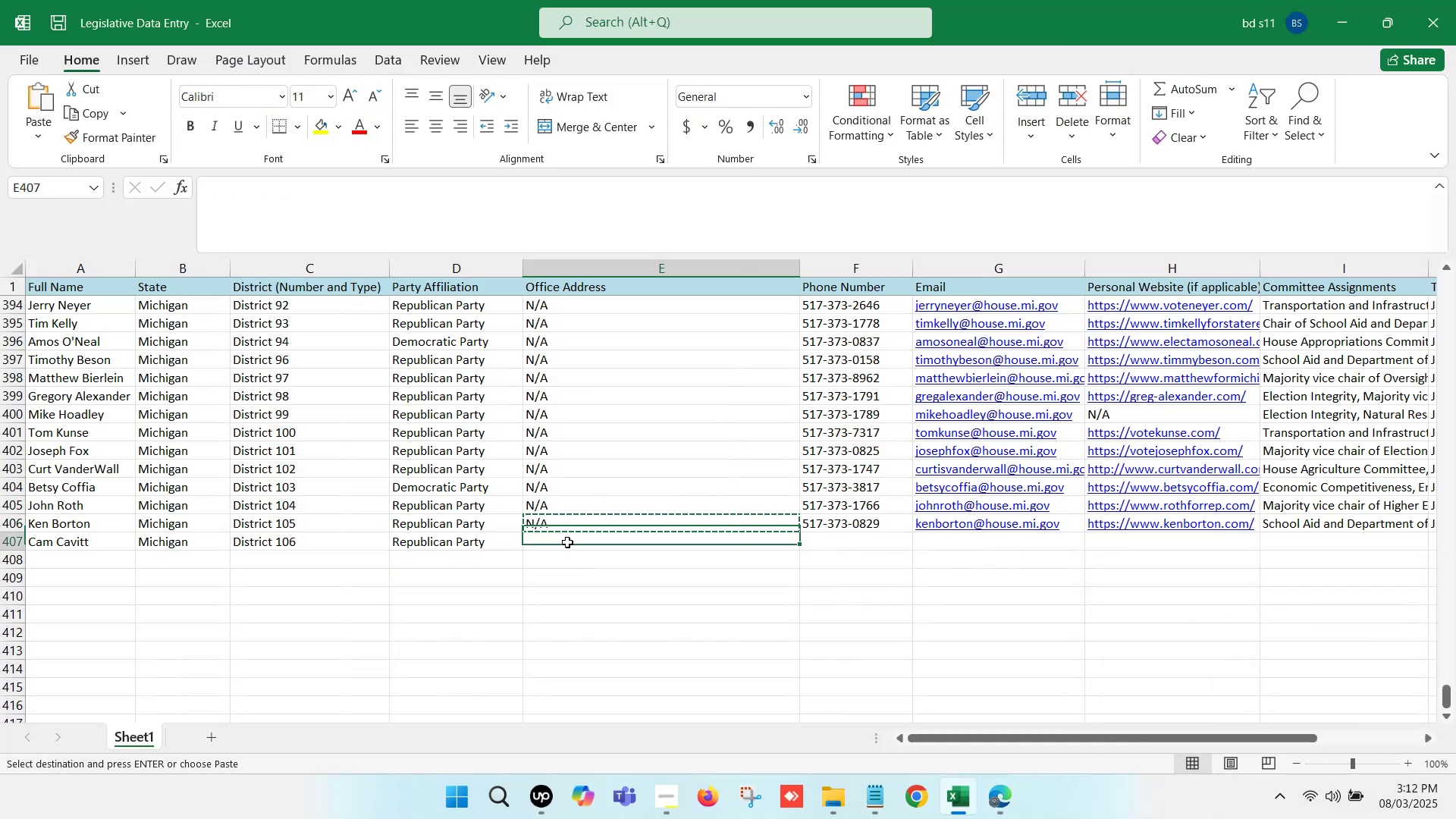 
key(Control+ControlLeft)
 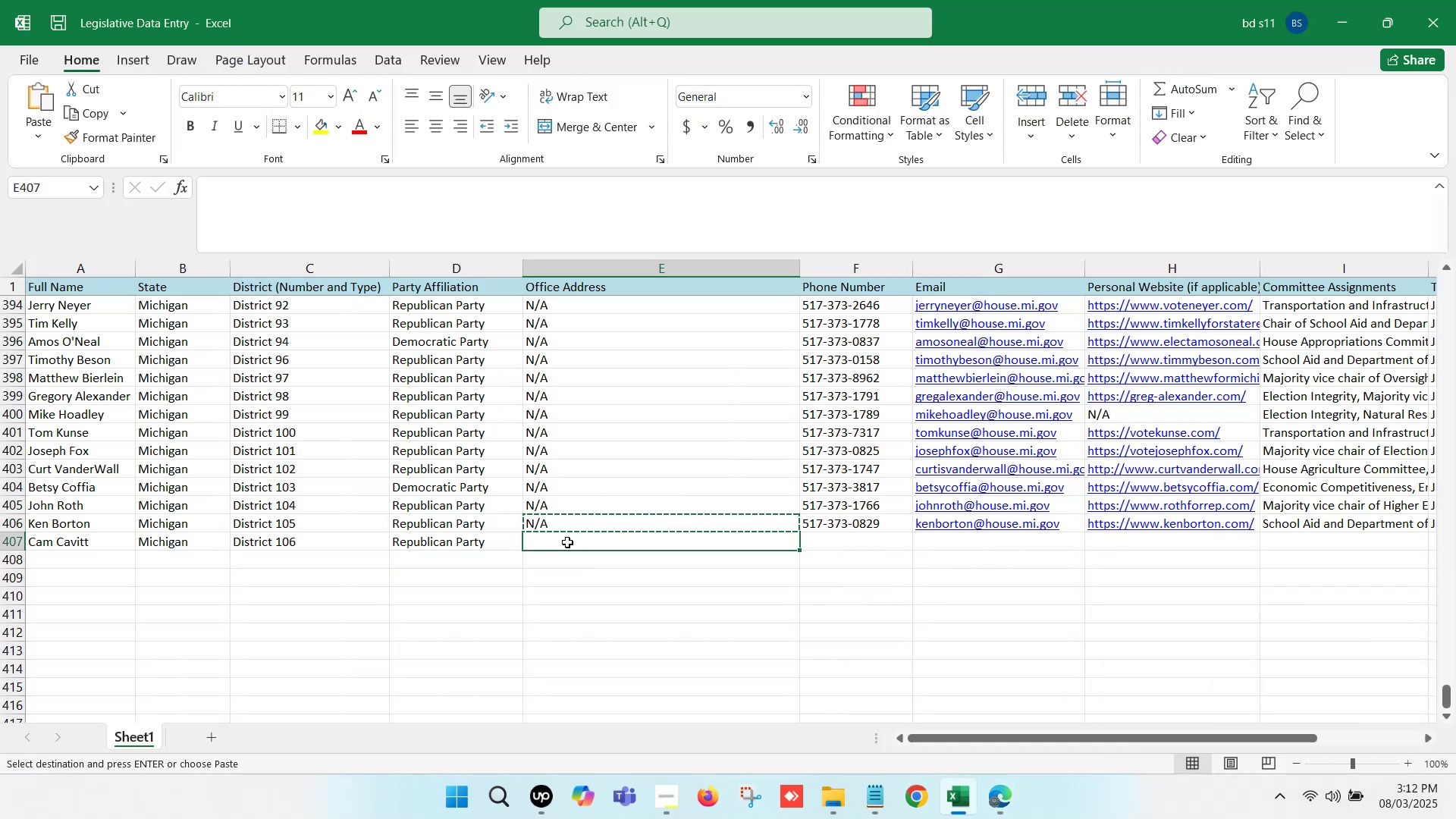 
key(Control+V)
 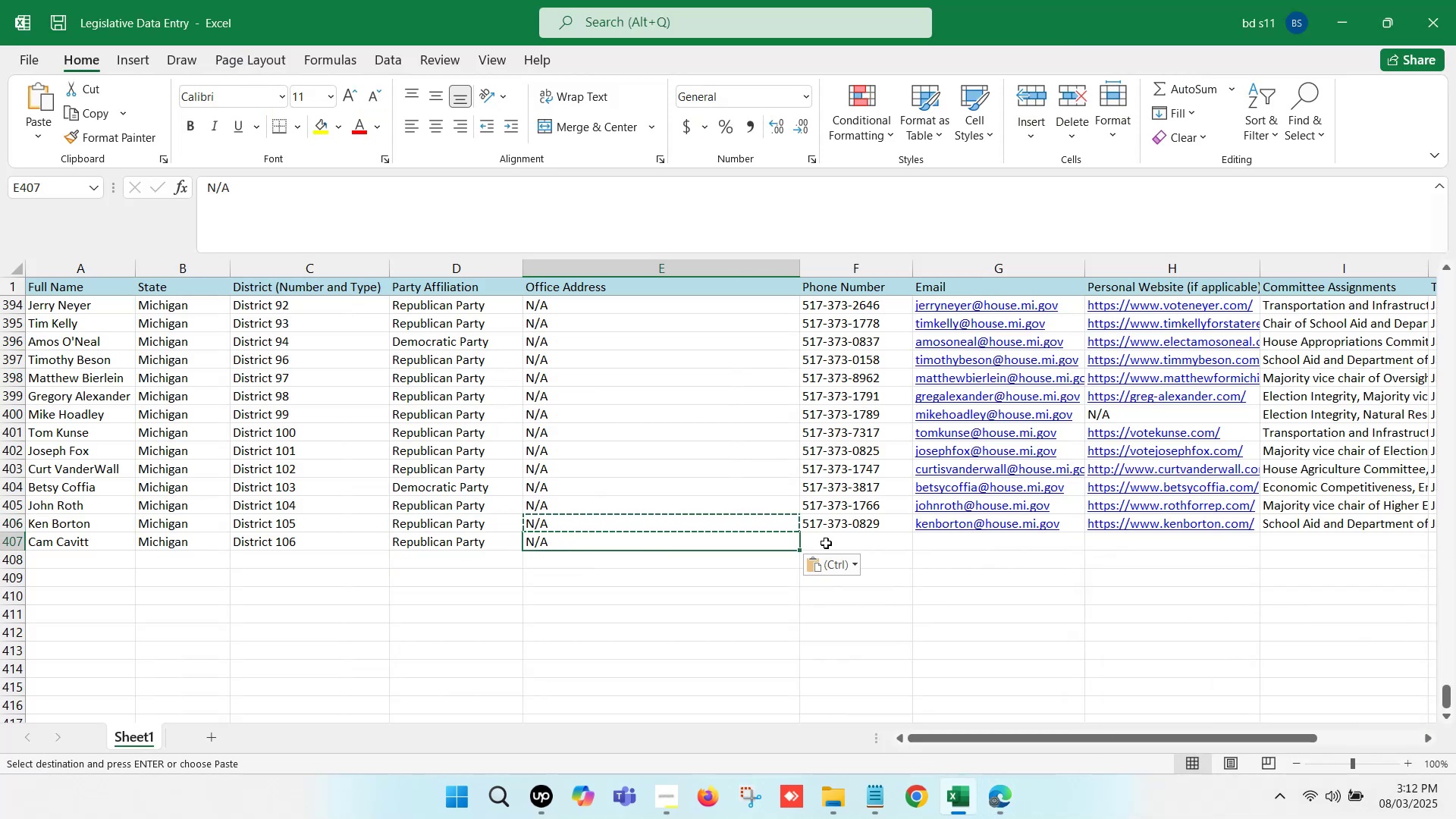 
left_click([829, 541])
 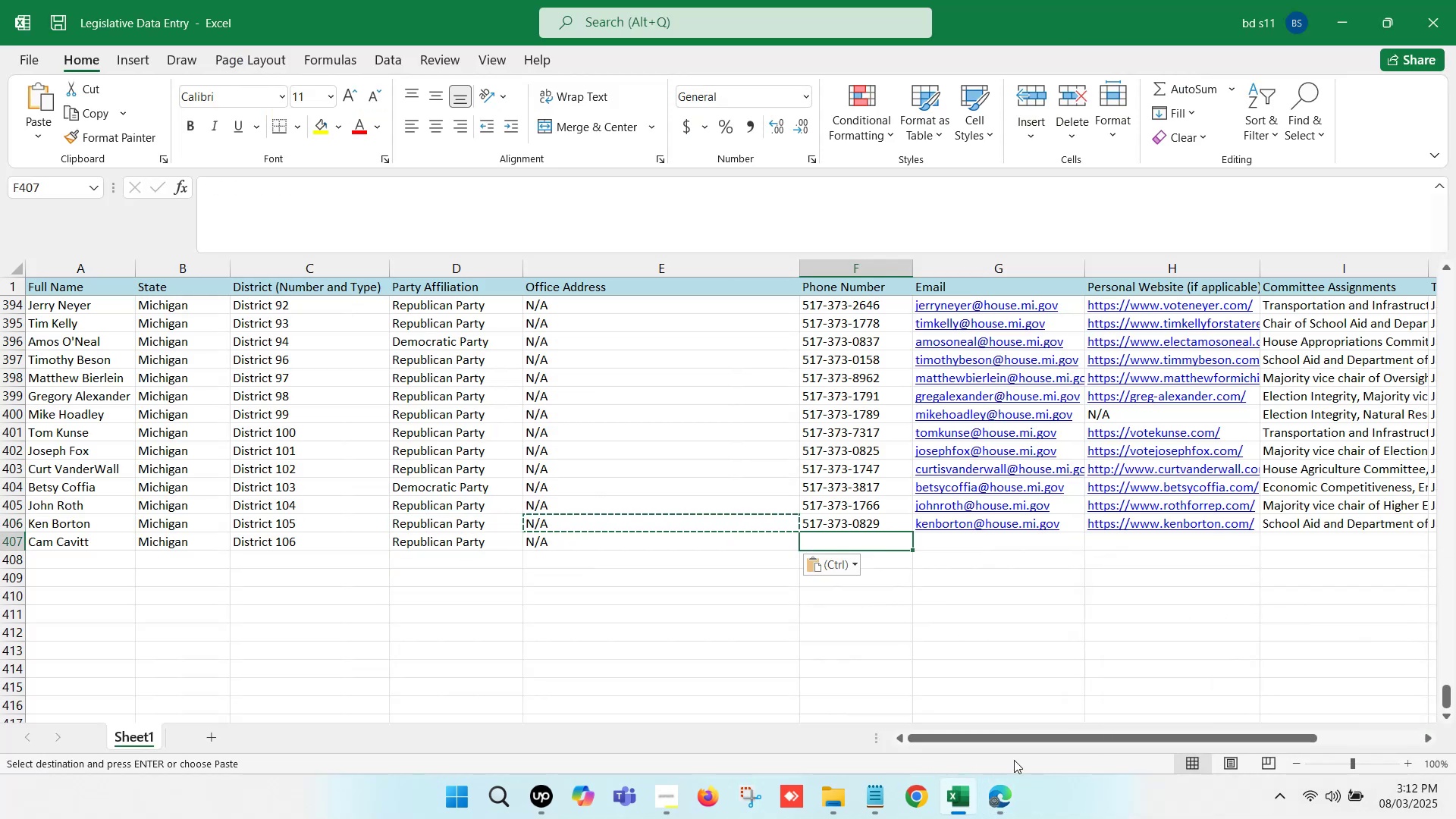 
left_click([1011, 795])
 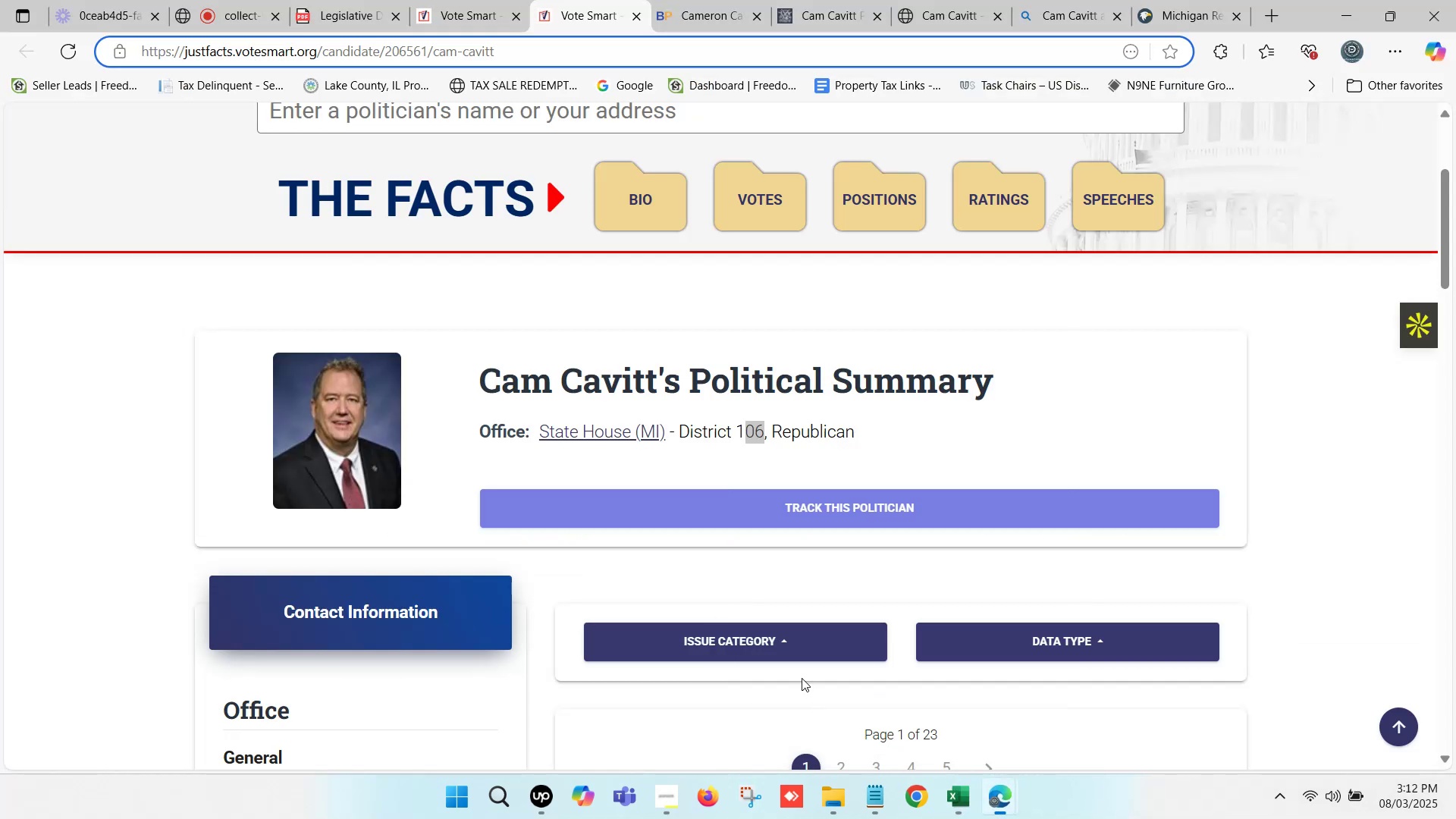 
left_click([864, 0])
 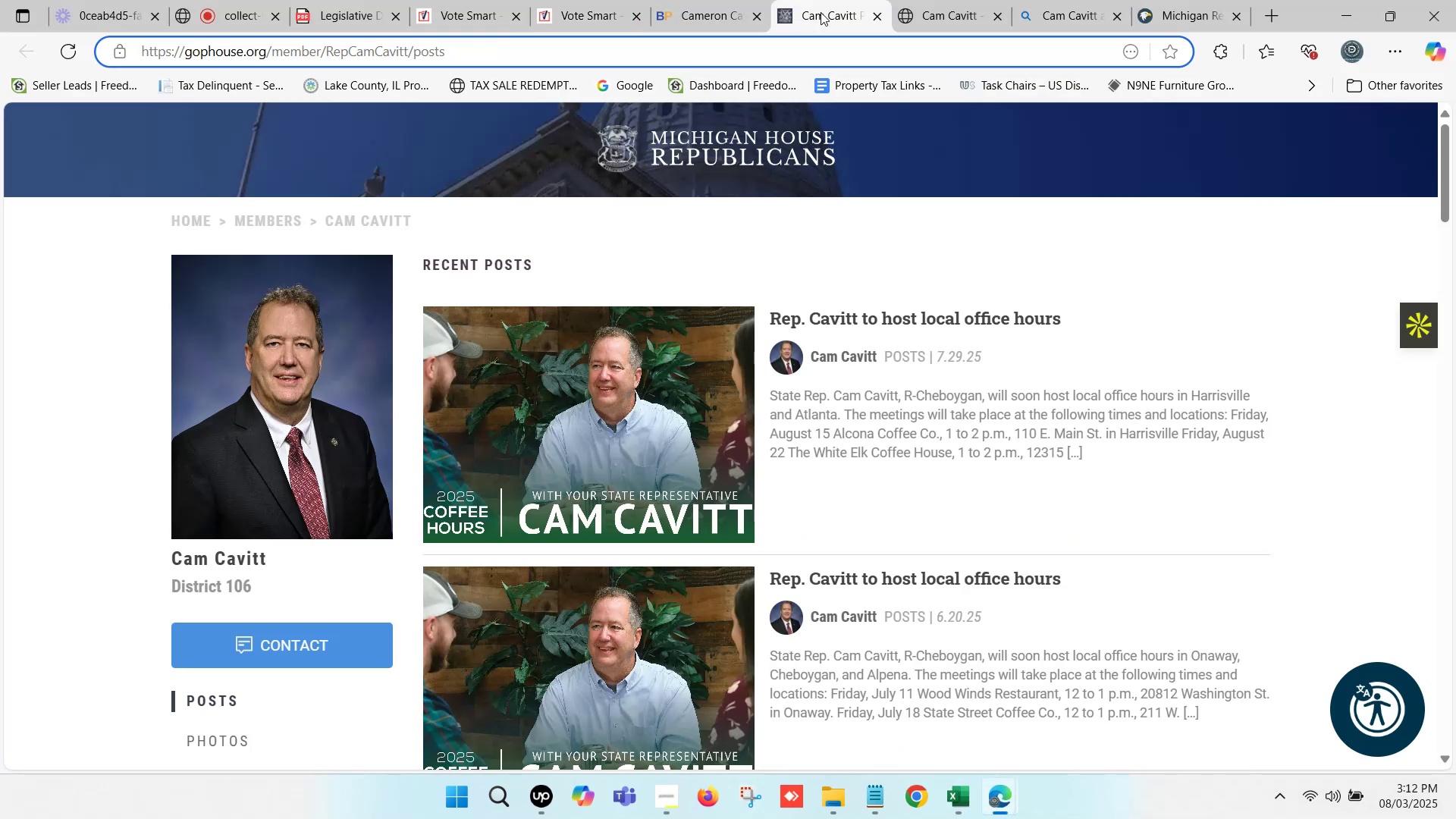 
left_click([930, 5])
 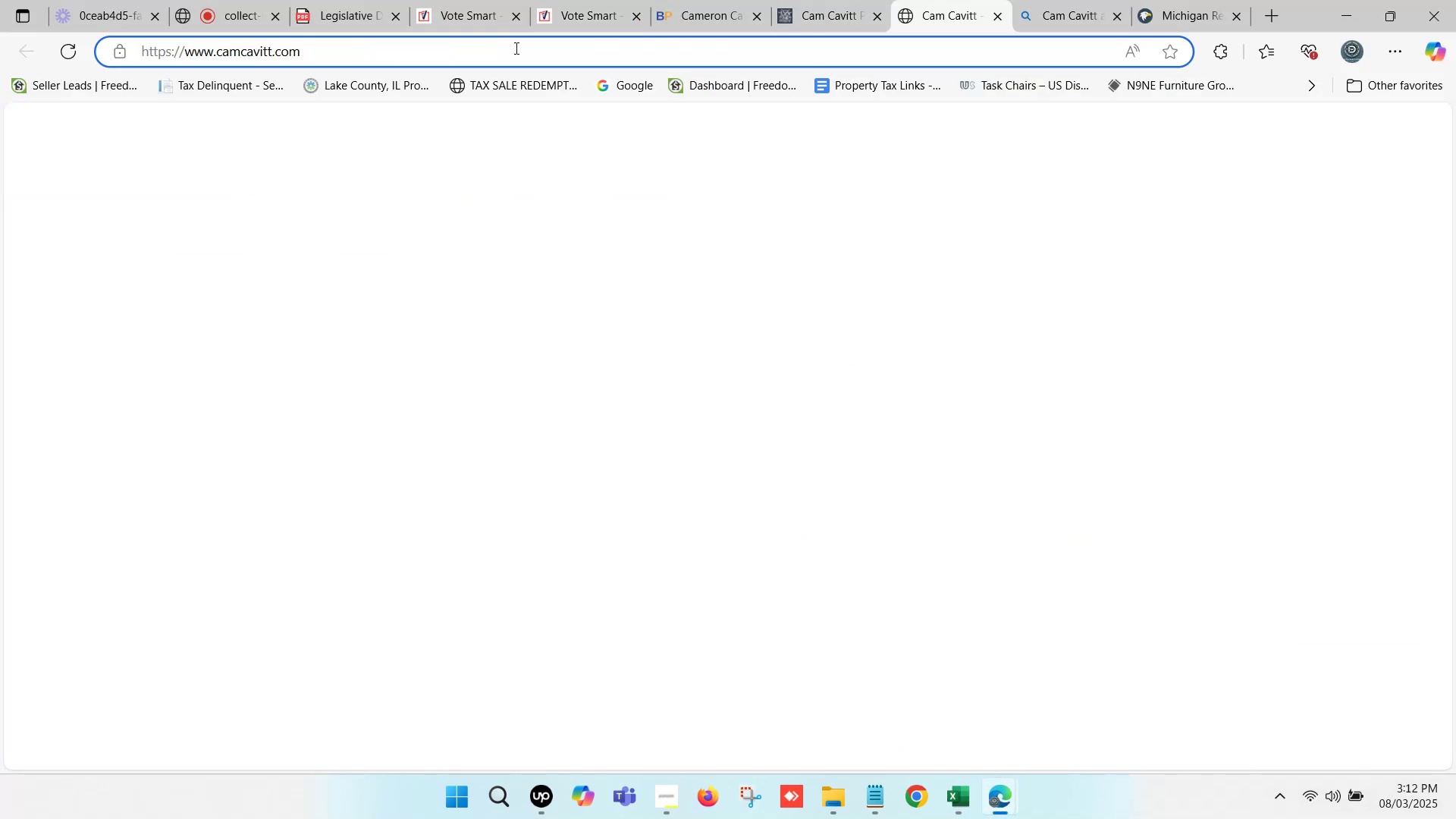 
left_click([514, 48])
 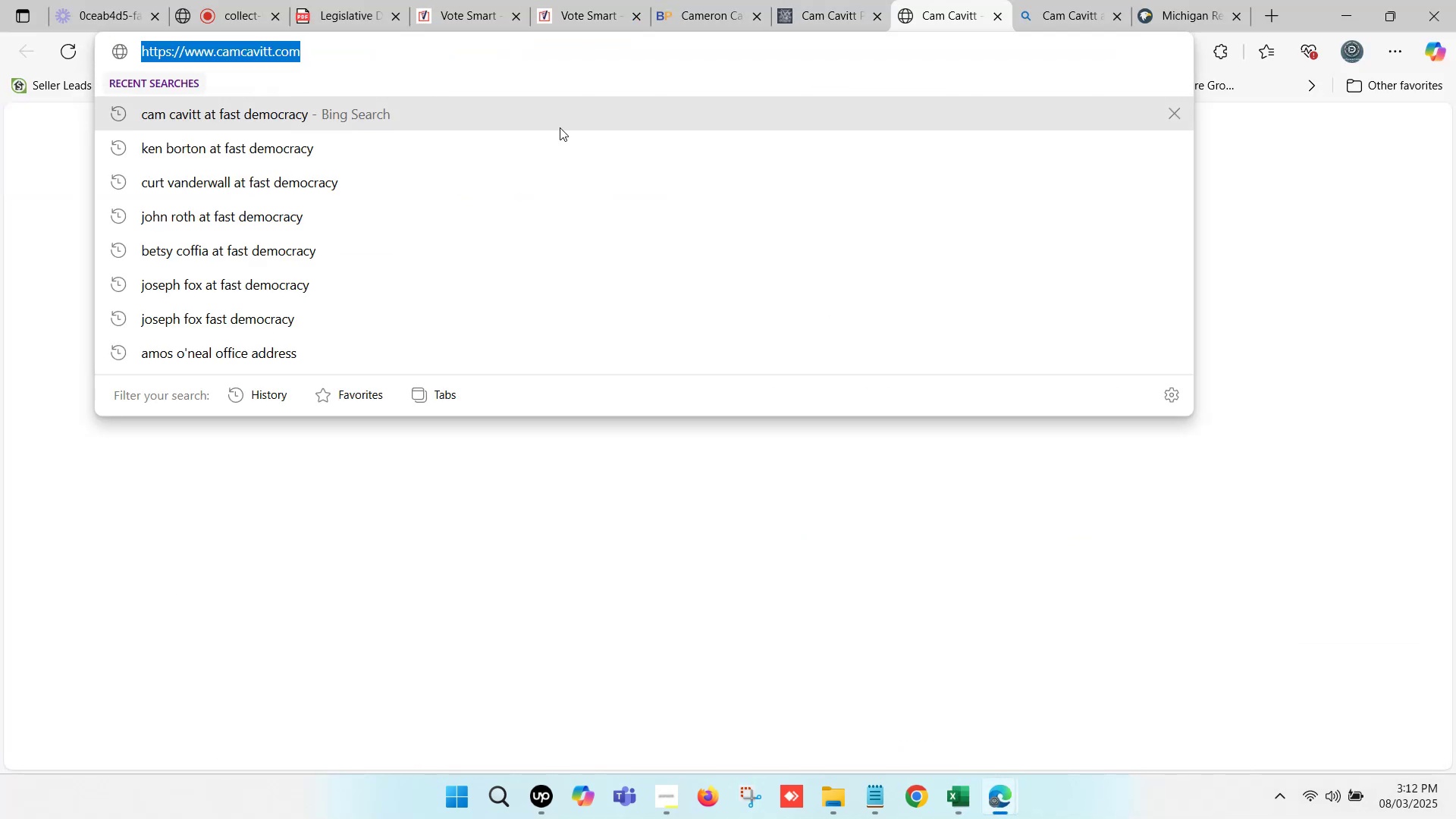 
key(Control+ControlLeft)
 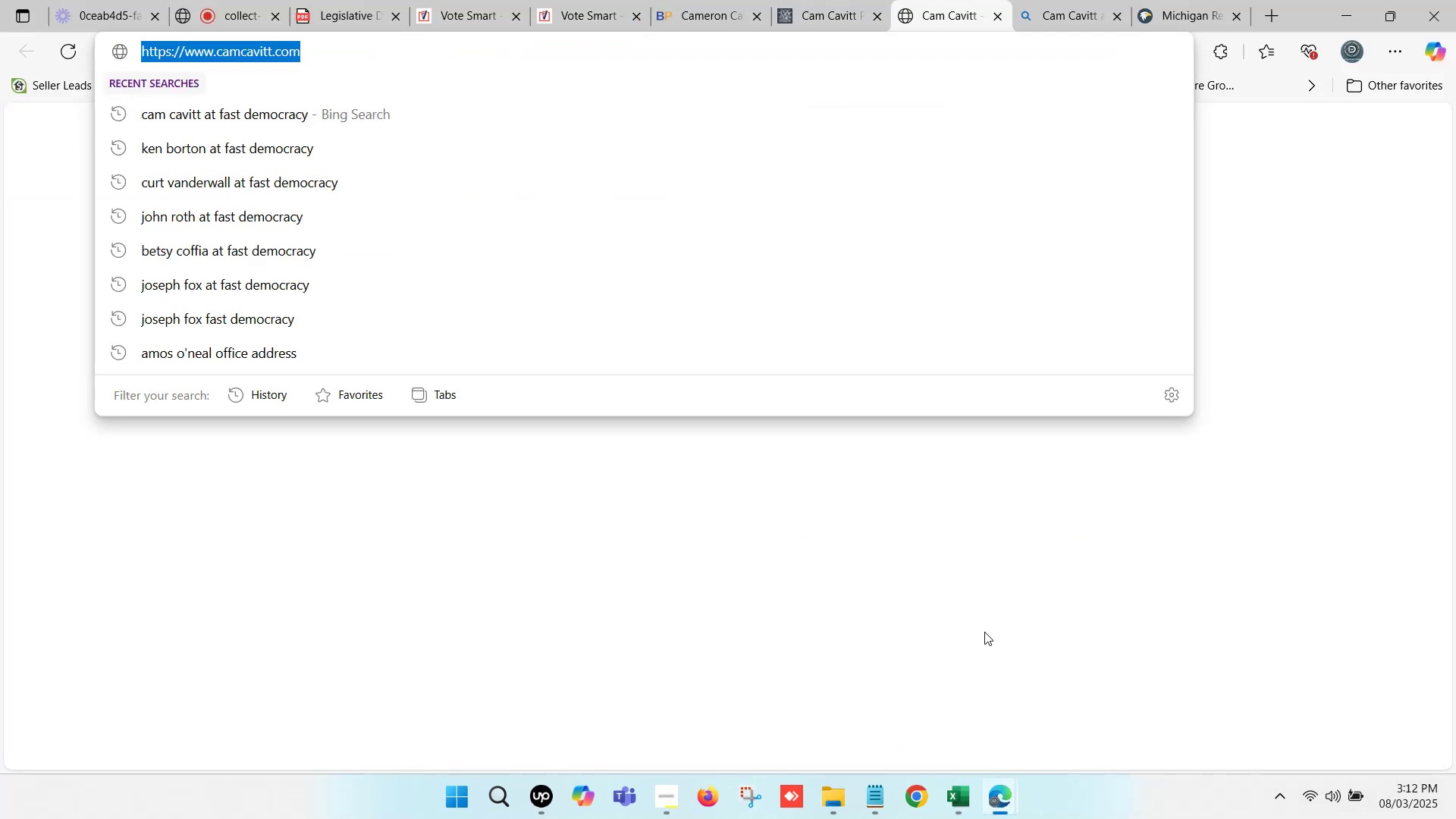 
key(Control+C)
 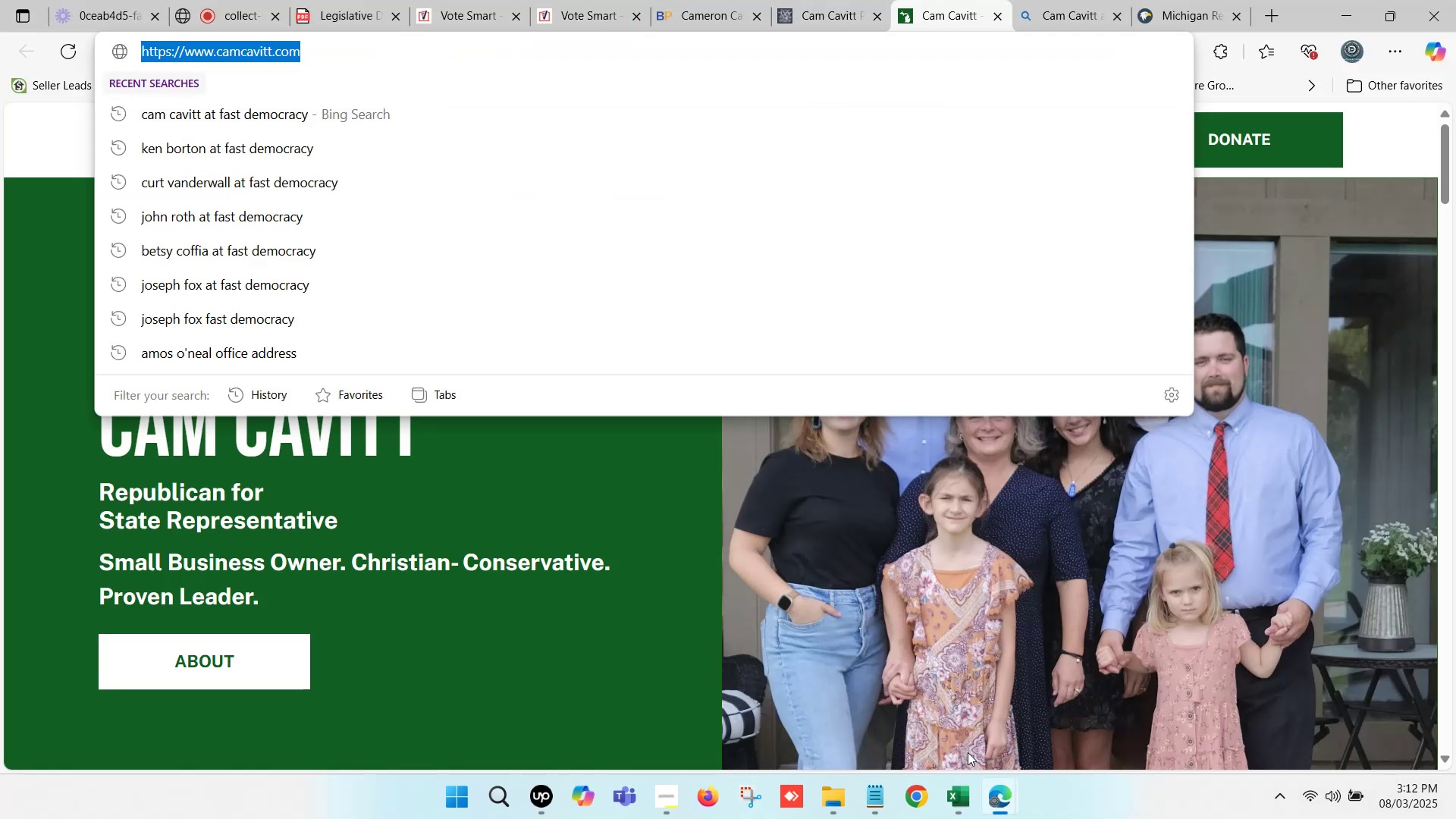 
left_click([959, 792])
 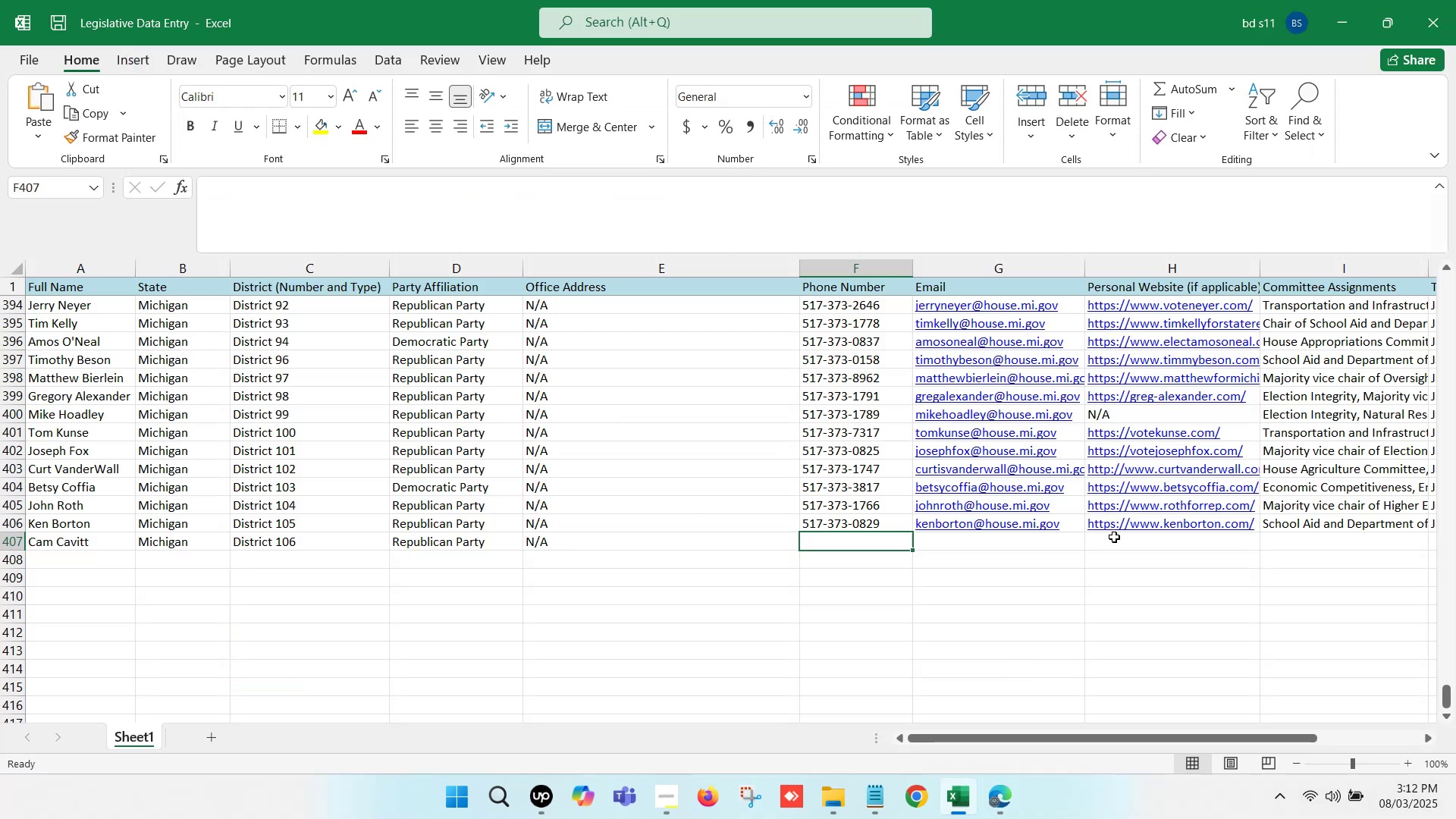 
double_click([1114, 537])
 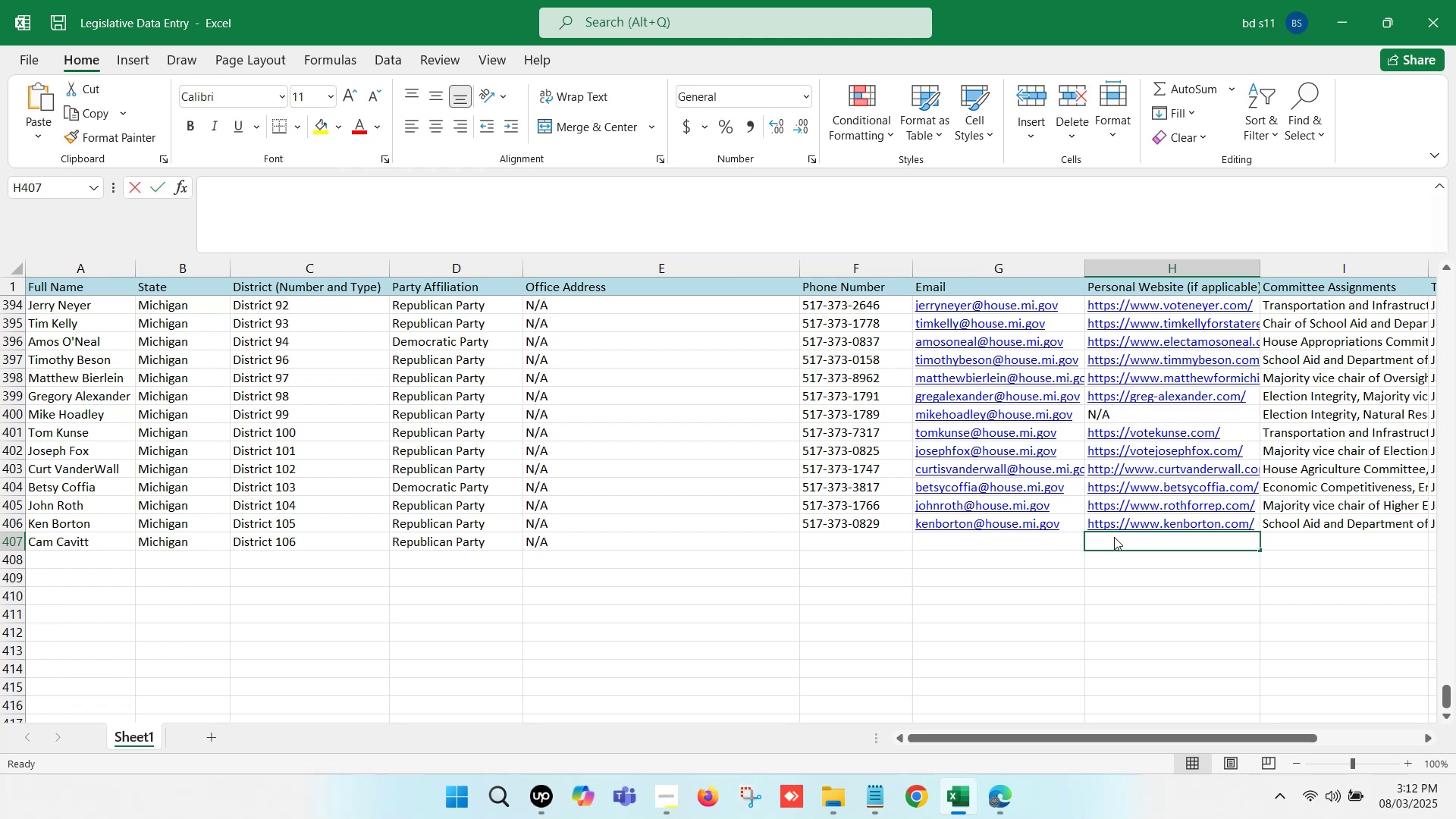 
key(Control+V)
 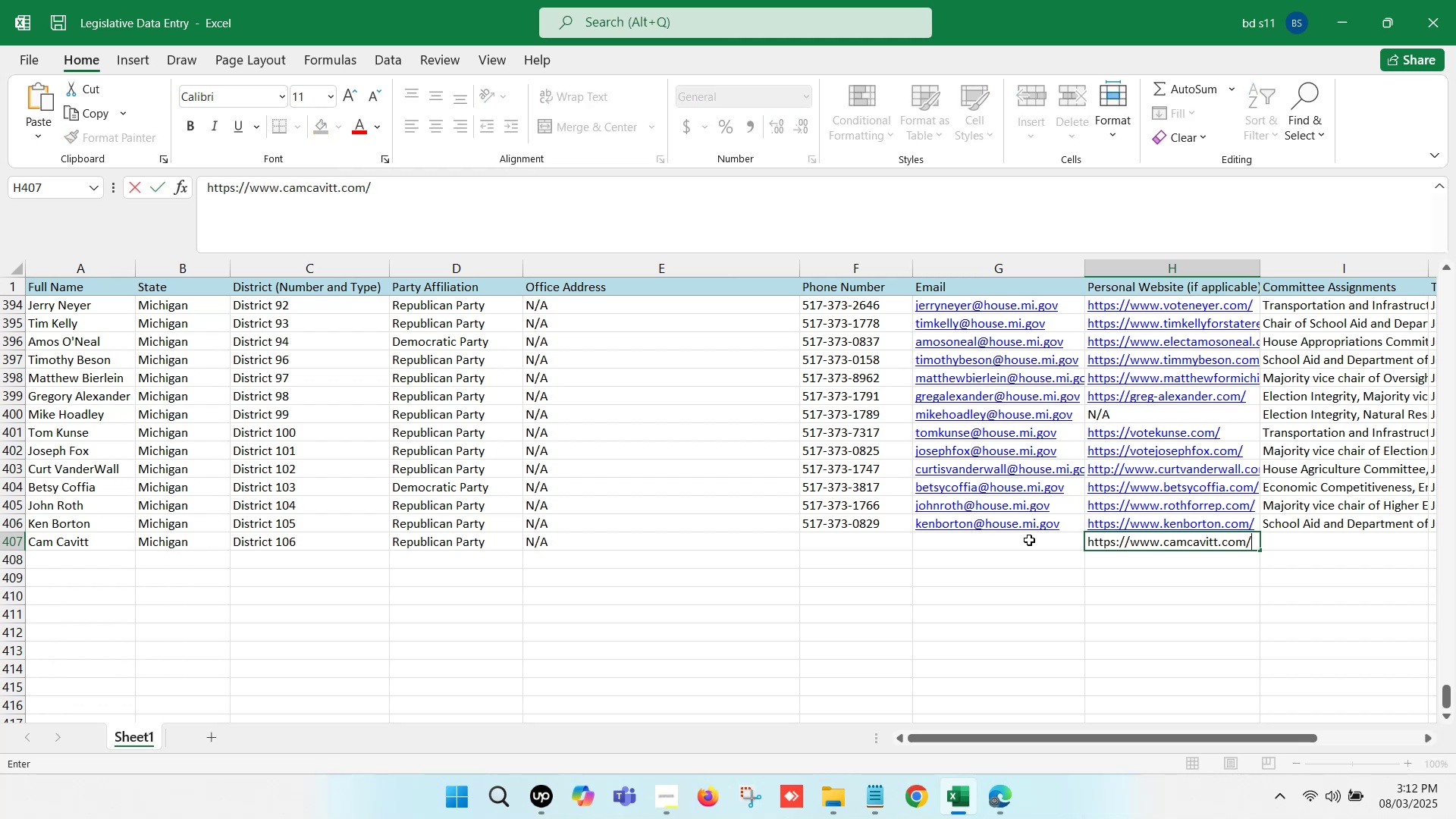 
left_click([1029, 540])
 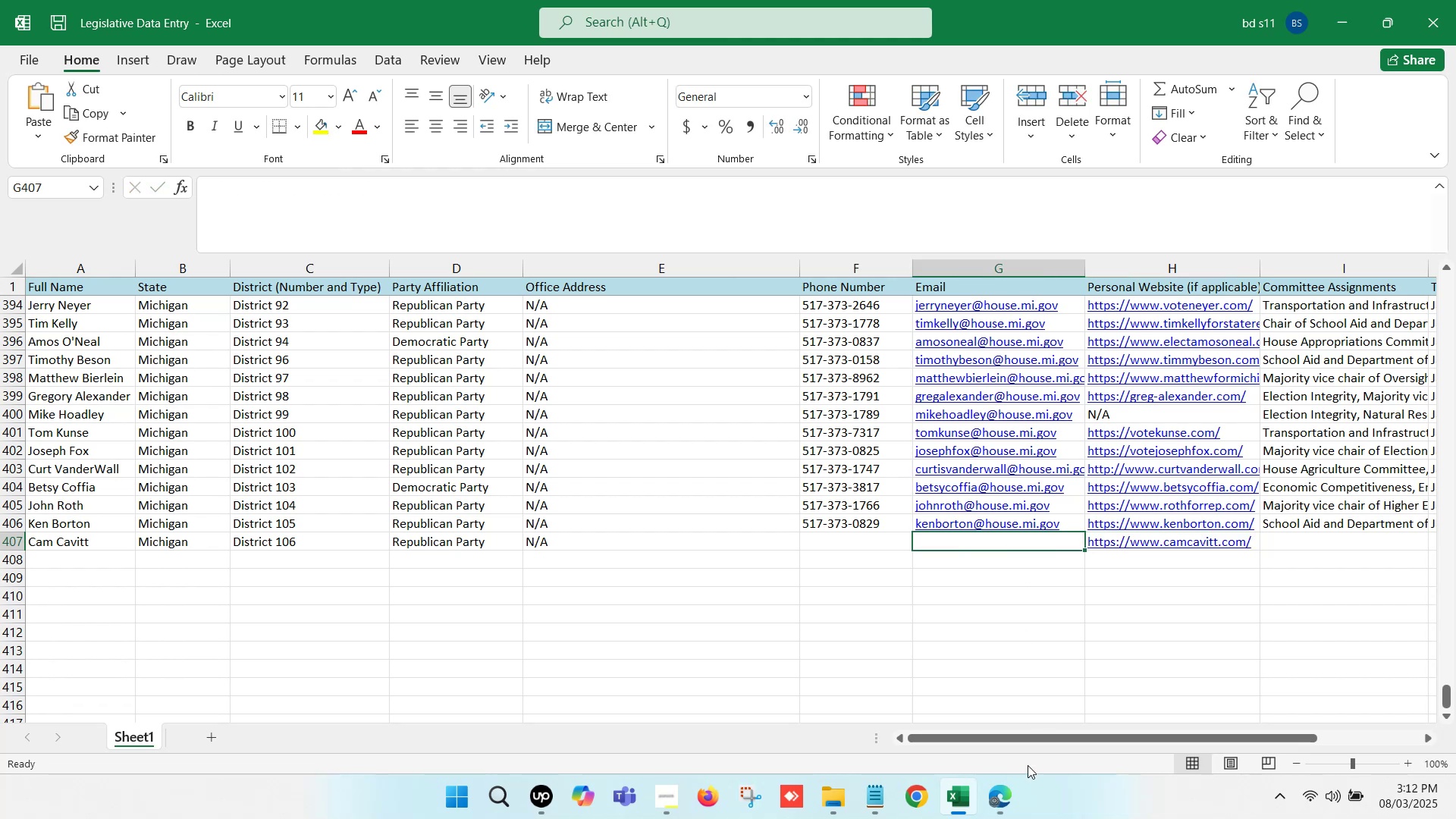 
left_click([1013, 786])
 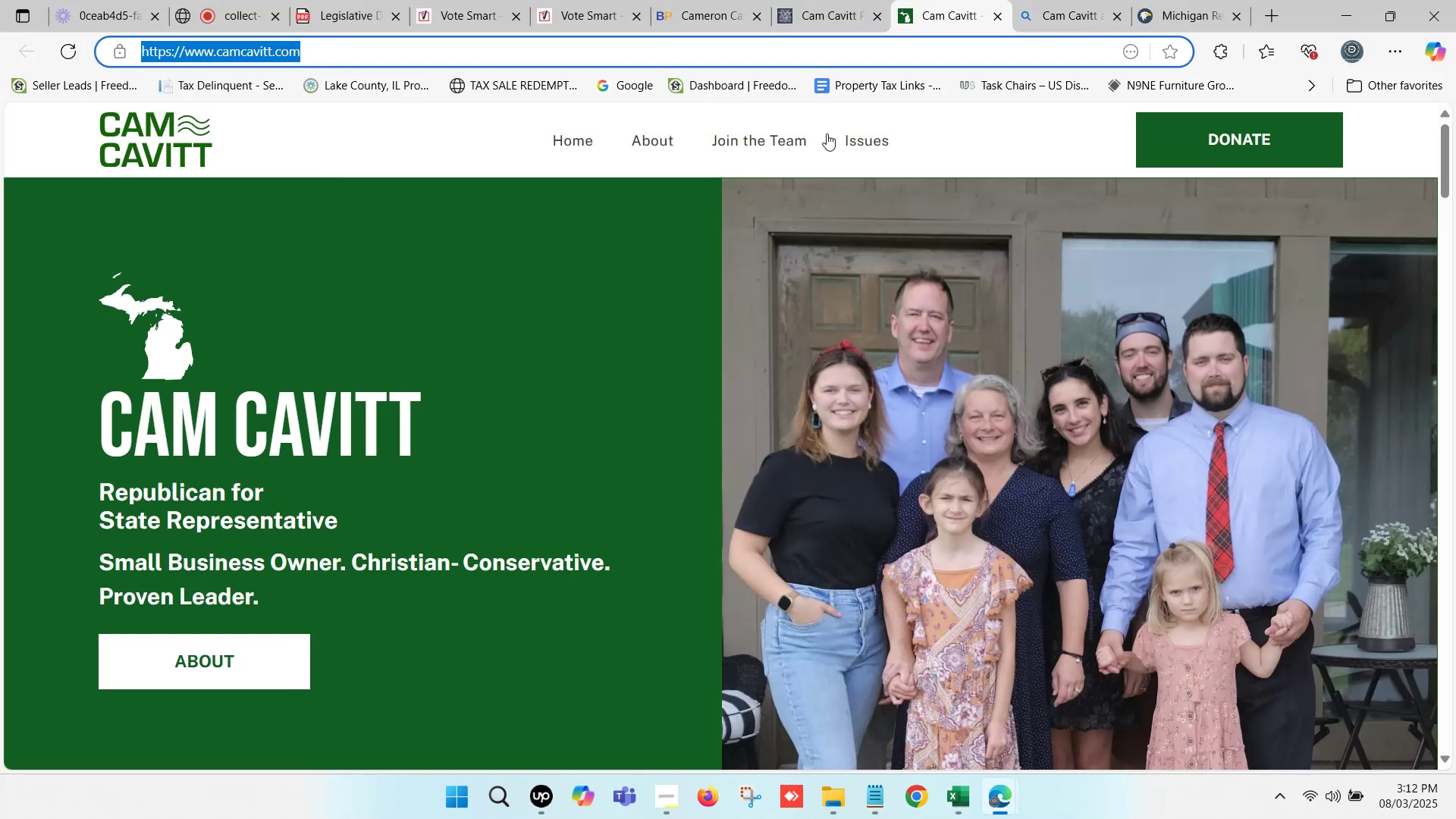 
left_click([833, 28])
 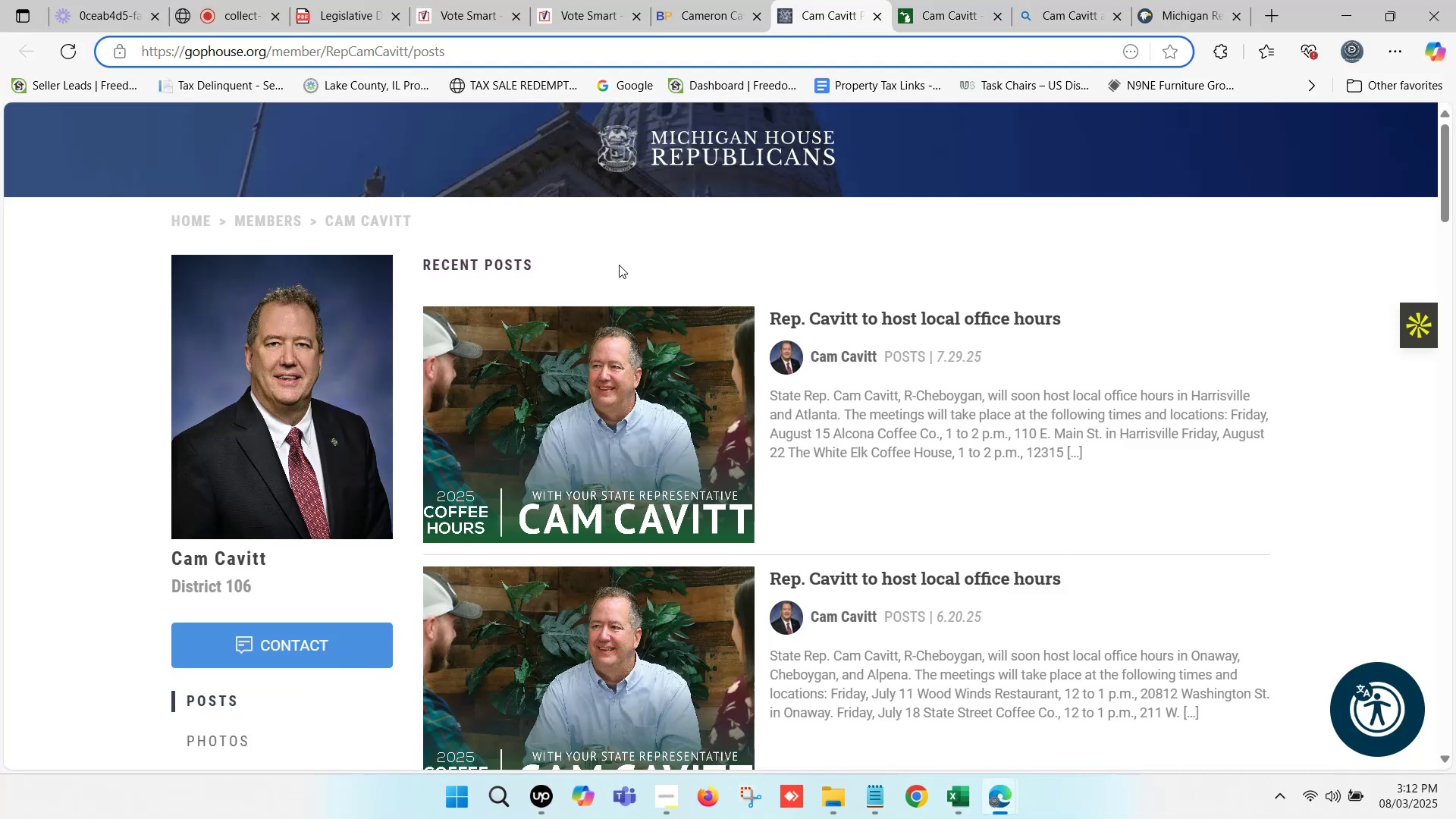 
scroll: coordinate [322, 405], scroll_direction: down, amount: 5.0
 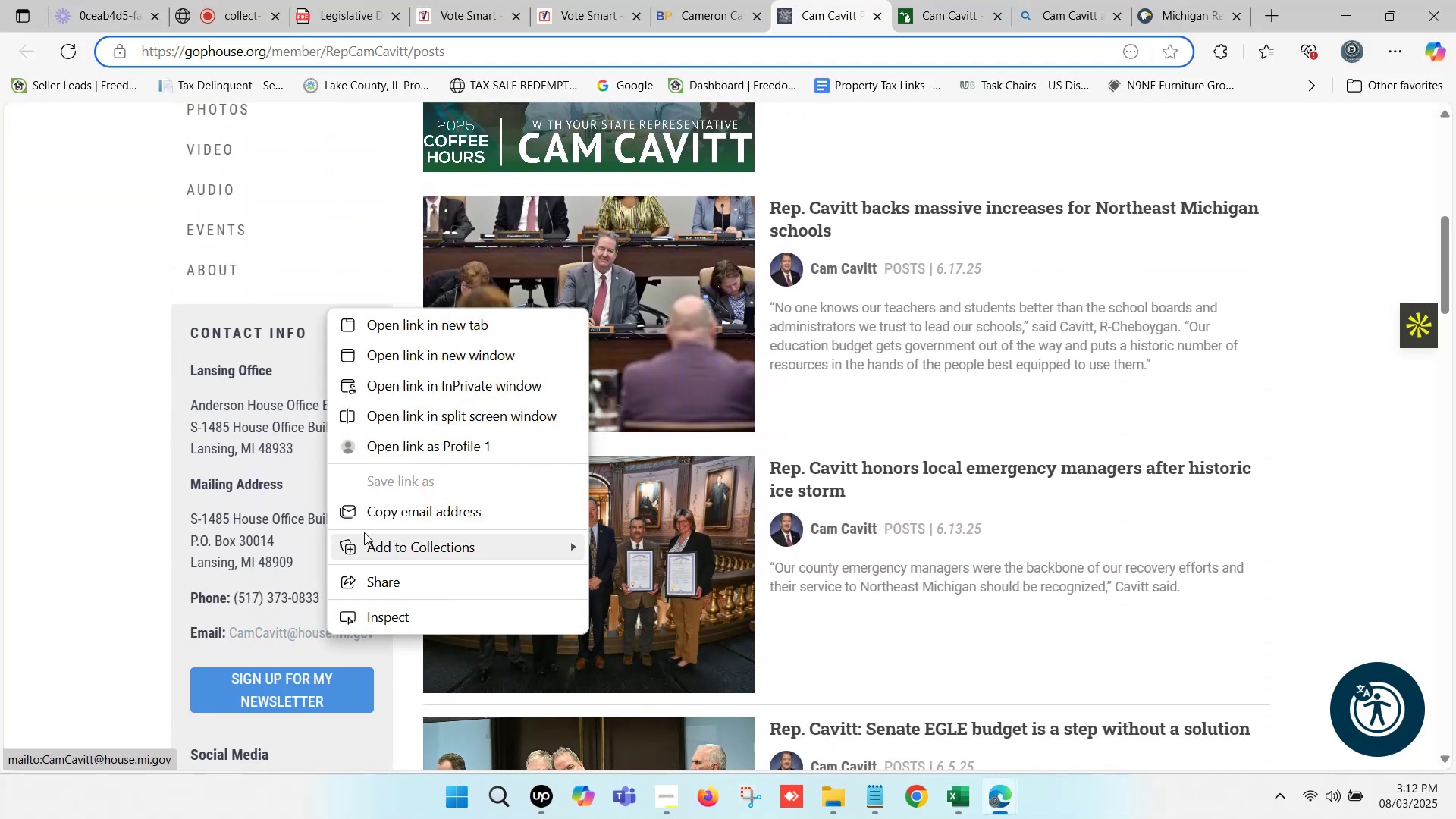 
left_click([1188, 0])
 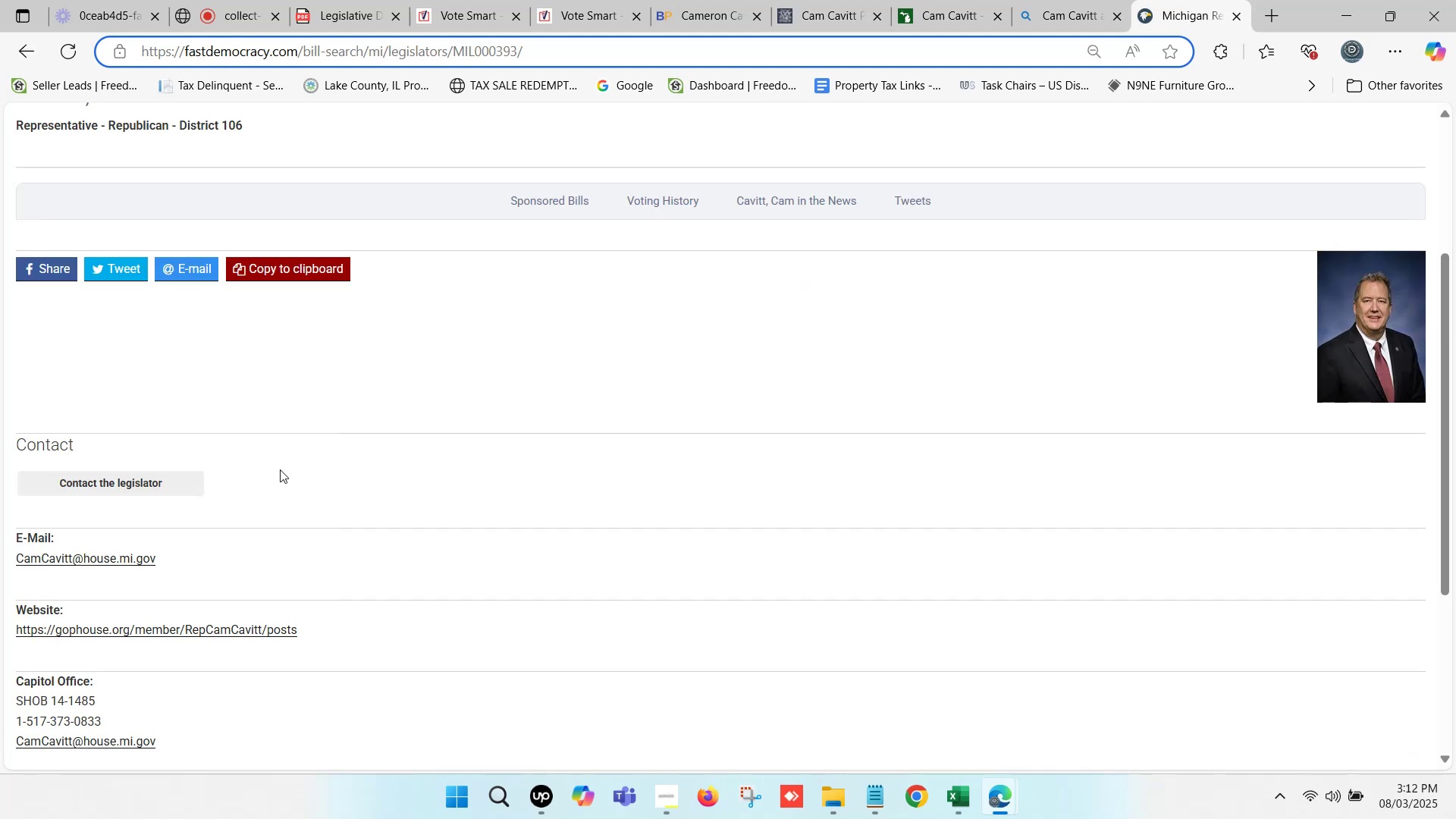 
scroll: coordinate [250, 557], scroll_direction: down, amount: 2.0
 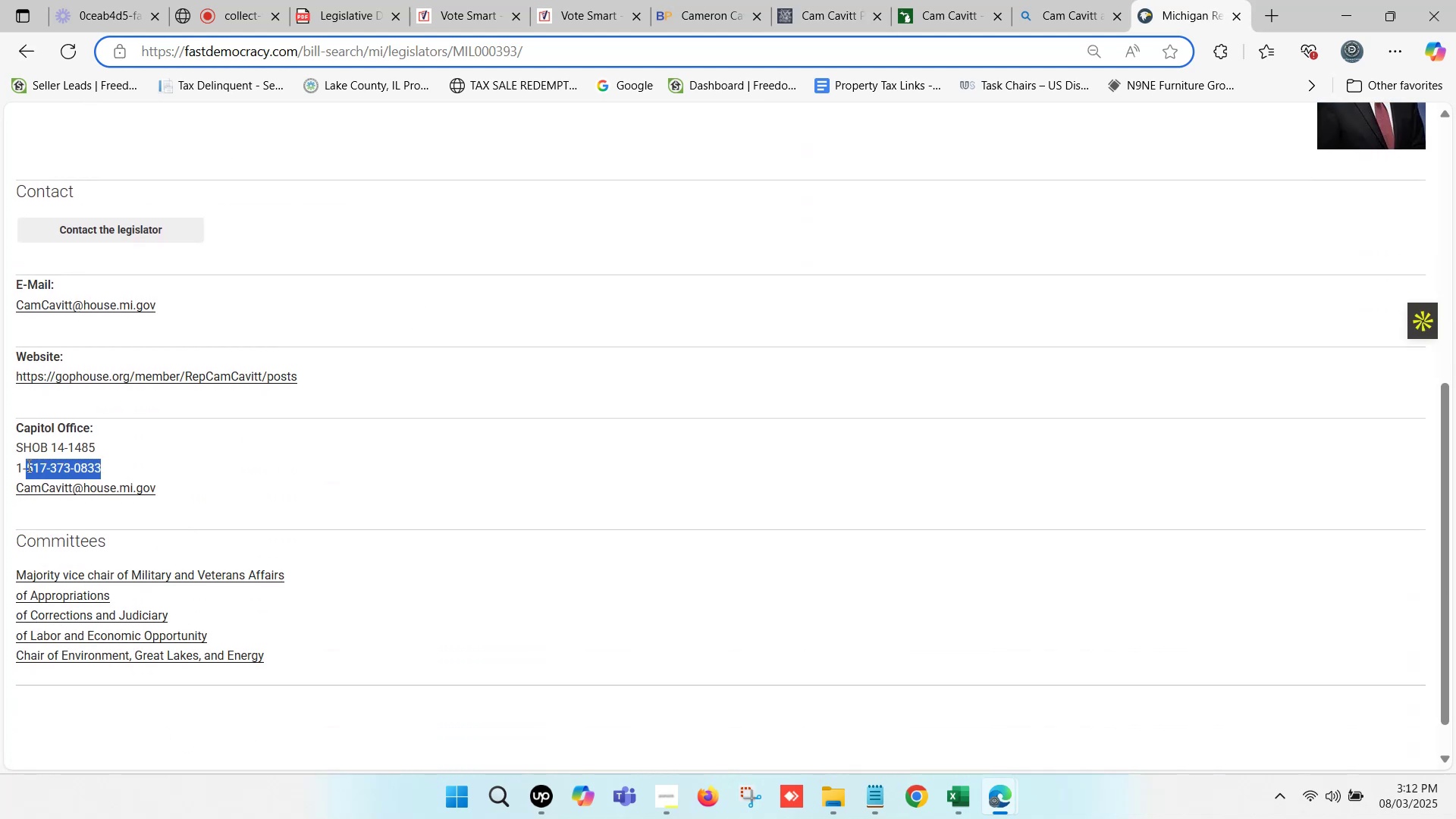 
key(Control+C)
 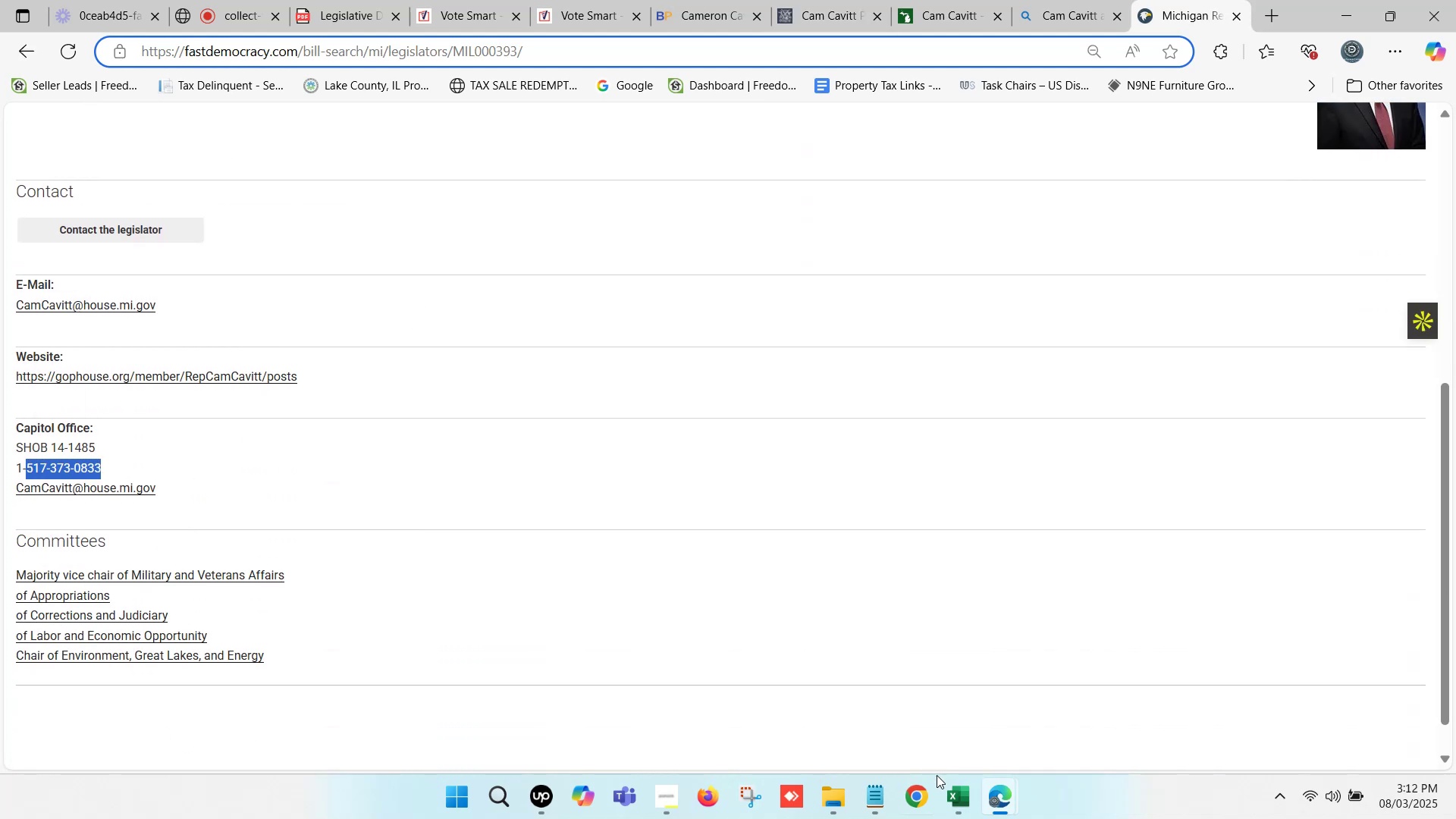 
left_click([948, 784])
 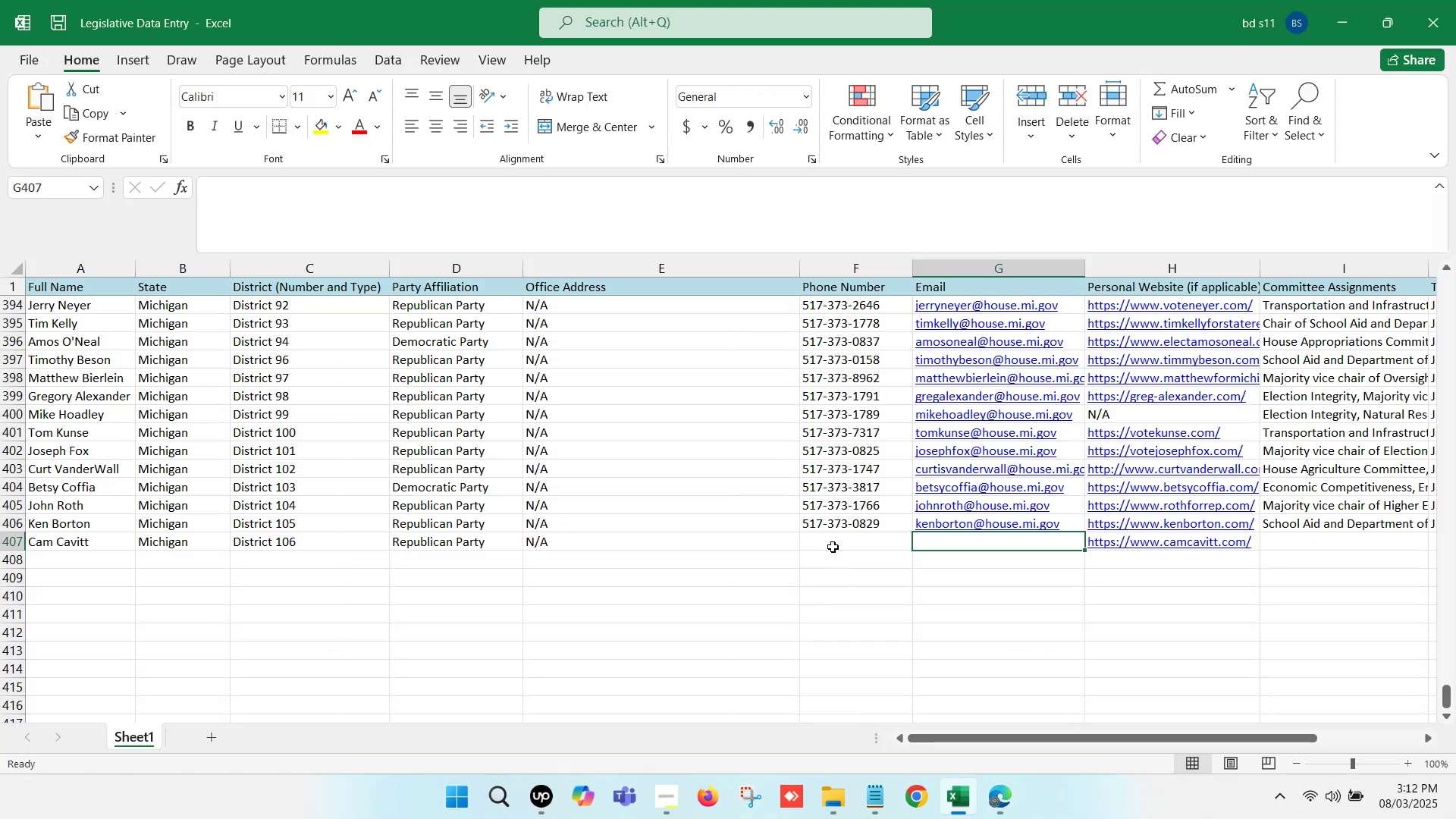 
double_click([833, 542])
 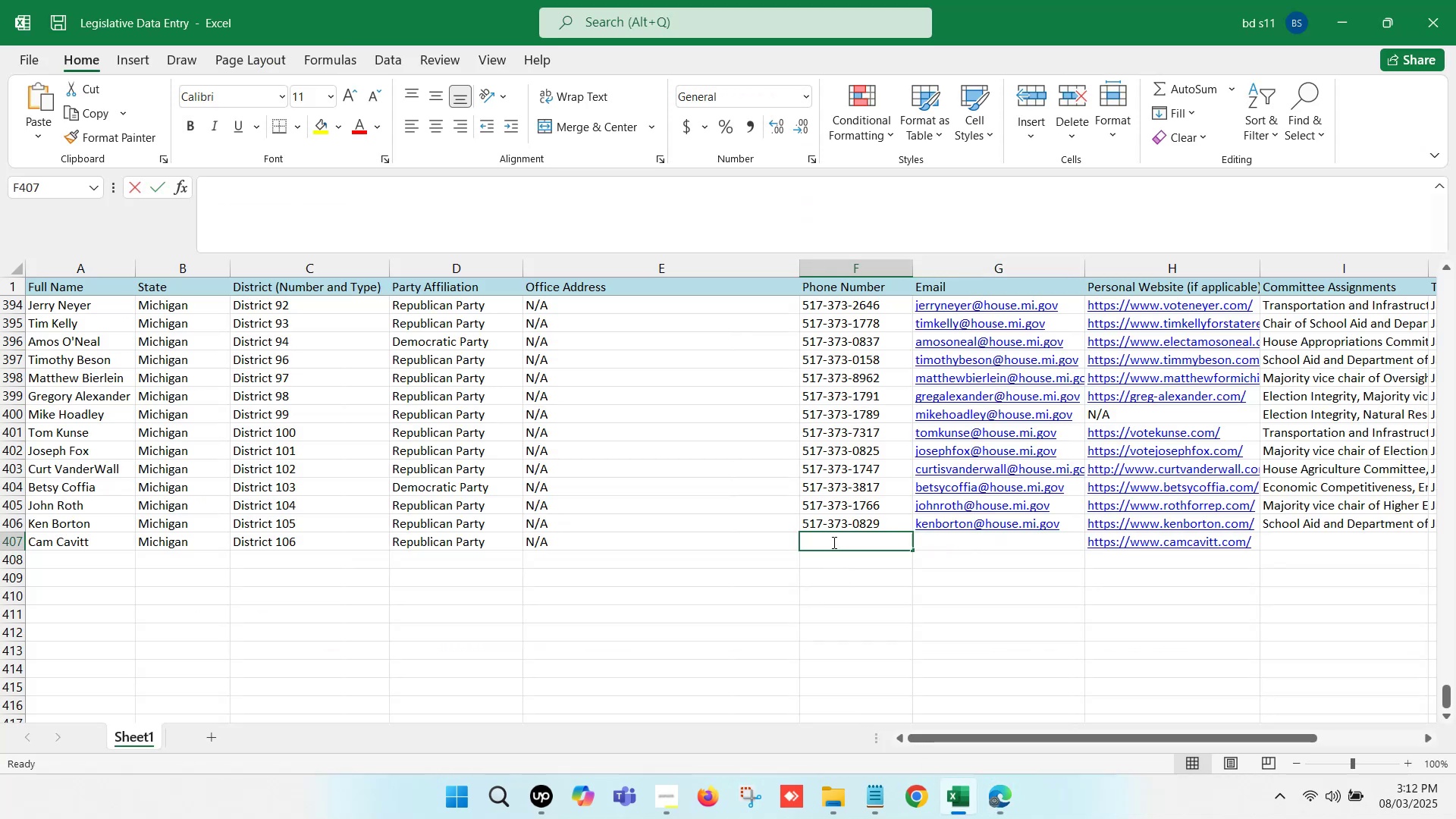 
key(Control+ControlLeft)
 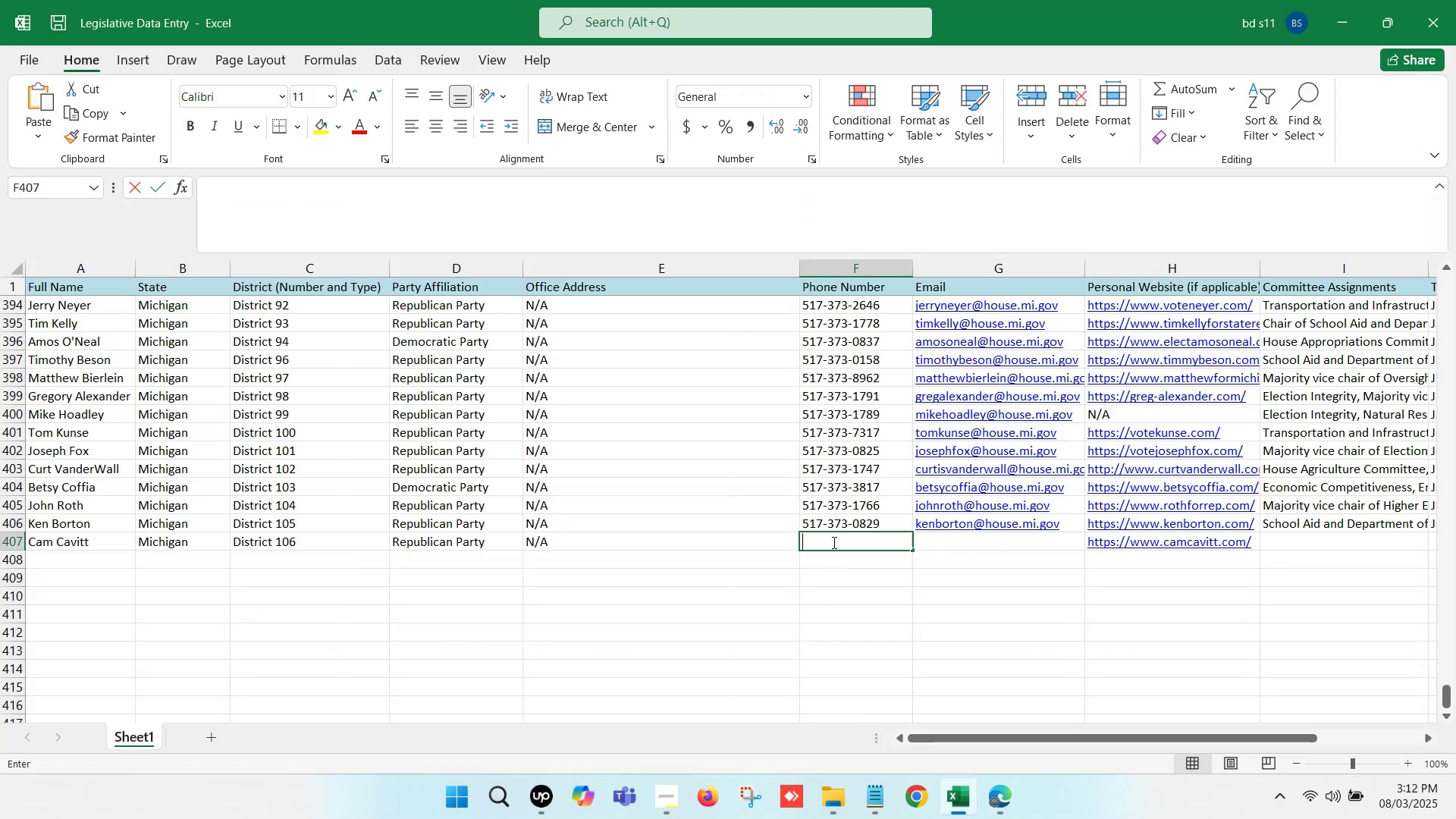 
key(Control+V)
 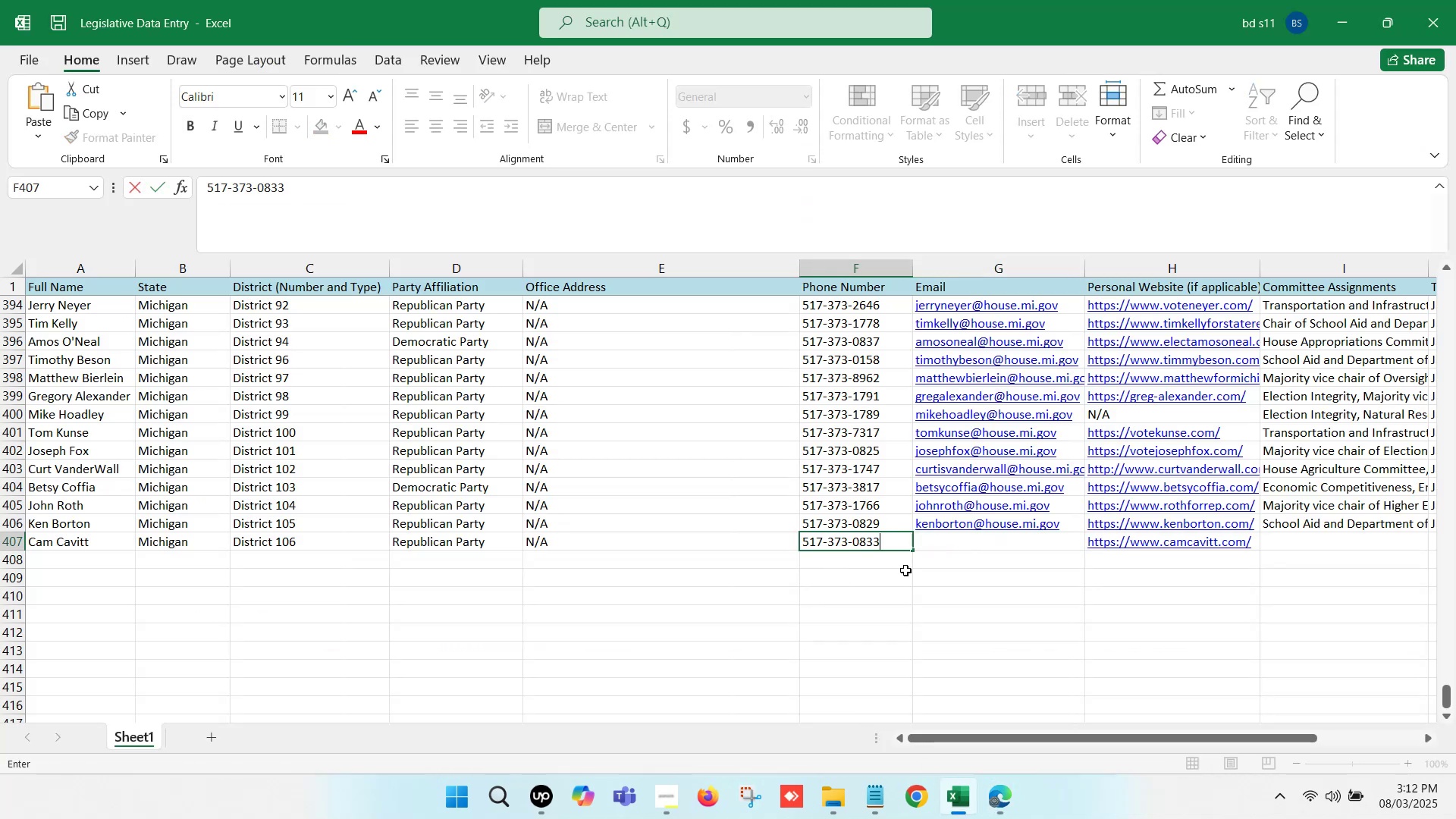 
left_click([917, 570])
 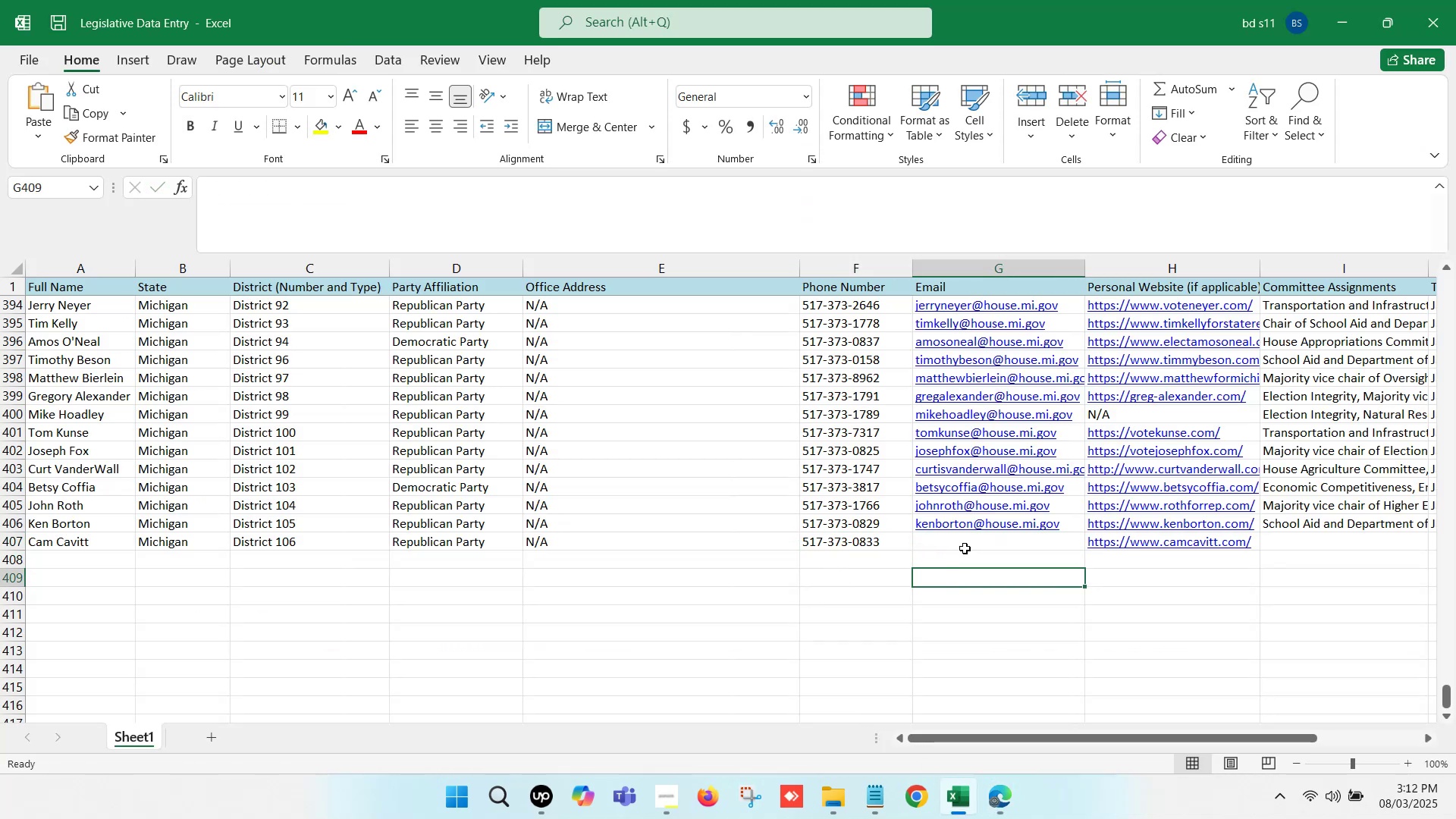 
left_click([965, 547])
 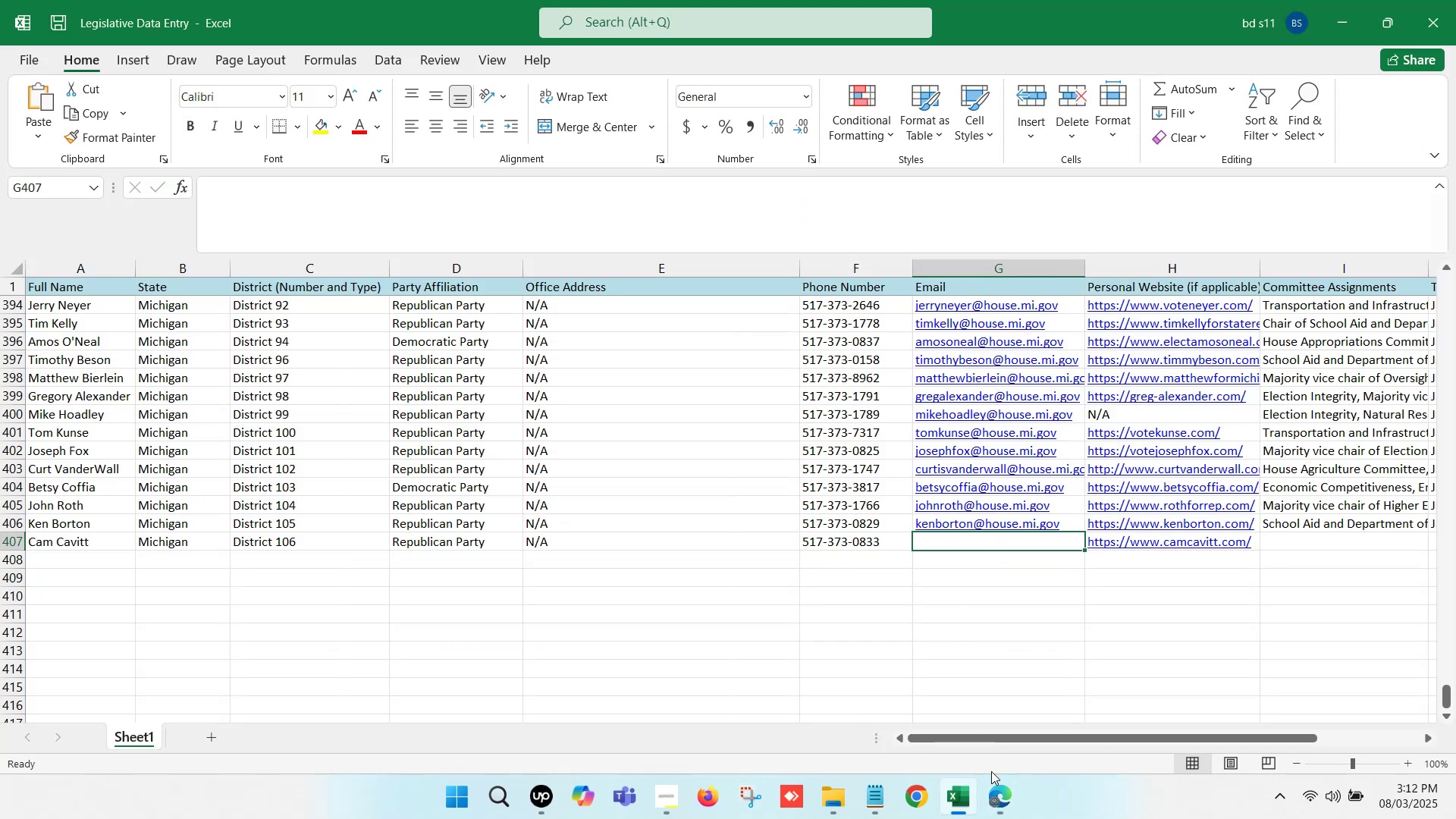 
left_click([1000, 796])
 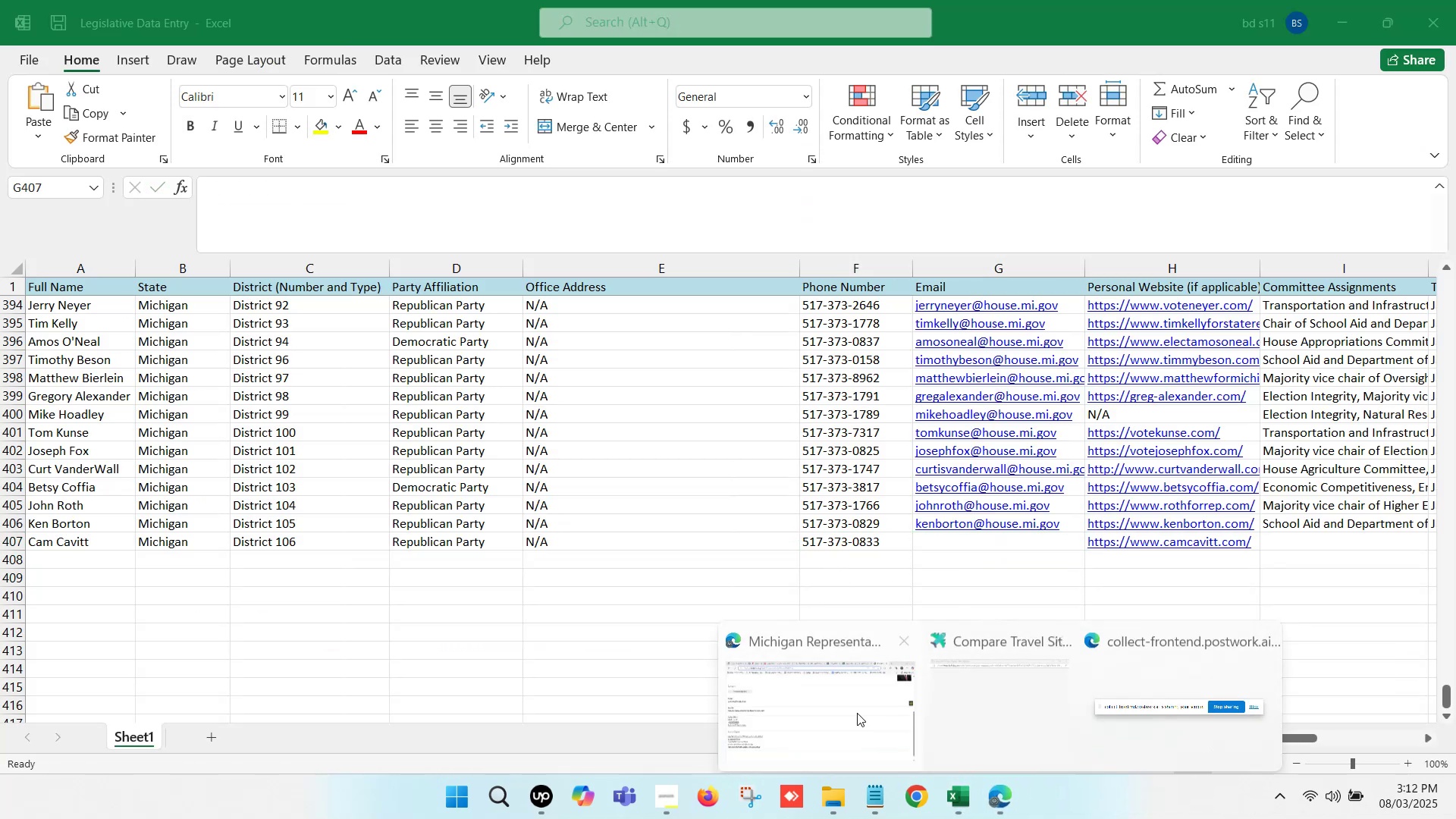 
left_click([804, 678])
 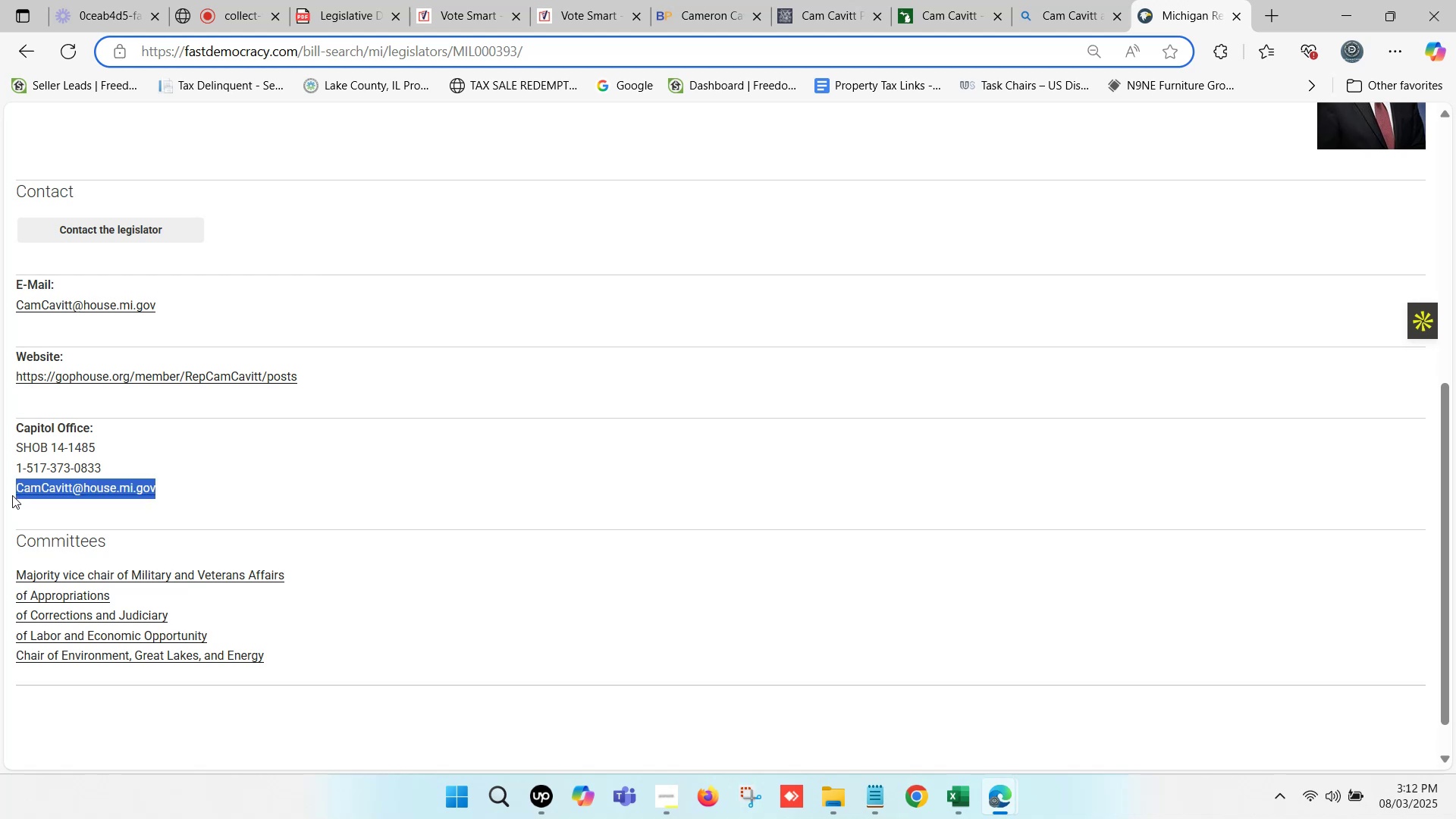 
key(Control+C)
 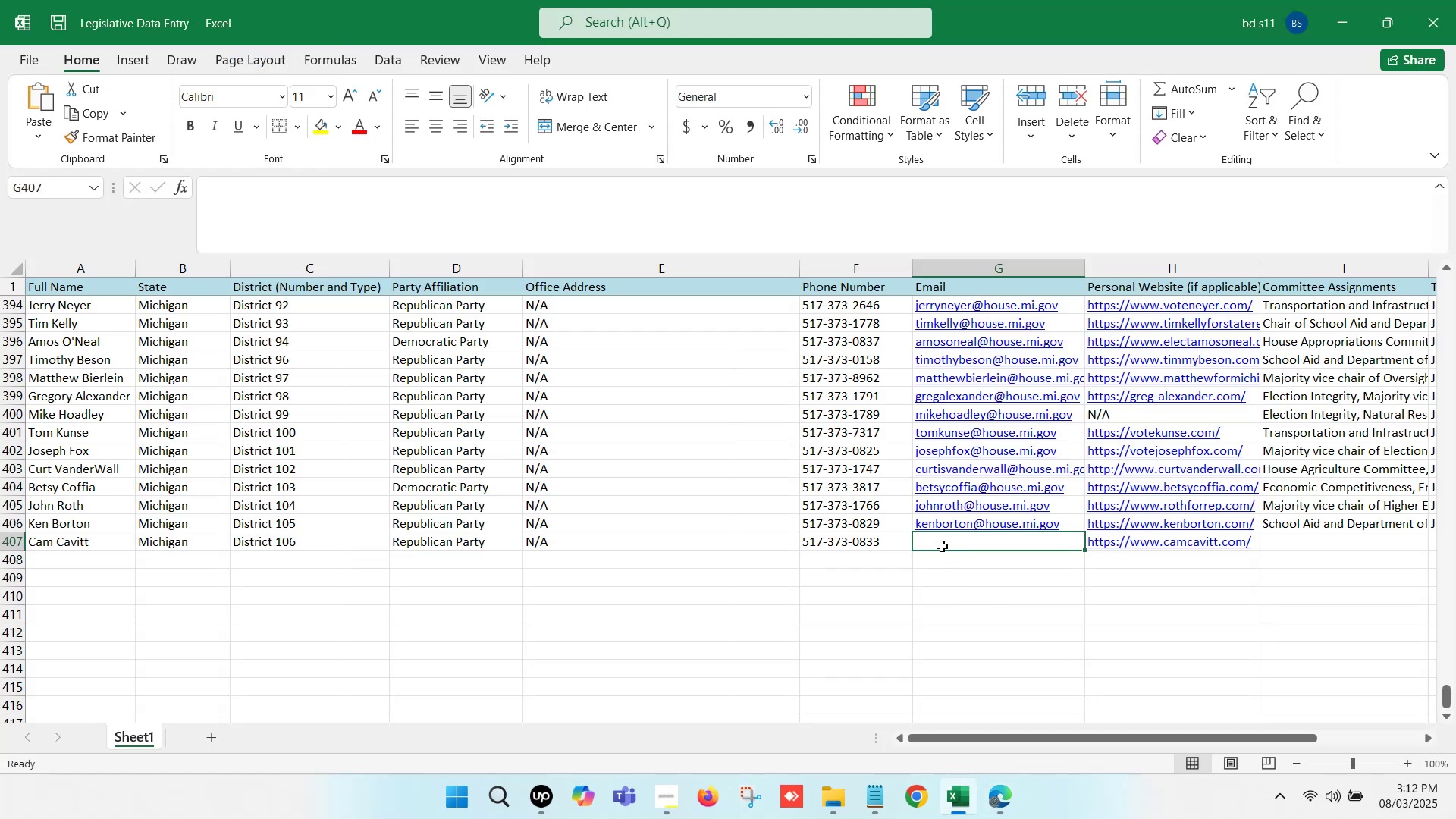 
double_click([941, 544])
 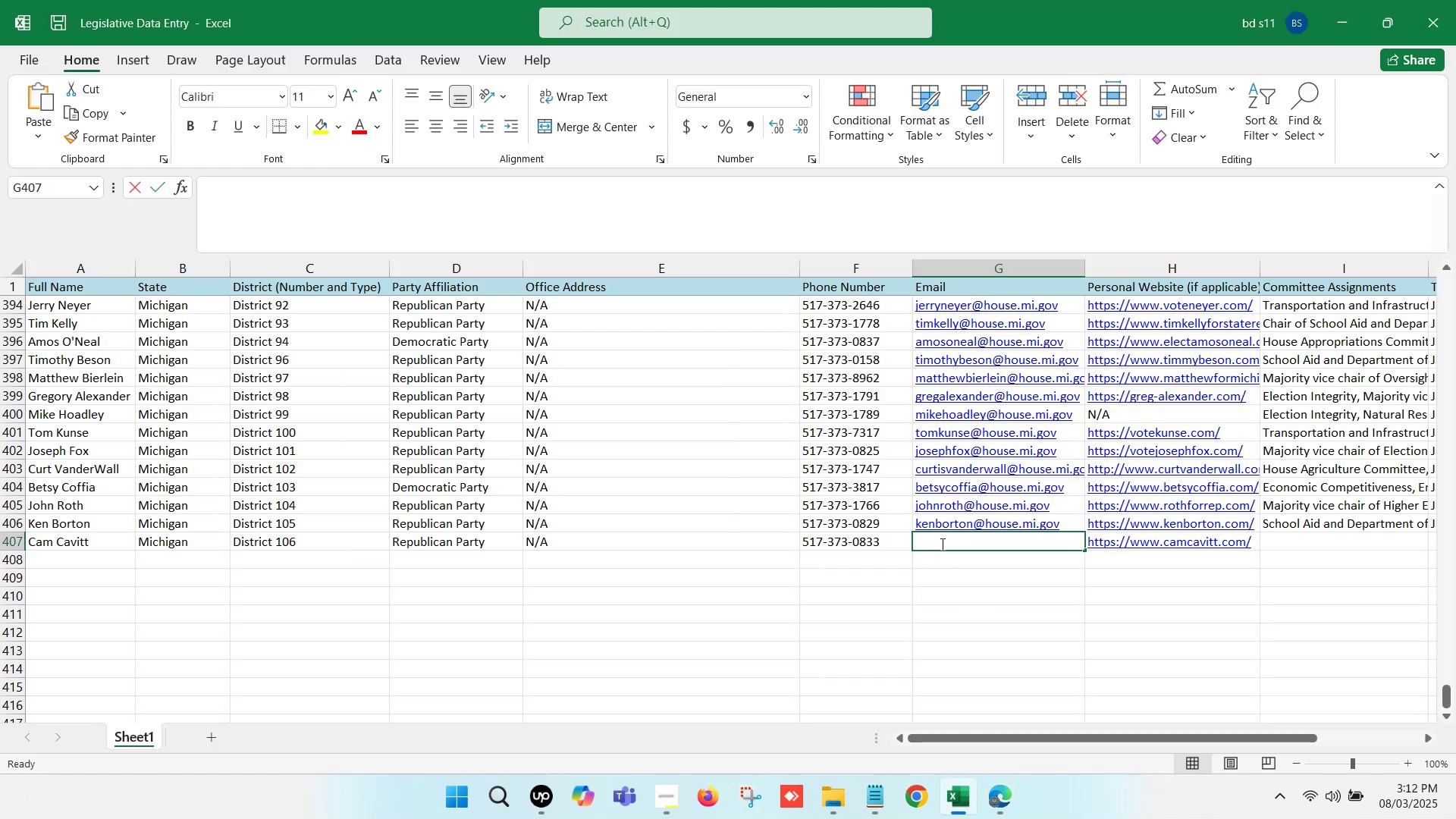 
key(Control+V)
 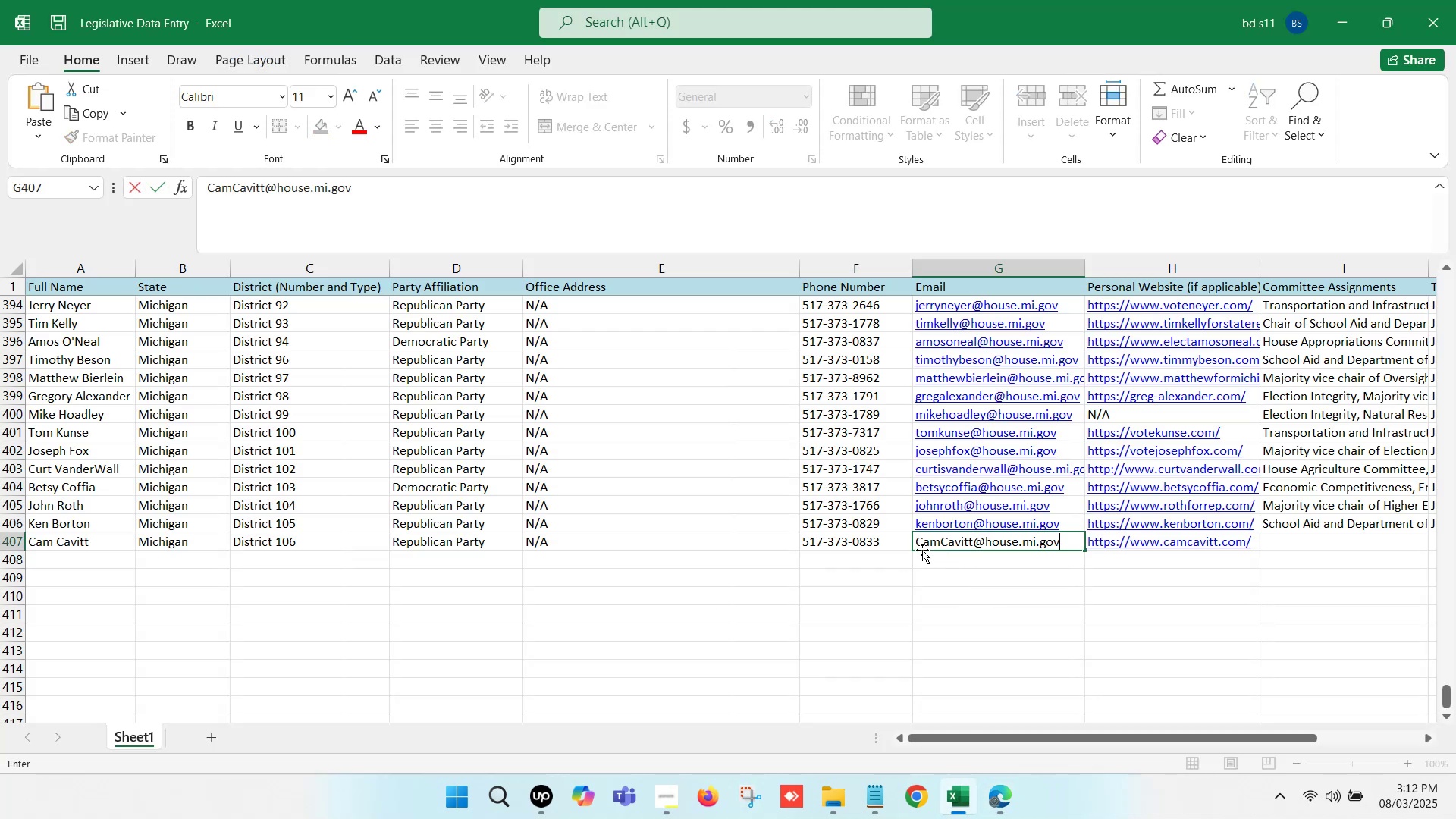 
left_click([922, 542])
 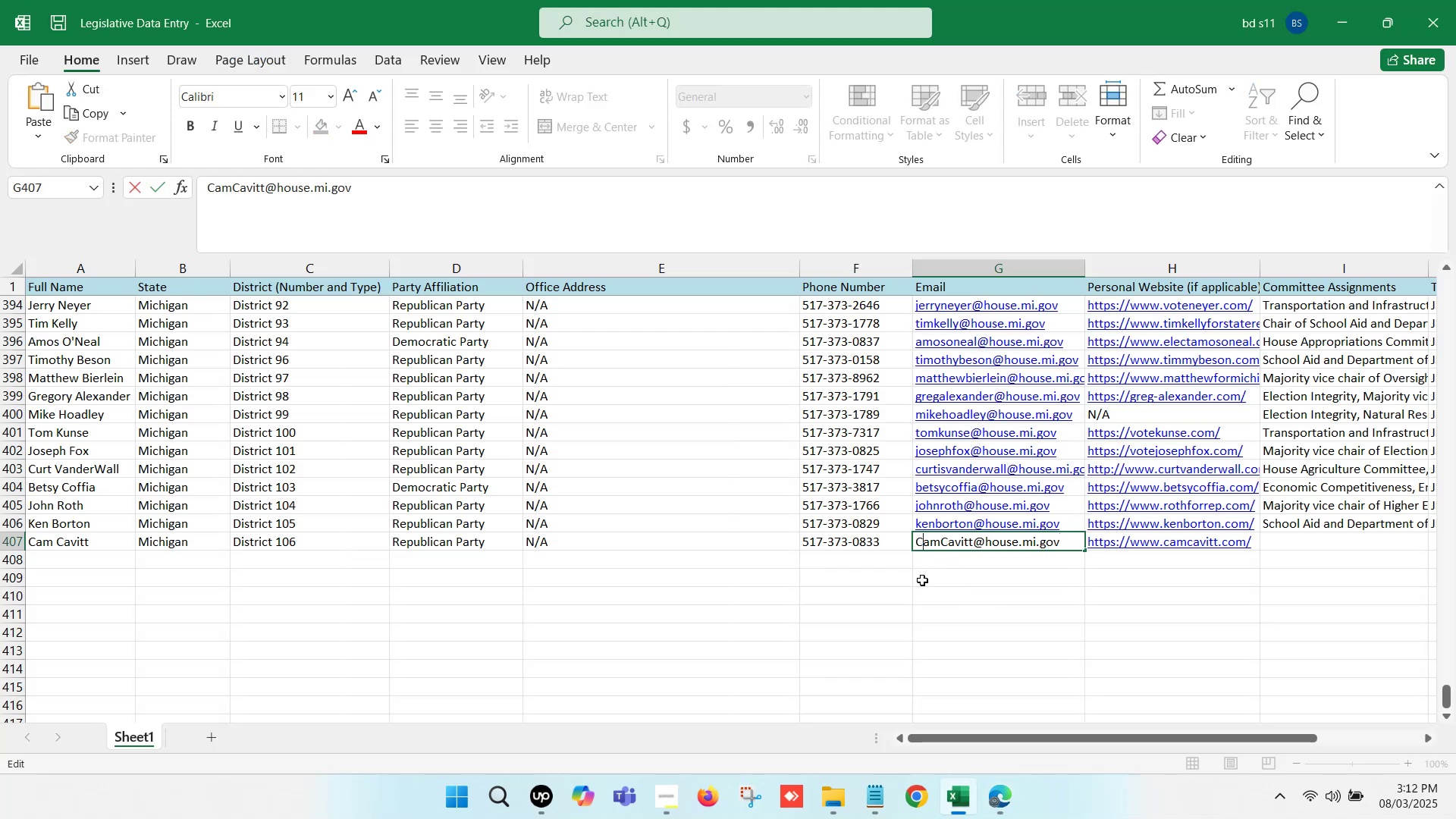 
key(Backspace)
 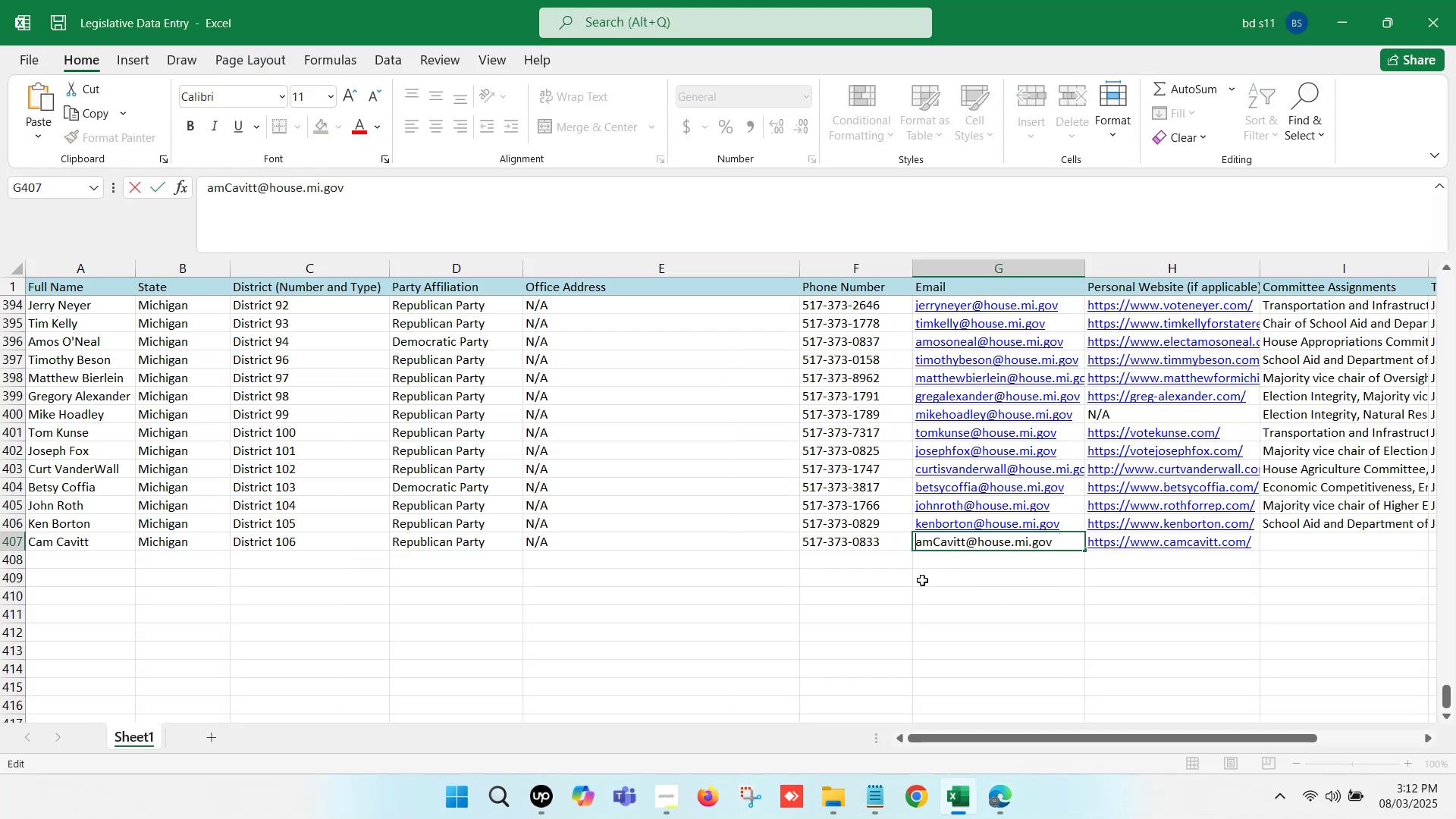 
key(C)
 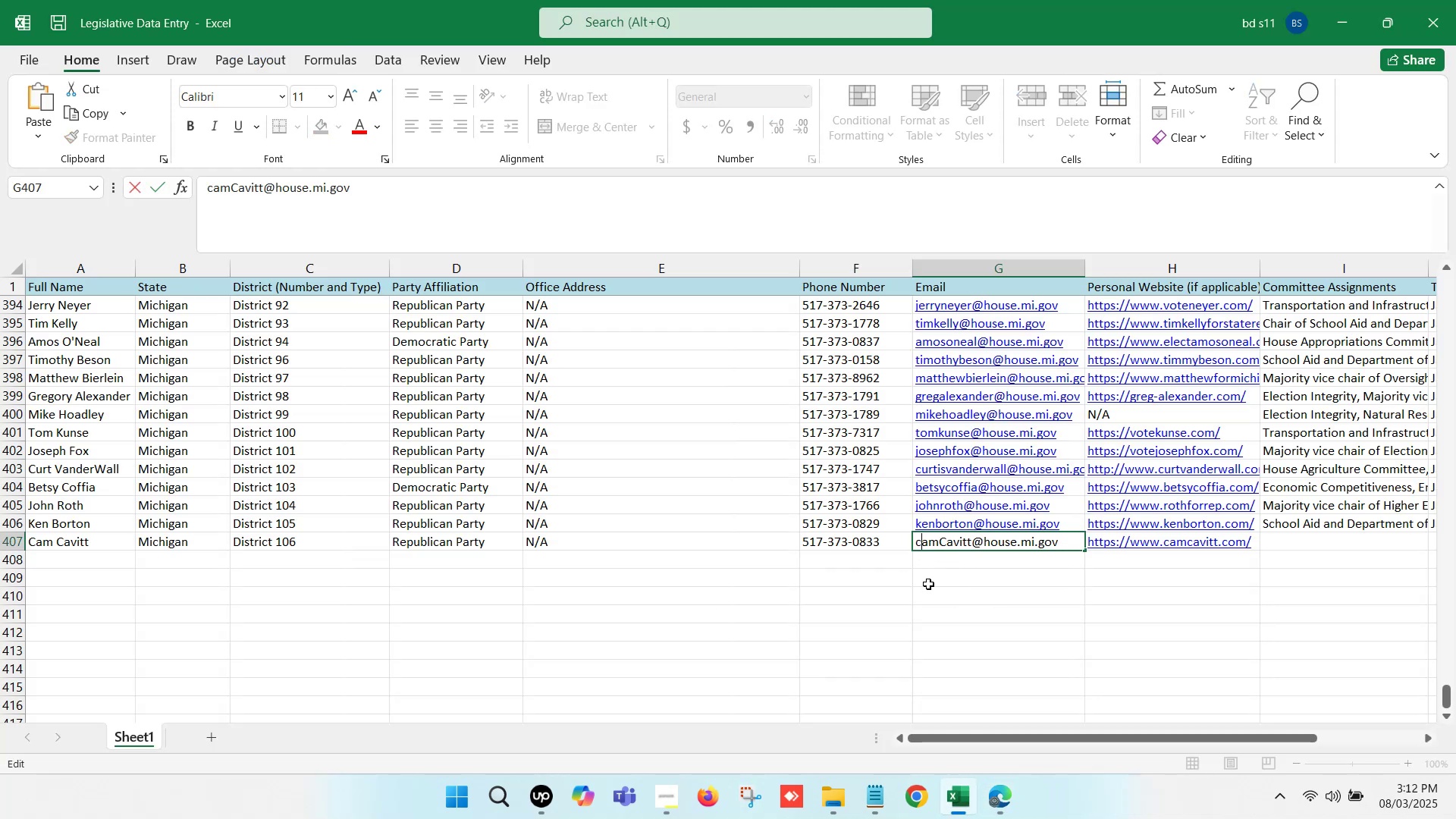 
left_click([944, 544])
 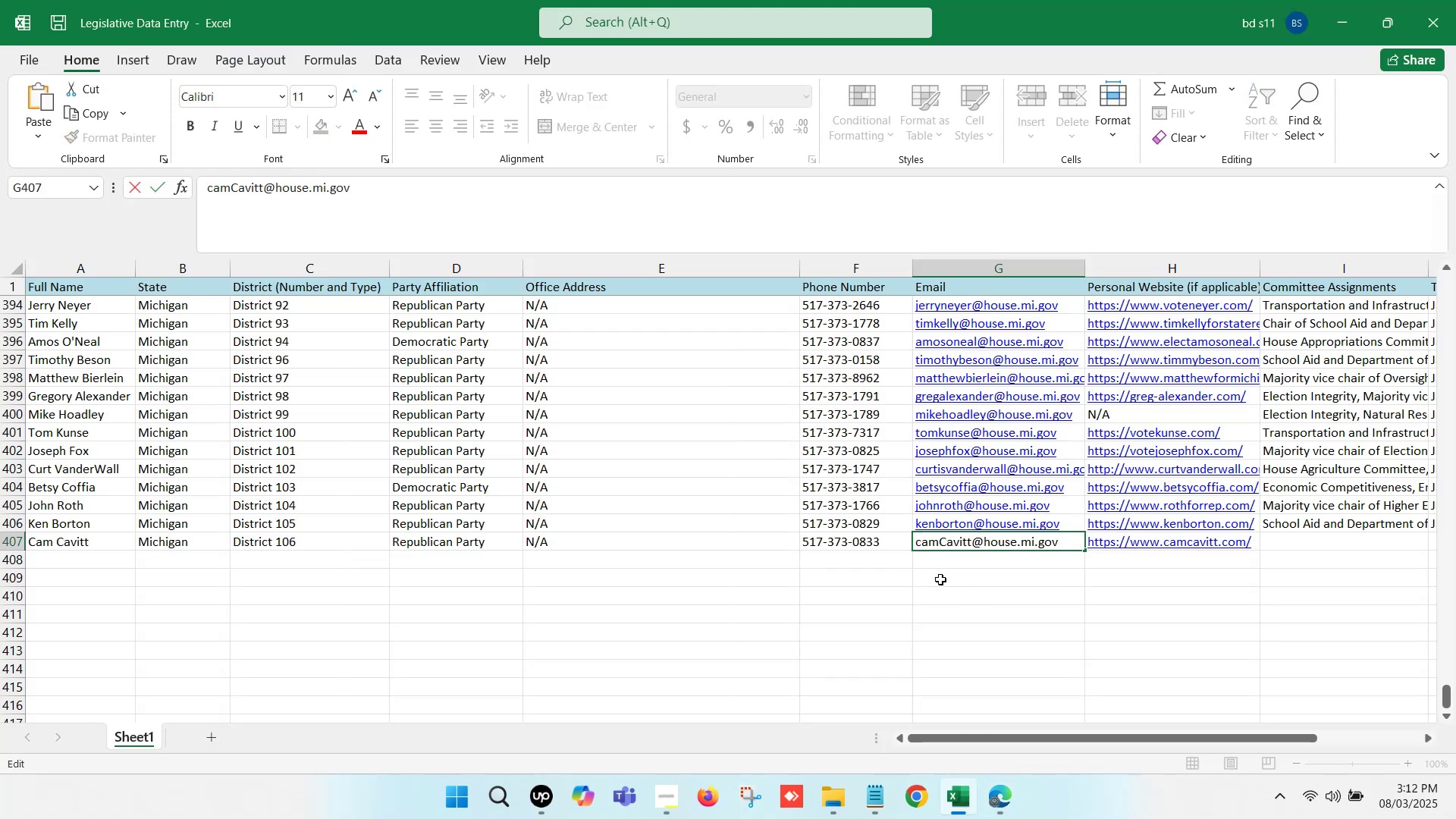 
key(Backspace)
 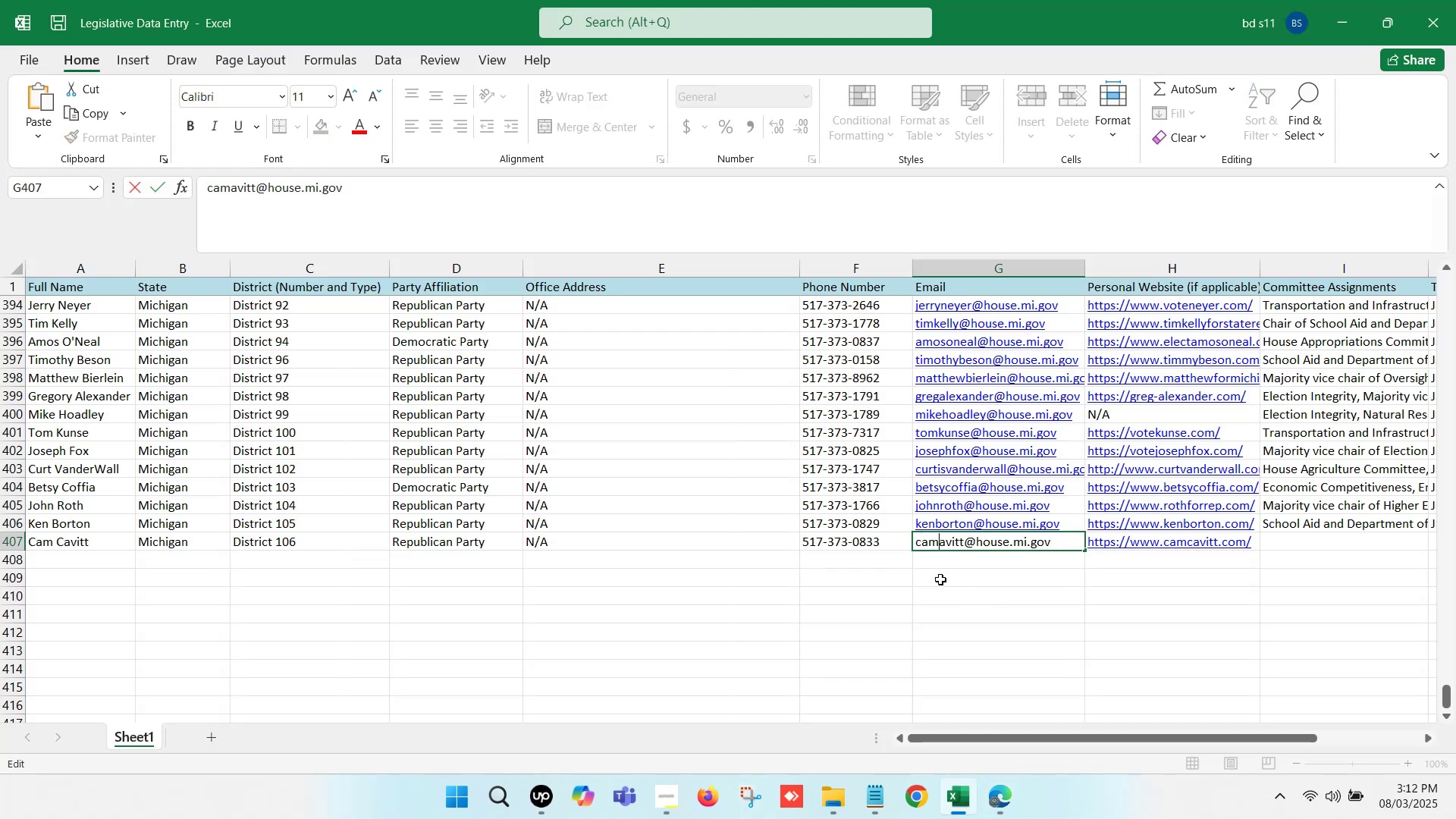 
key(C)
 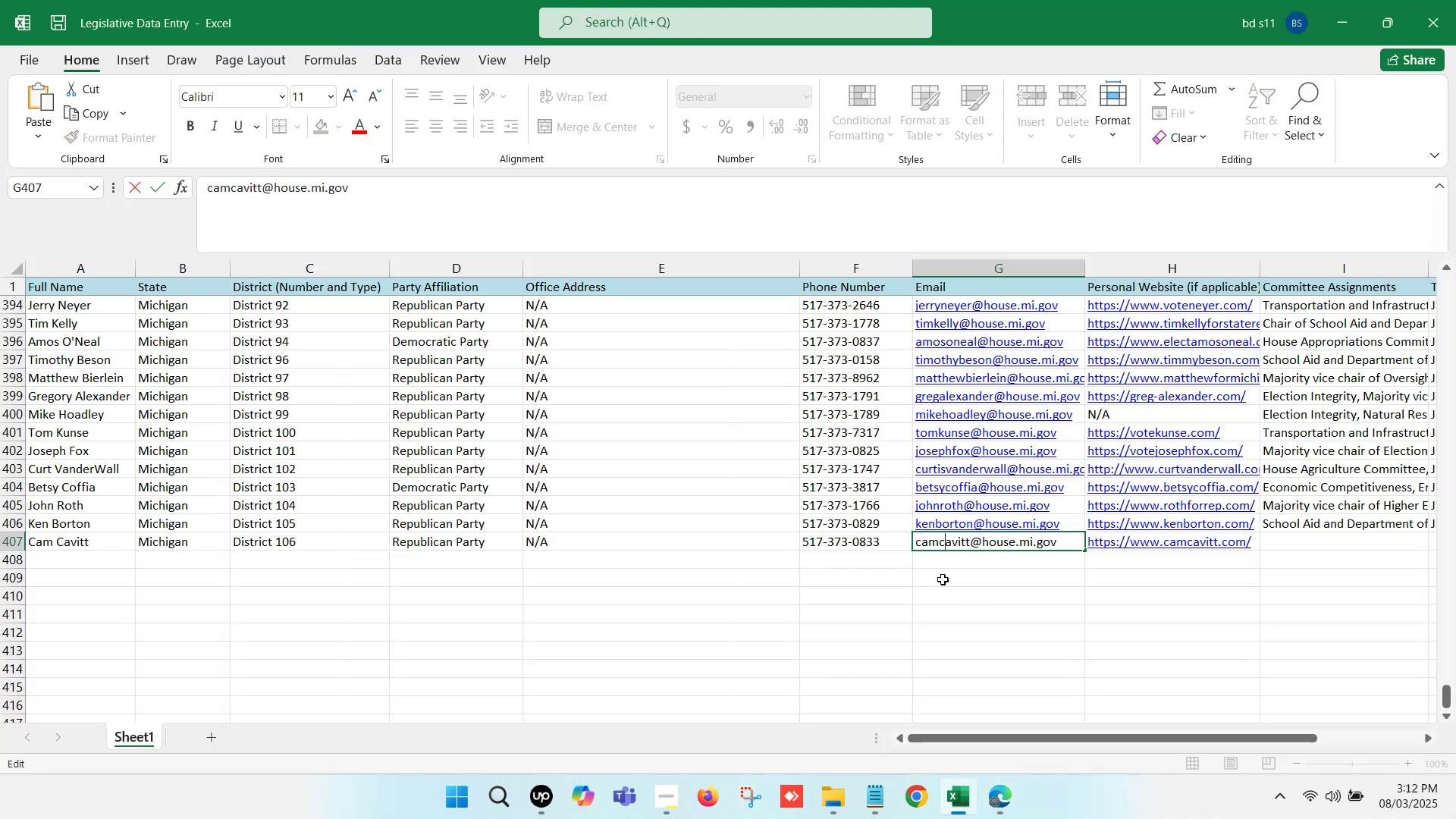 
left_click([959, 566])
 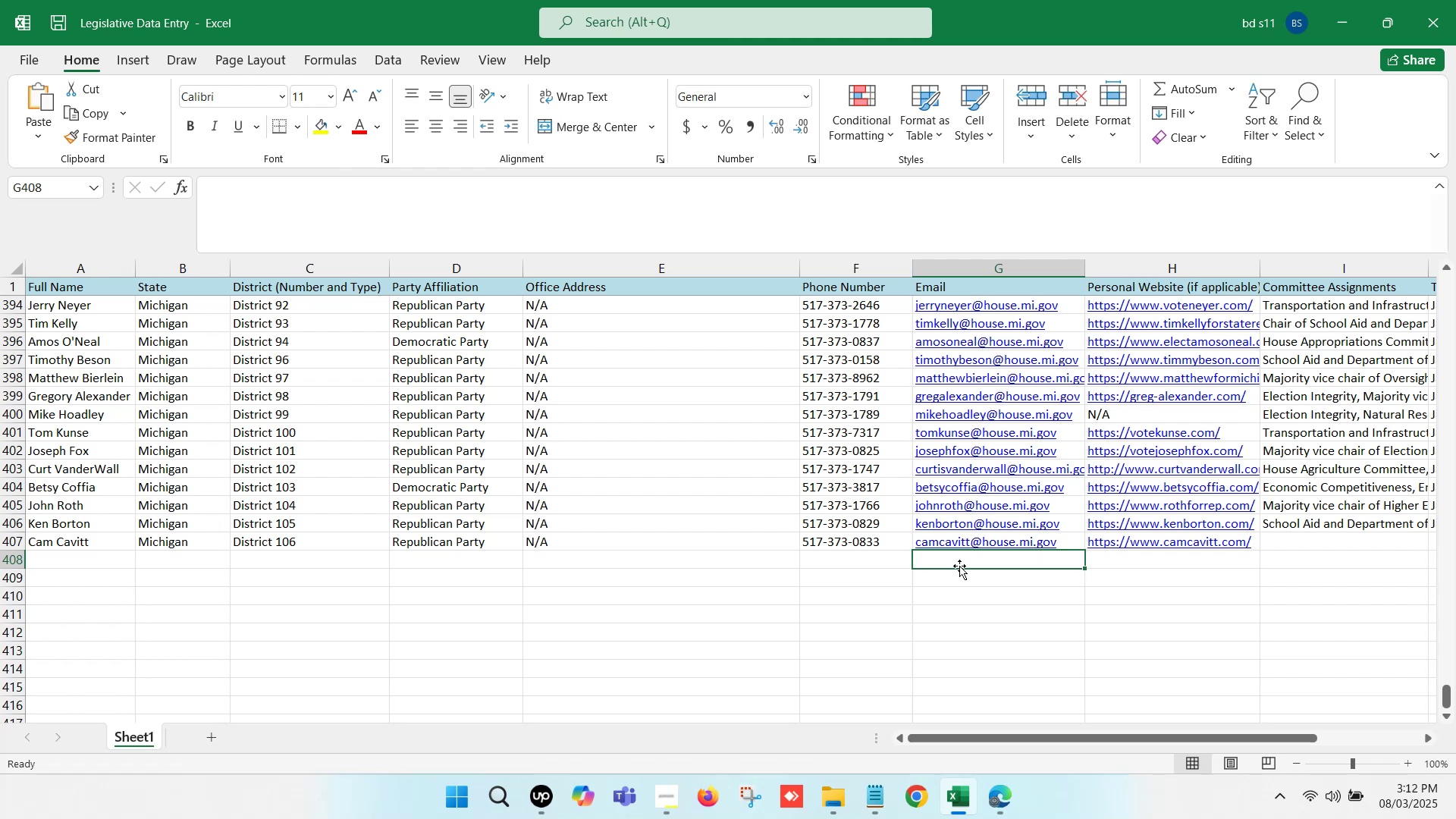 
key(Control+S)
 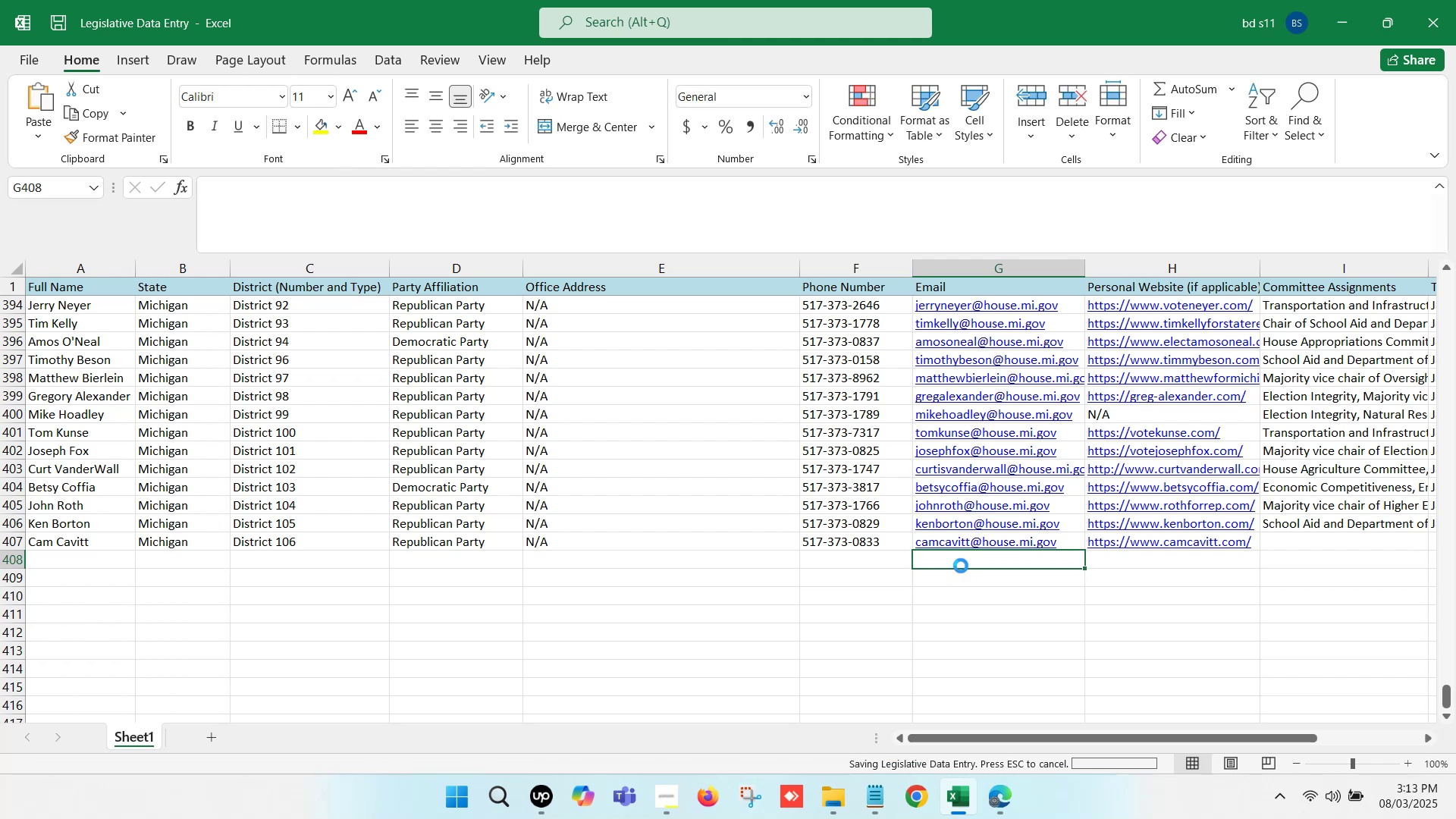 
key(Control+S)
 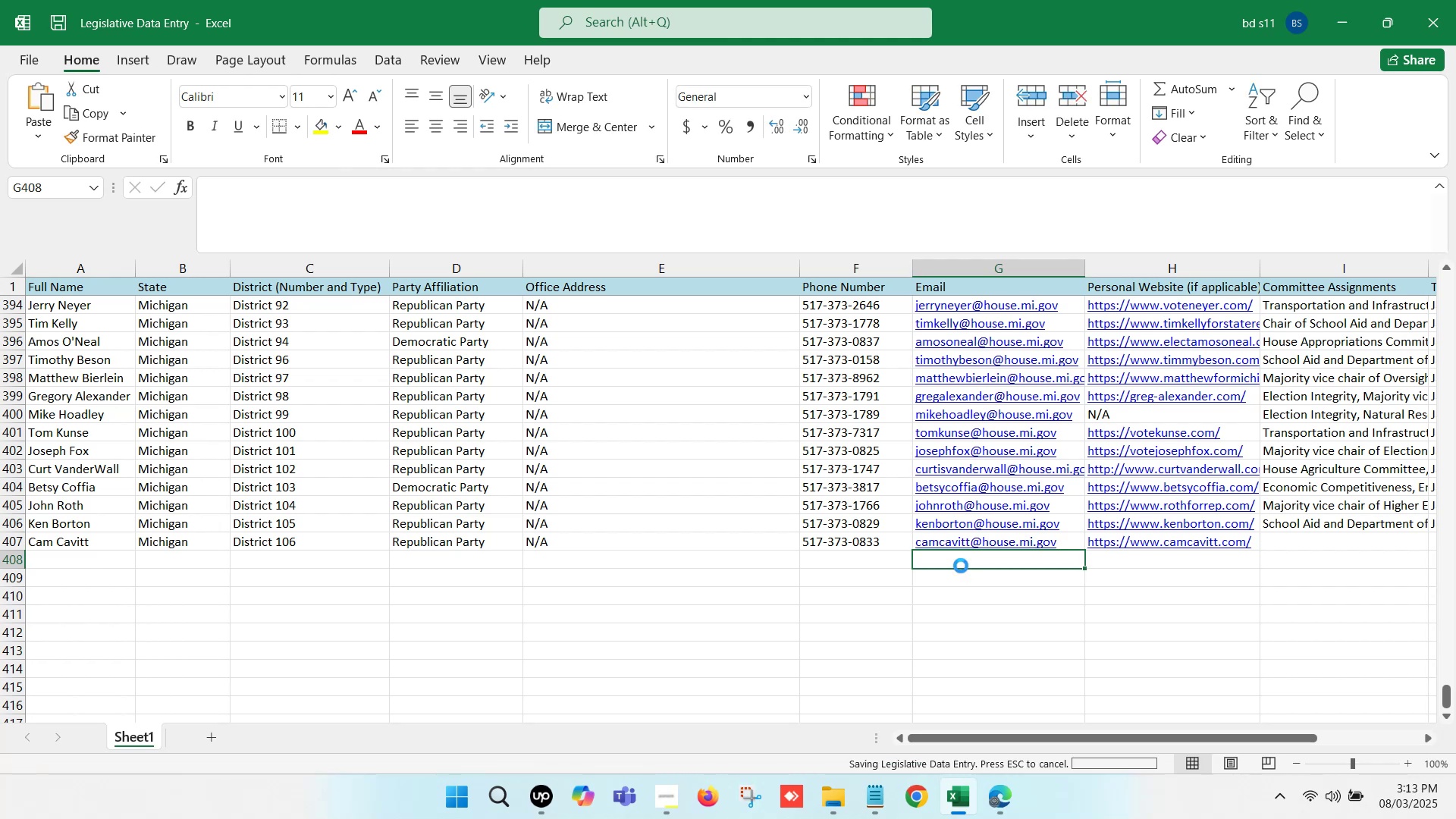 
key(ArrowRight)
 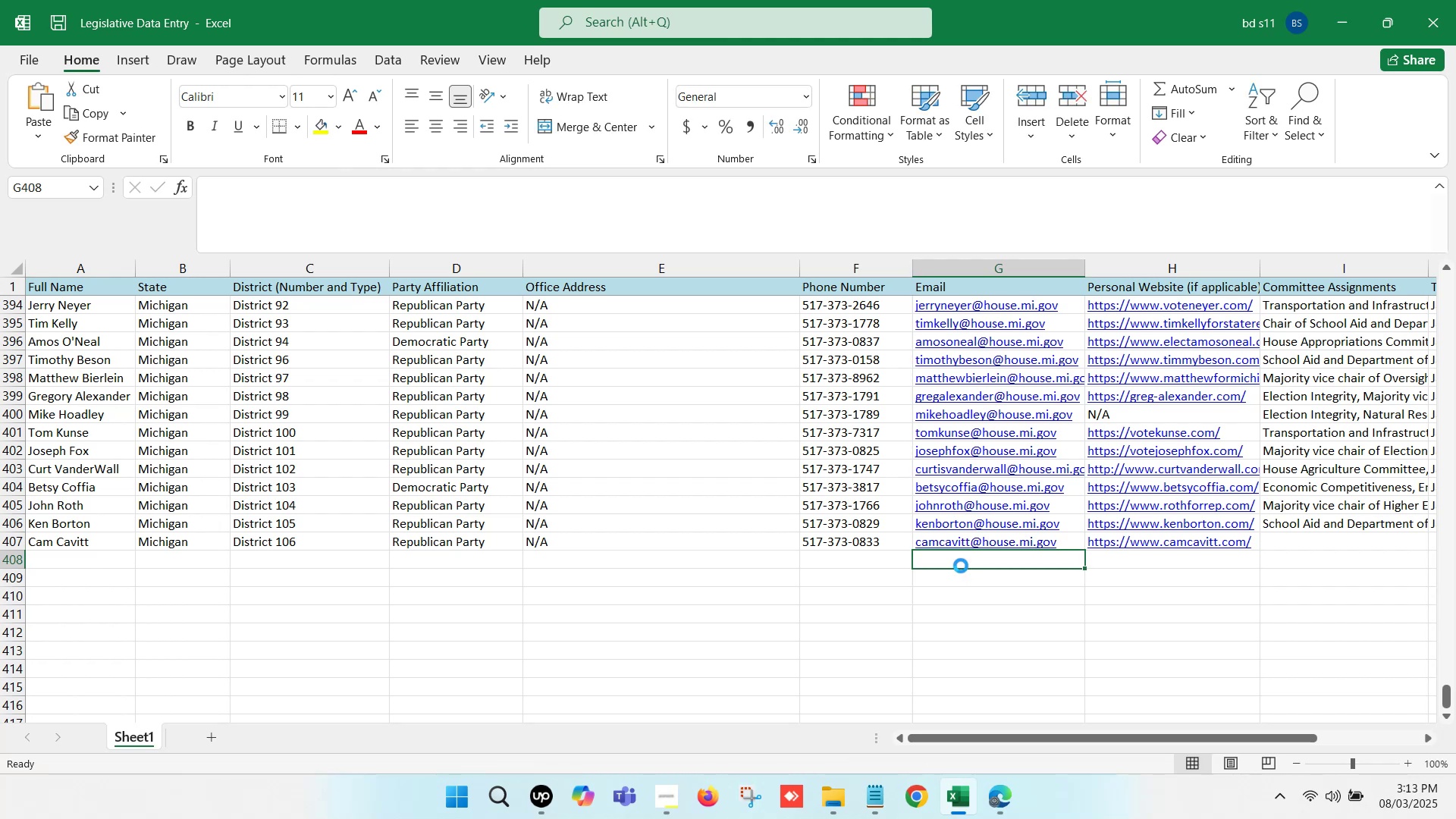 
key(ArrowRight)
 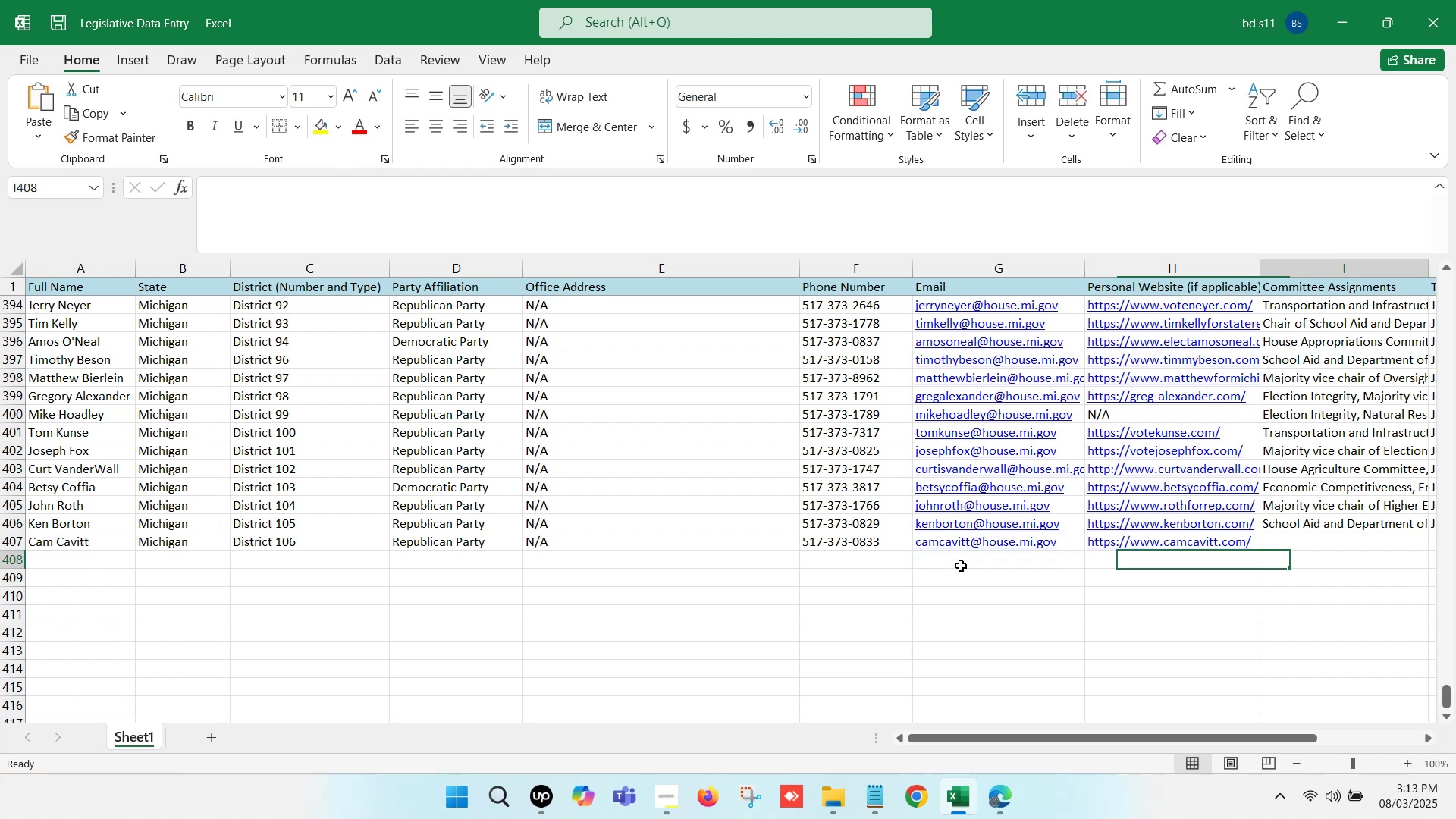 
key(ArrowRight)
 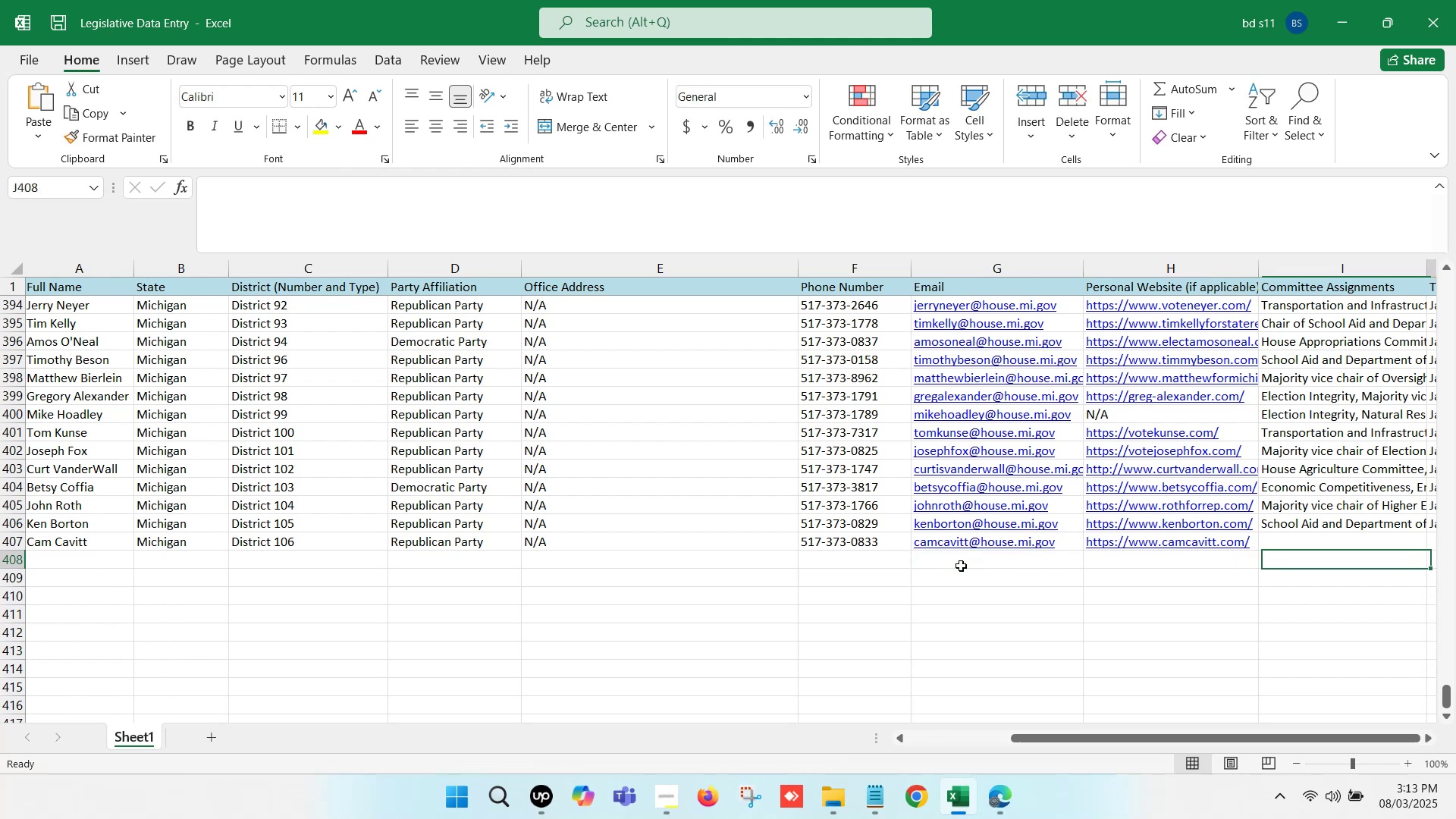 
key(ArrowRight)
 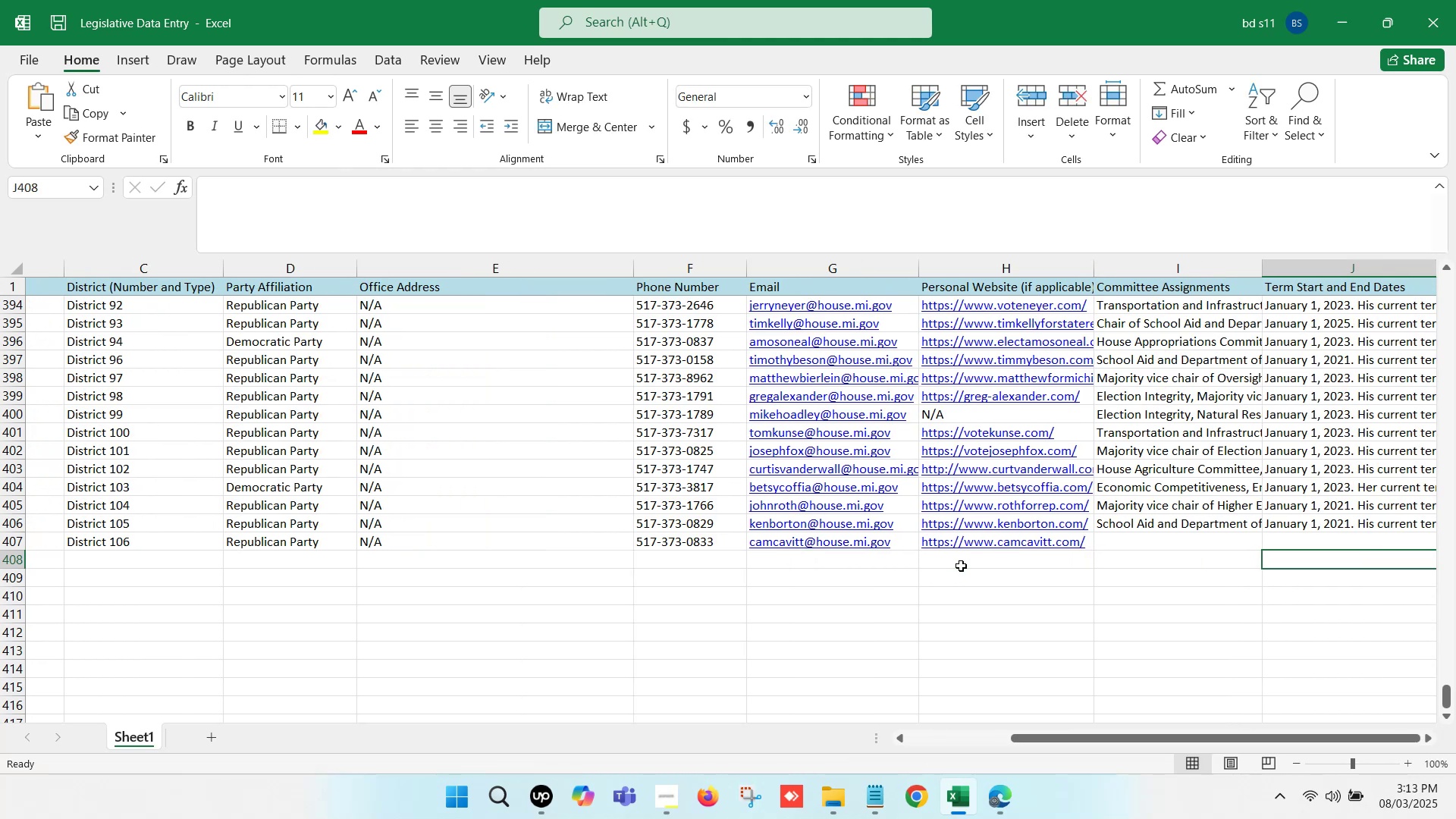 
key(ArrowRight)
 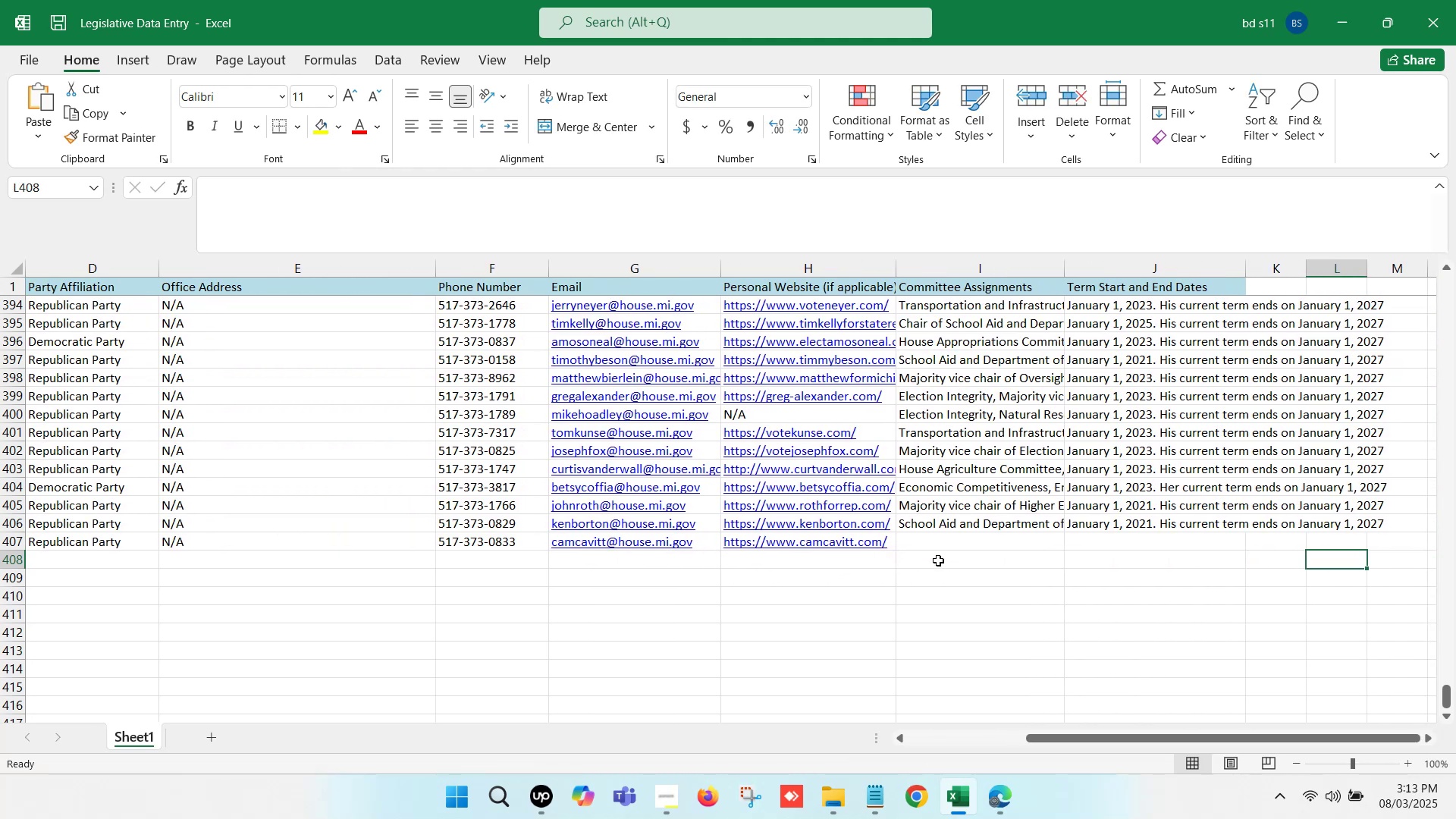 
left_click([930, 553])
 